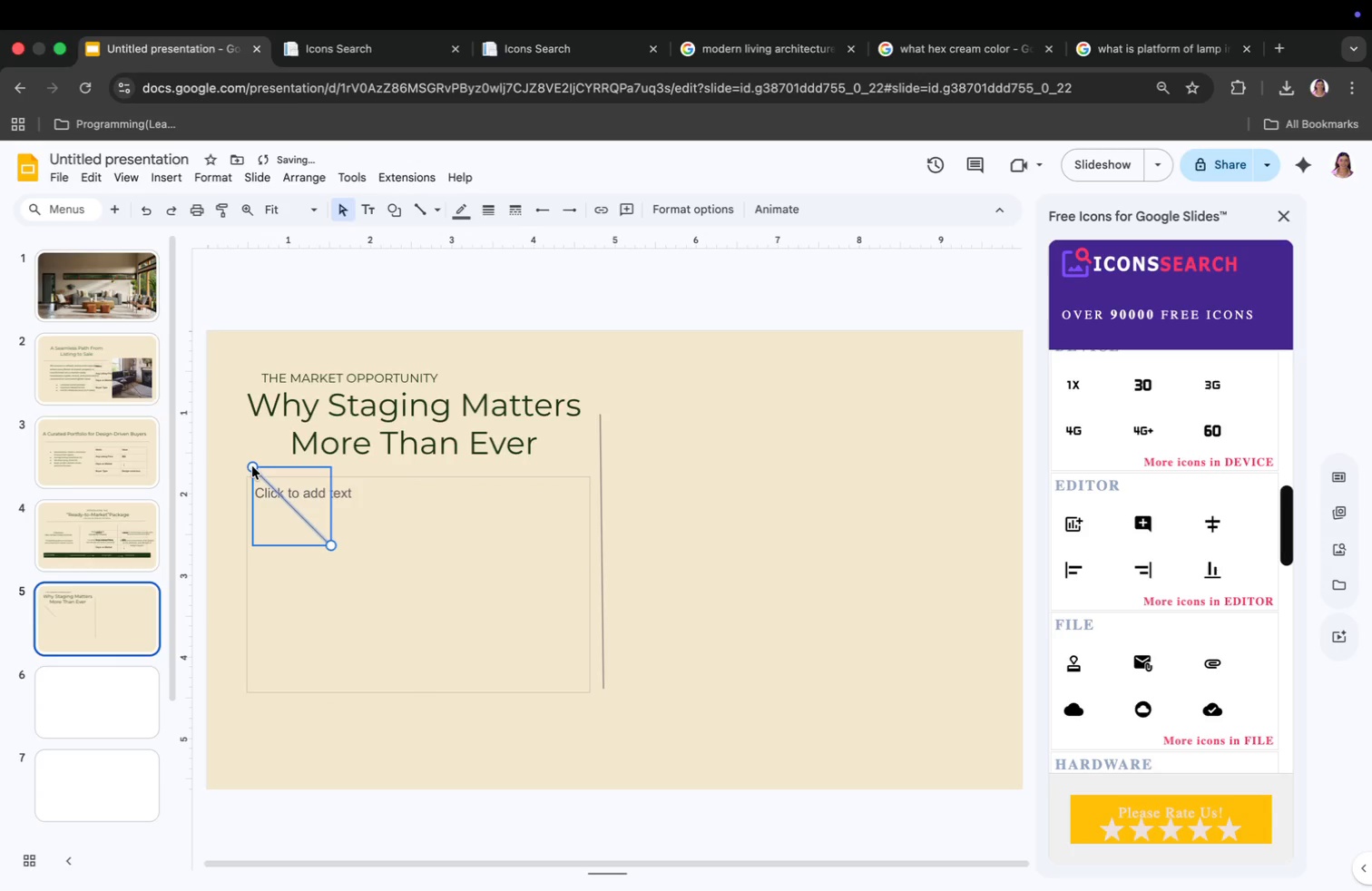 
left_click_drag(start_coordinate=[333, 546], to_coordinate=[571, 465])
 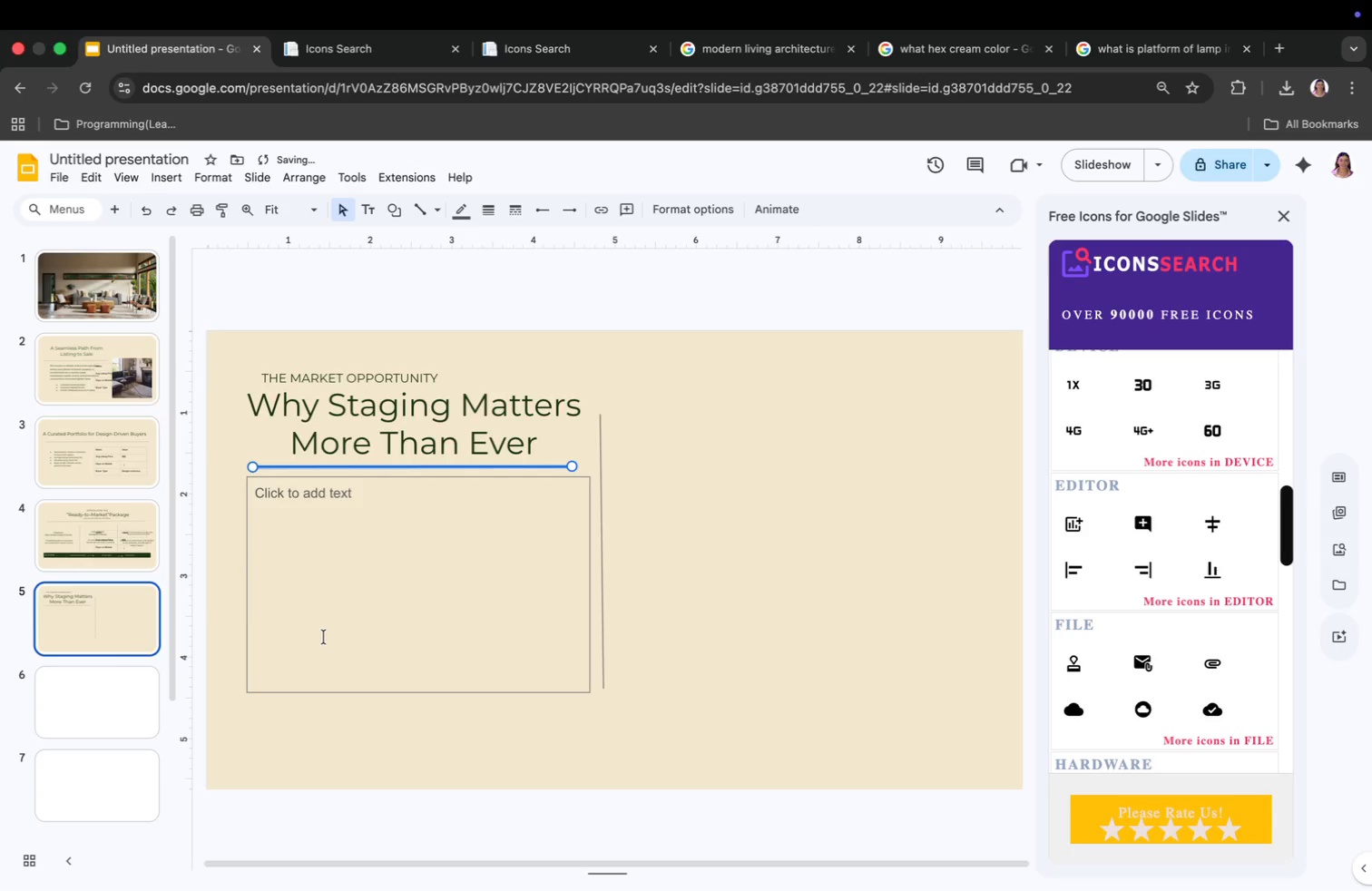 
left_click([320, 635])
 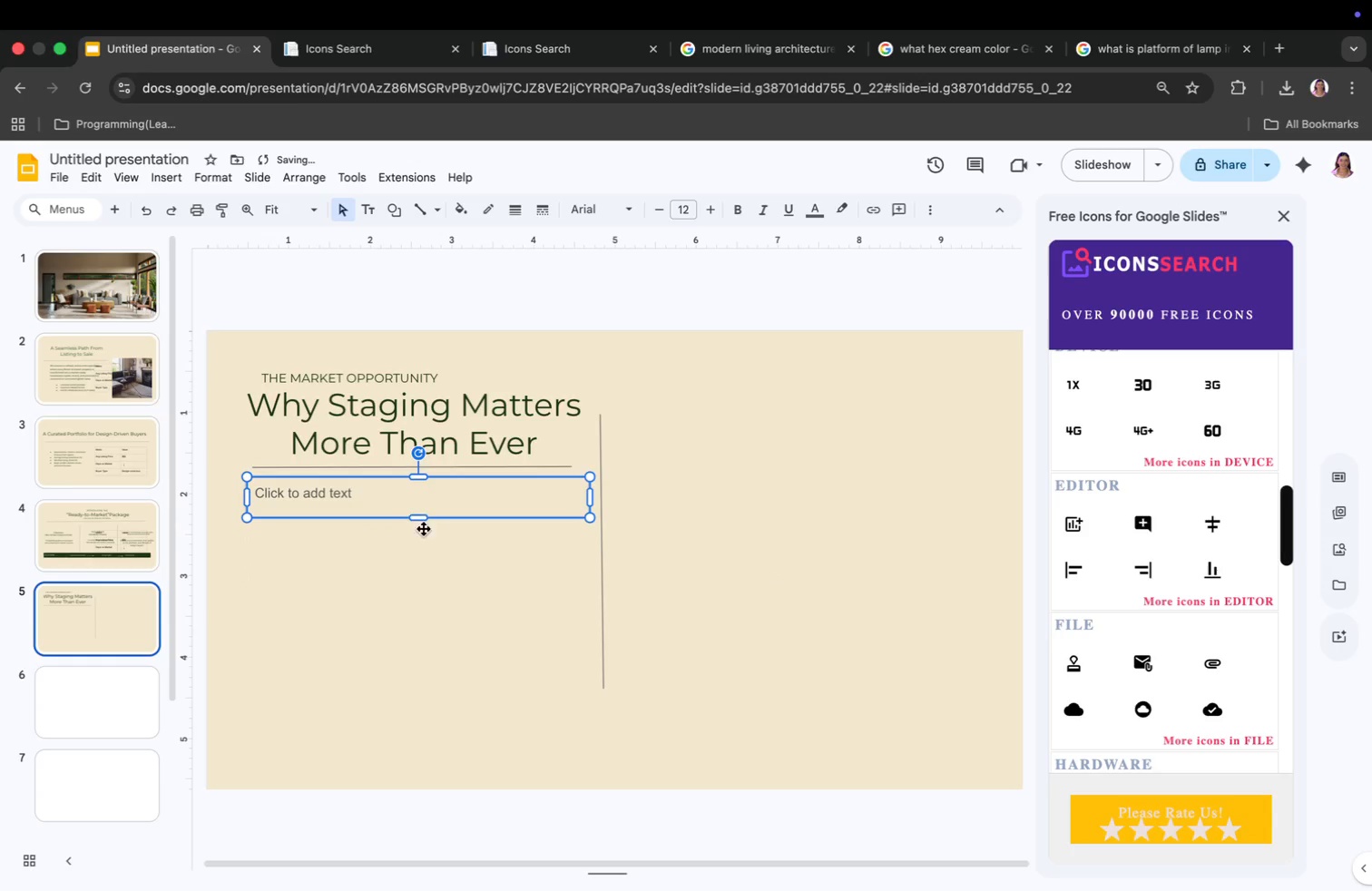 
left_click_drag(start_coordinate=[416, 692], to_coordinate=[424, 516])
 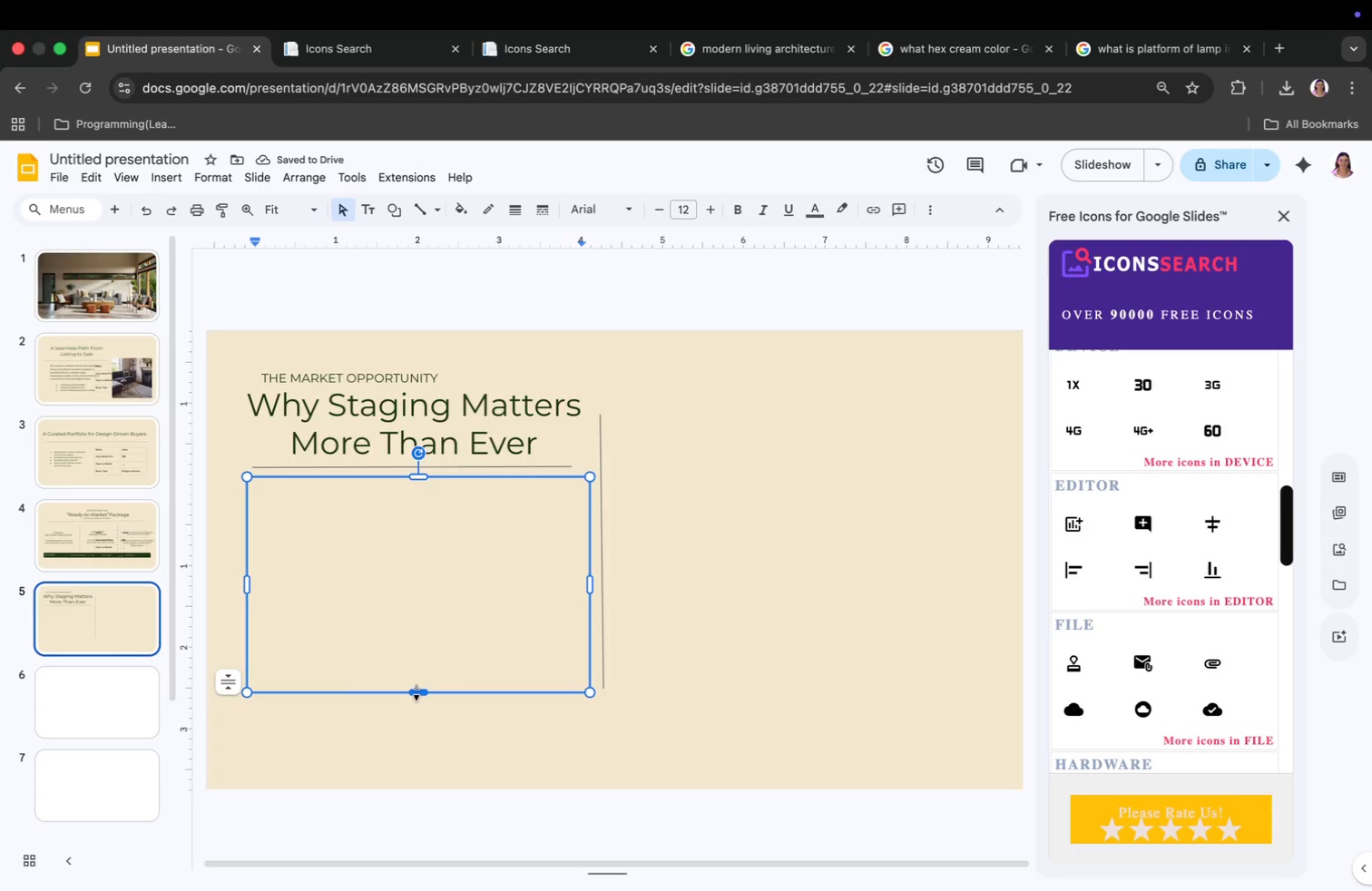 
wait(5.21)
 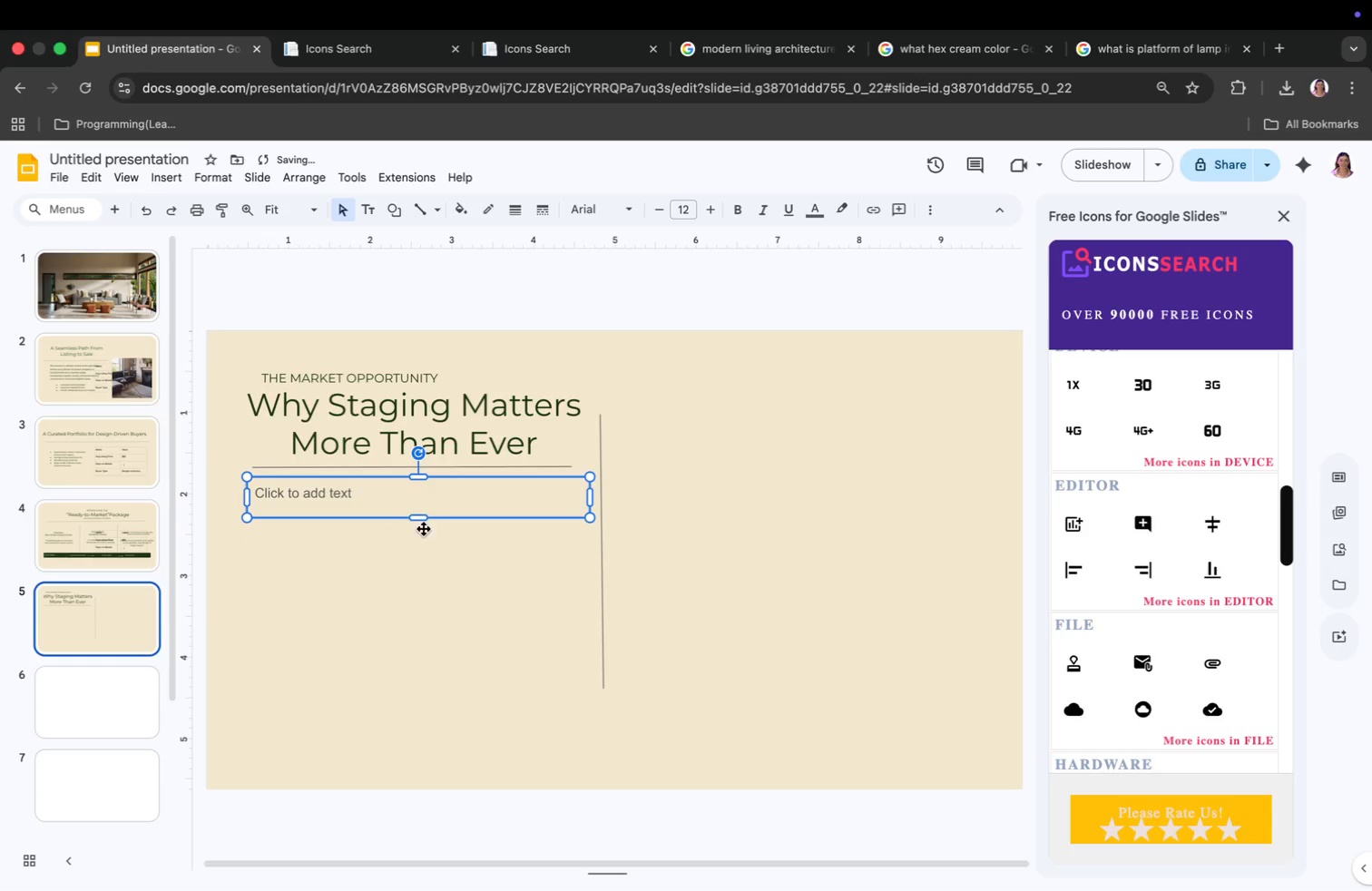 
left_click([285, 496])
 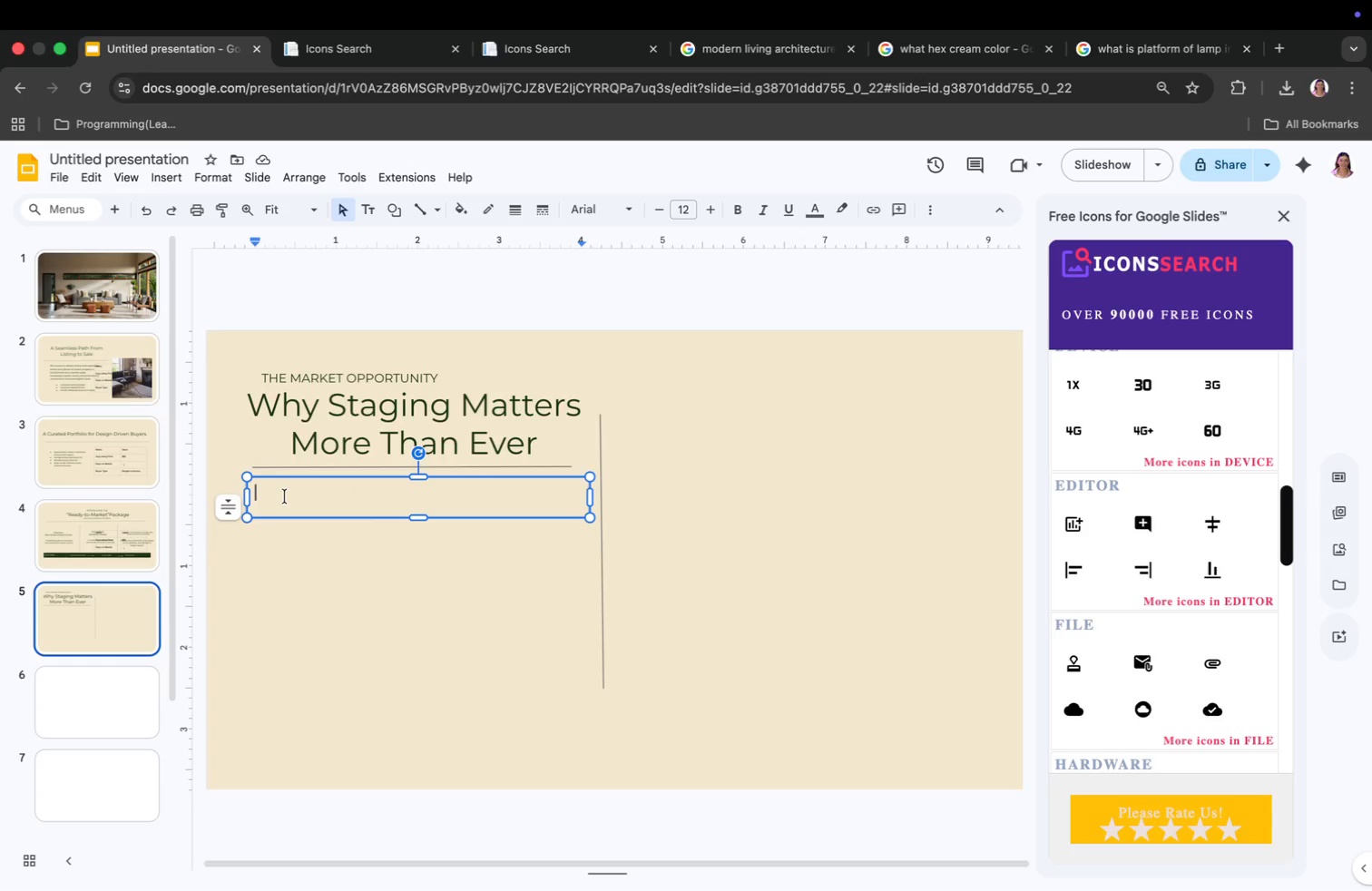 
wait(5.23)
 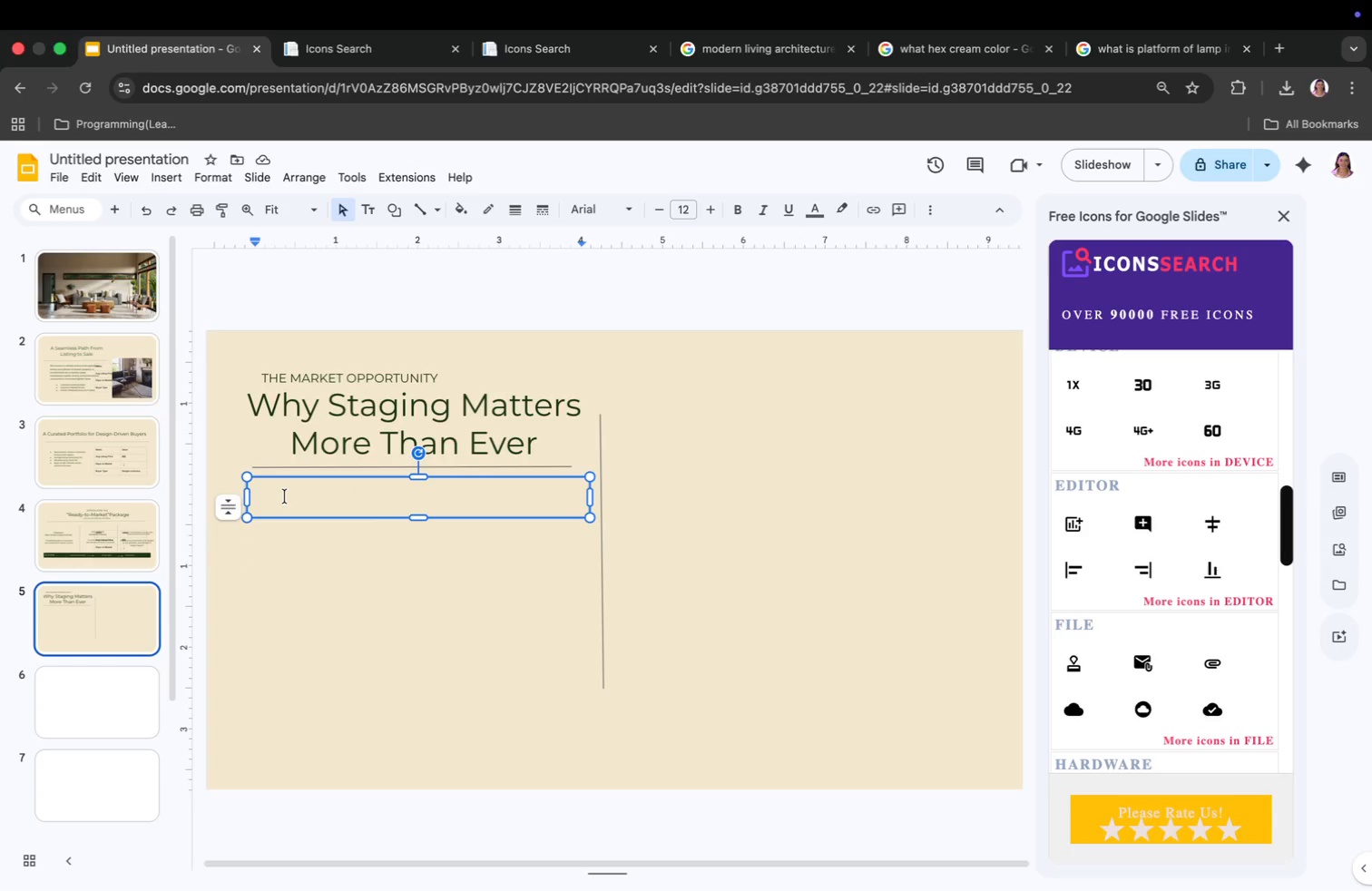 
scroll: coordinate [1139, 555], scroll_direction: down, amount: 94.0
 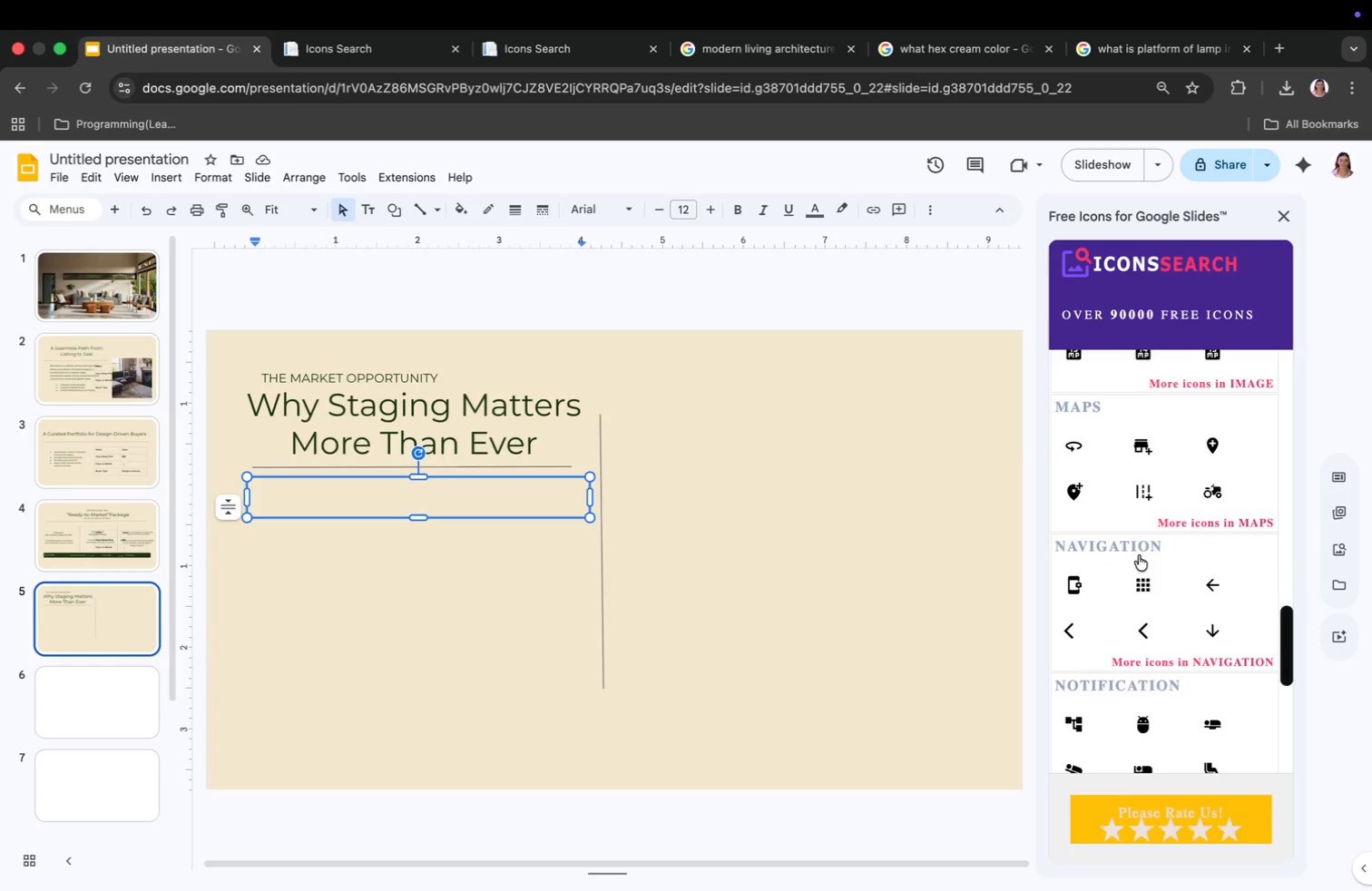 
scroll: coordinate [1139, 555], scroll_direction: up, amount: 145.0
 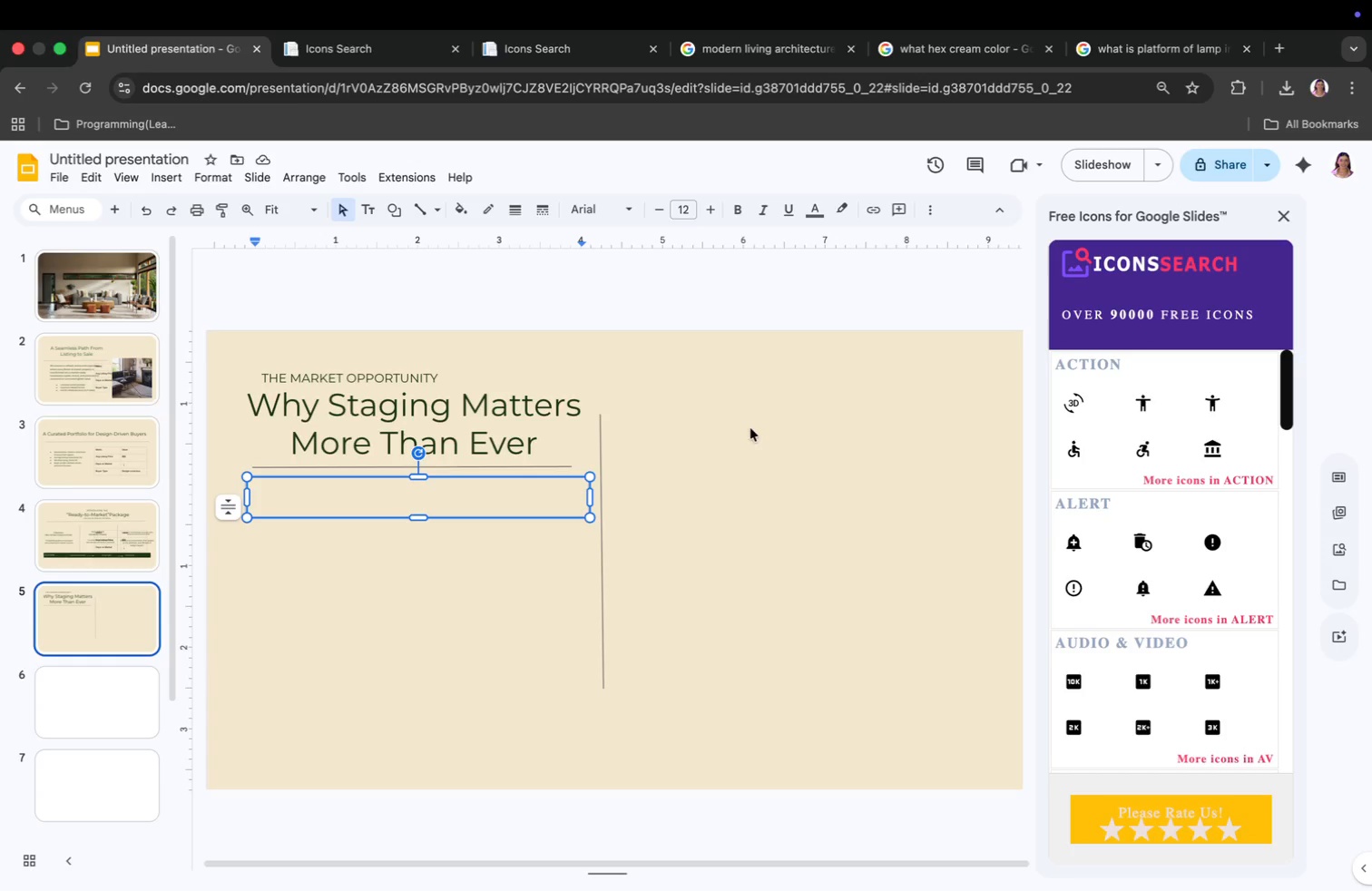 
type(*)
key(Backspace)
type(80*)
key(Backspace)
type(%* buyers visu)
 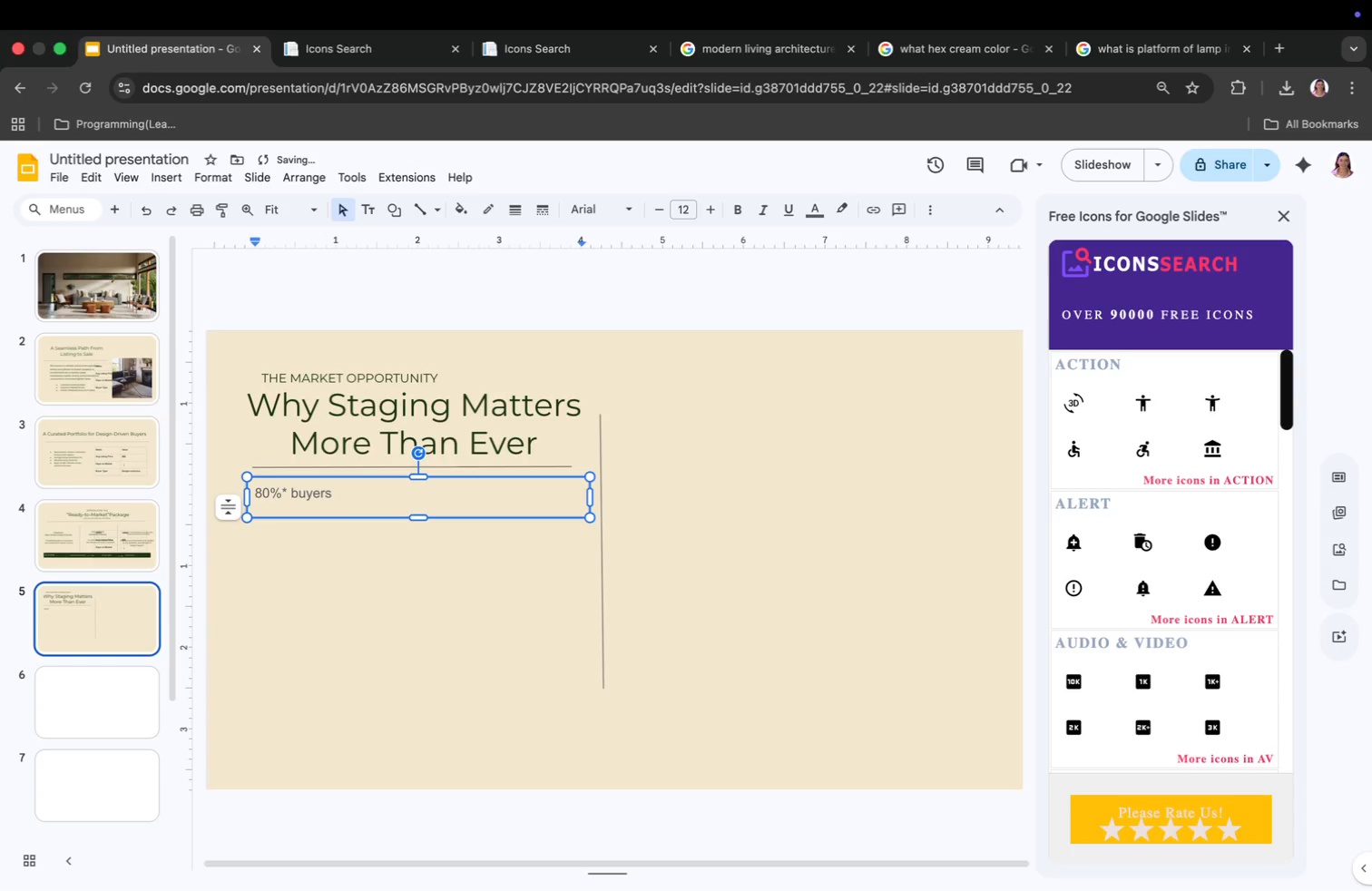 
type(alix)
key(Backspace)
type(ze better with stage homes)
 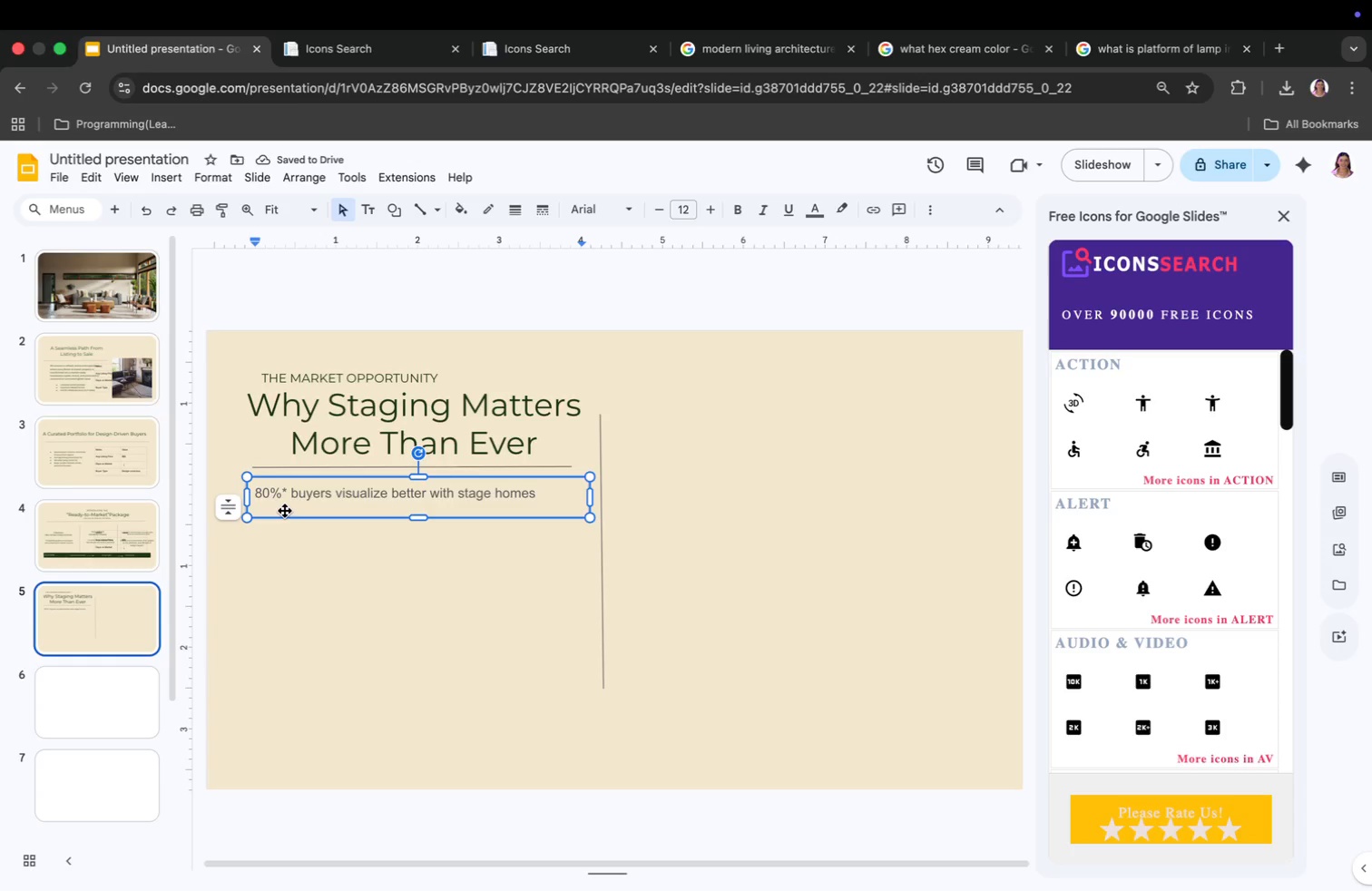 
wait(8.97)
 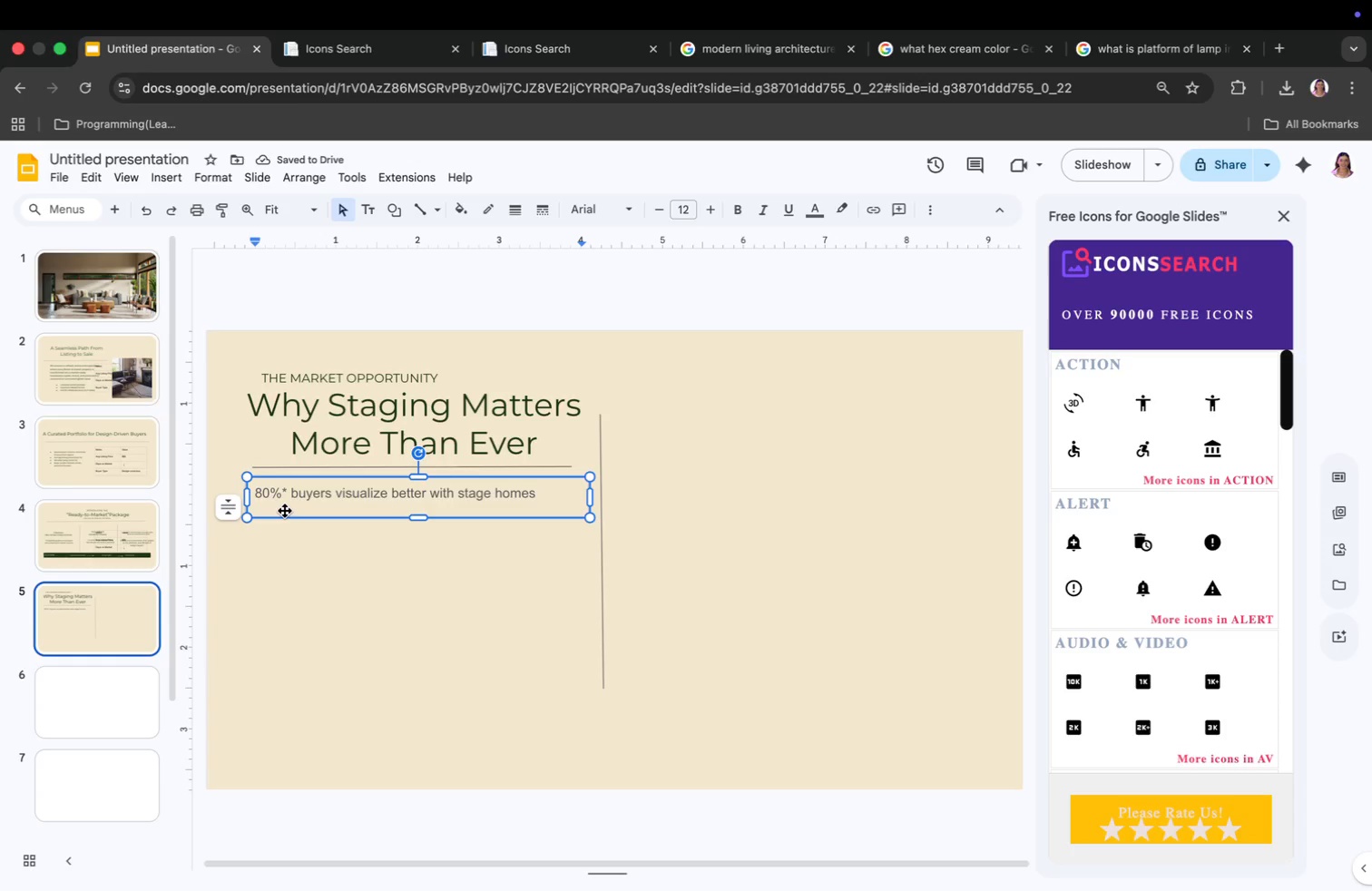 
left_click([299, 504])
 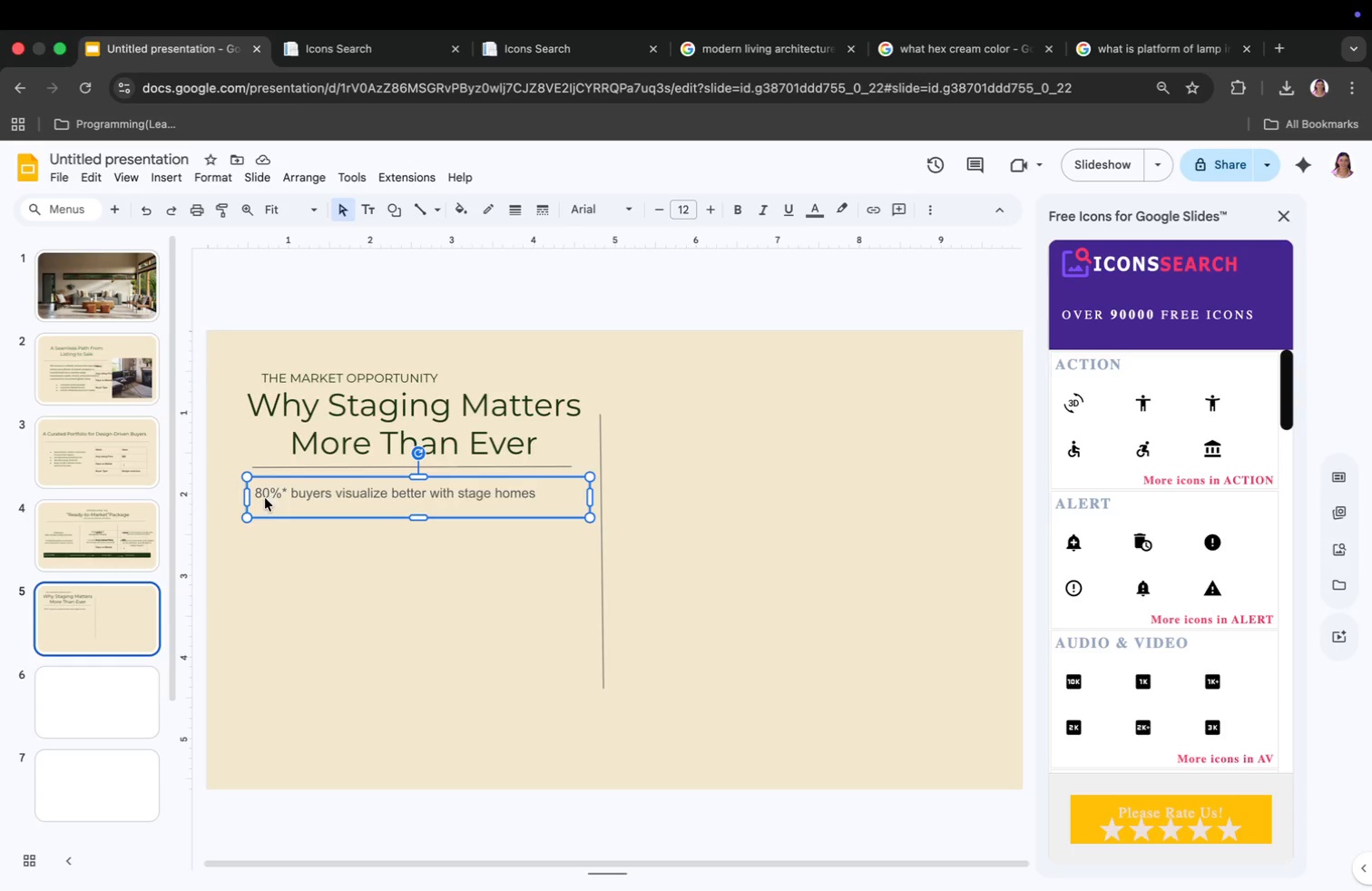 
left_click_drag(start_coordinate=[583, 497], to_coordinate=[605, 494])
 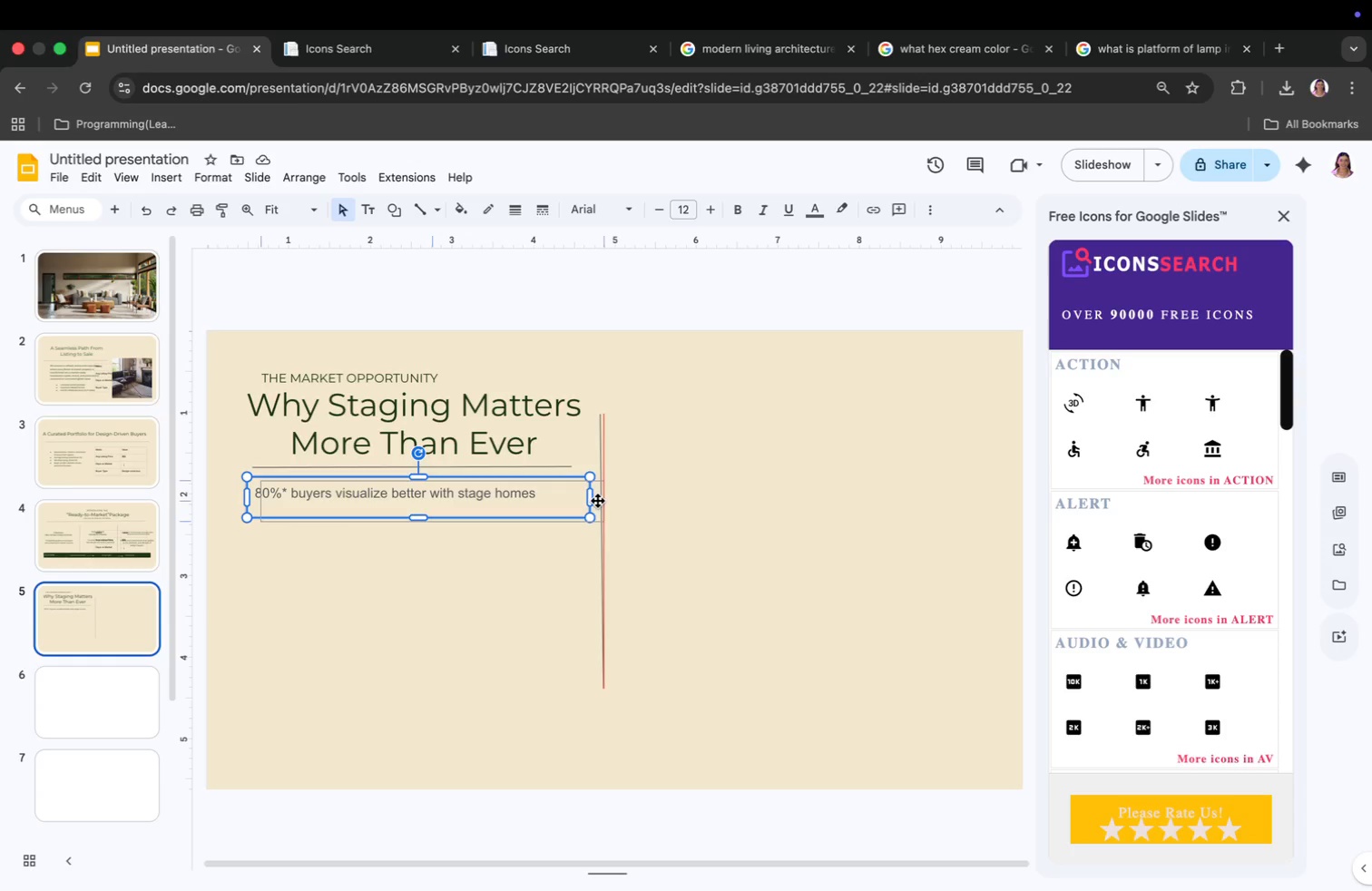 
left_click_drag(start_coordinate=[613, 496], to_coordinate=[567, 495])
 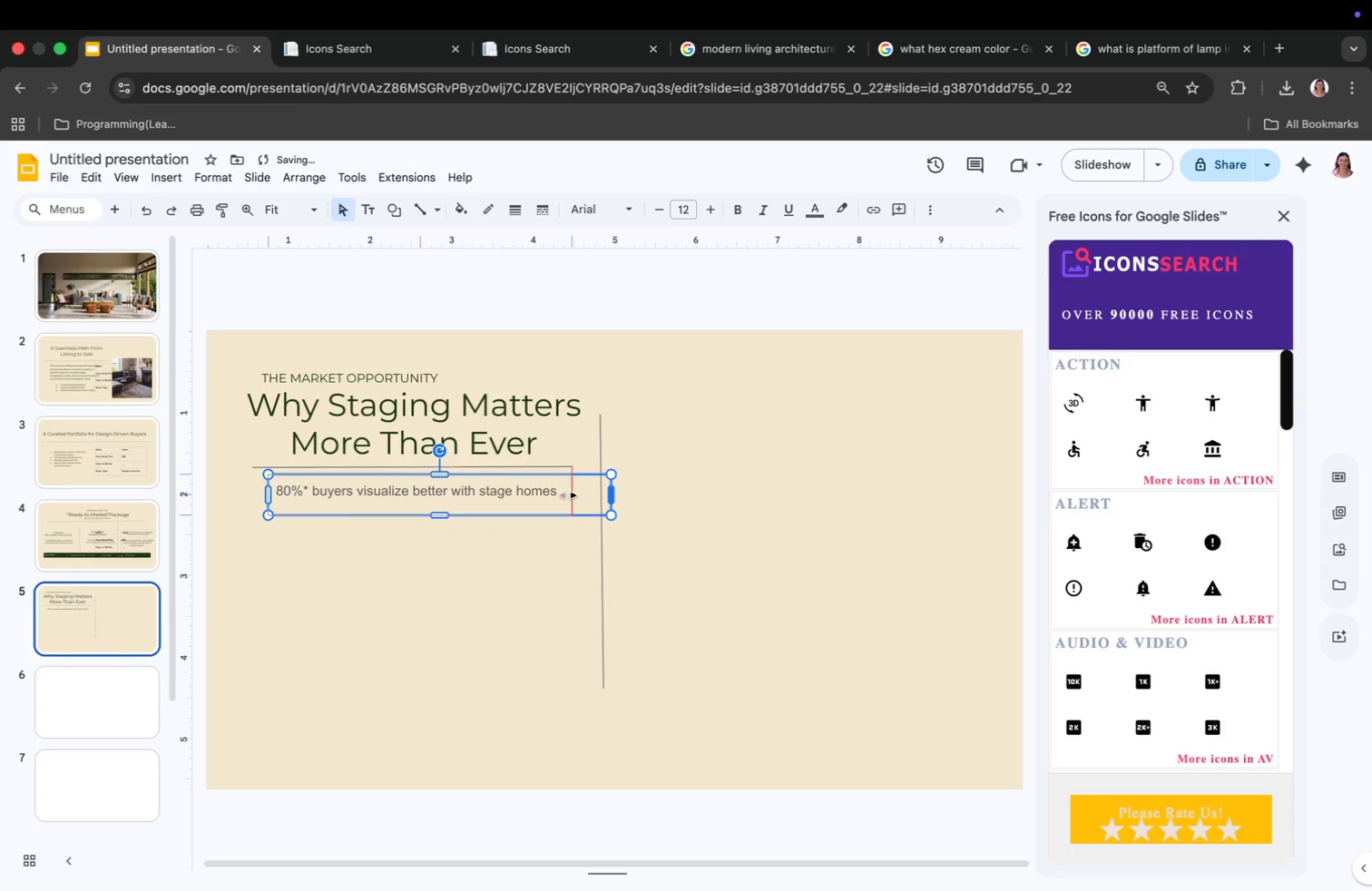 
left_click([340, 501])
 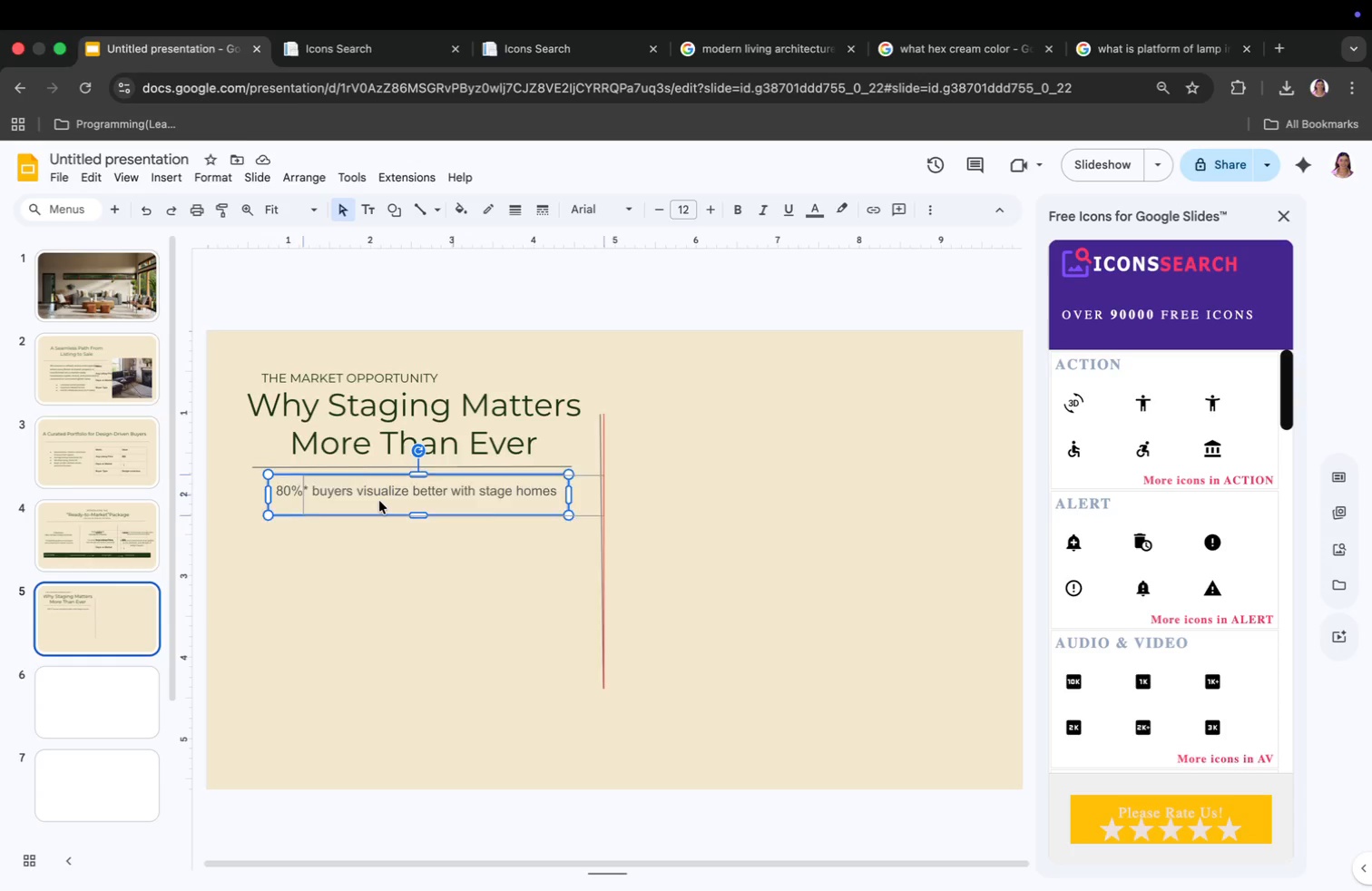 
left_click_drag(start_coordinate=[341, 501], to_coordinate=[379, 501])
 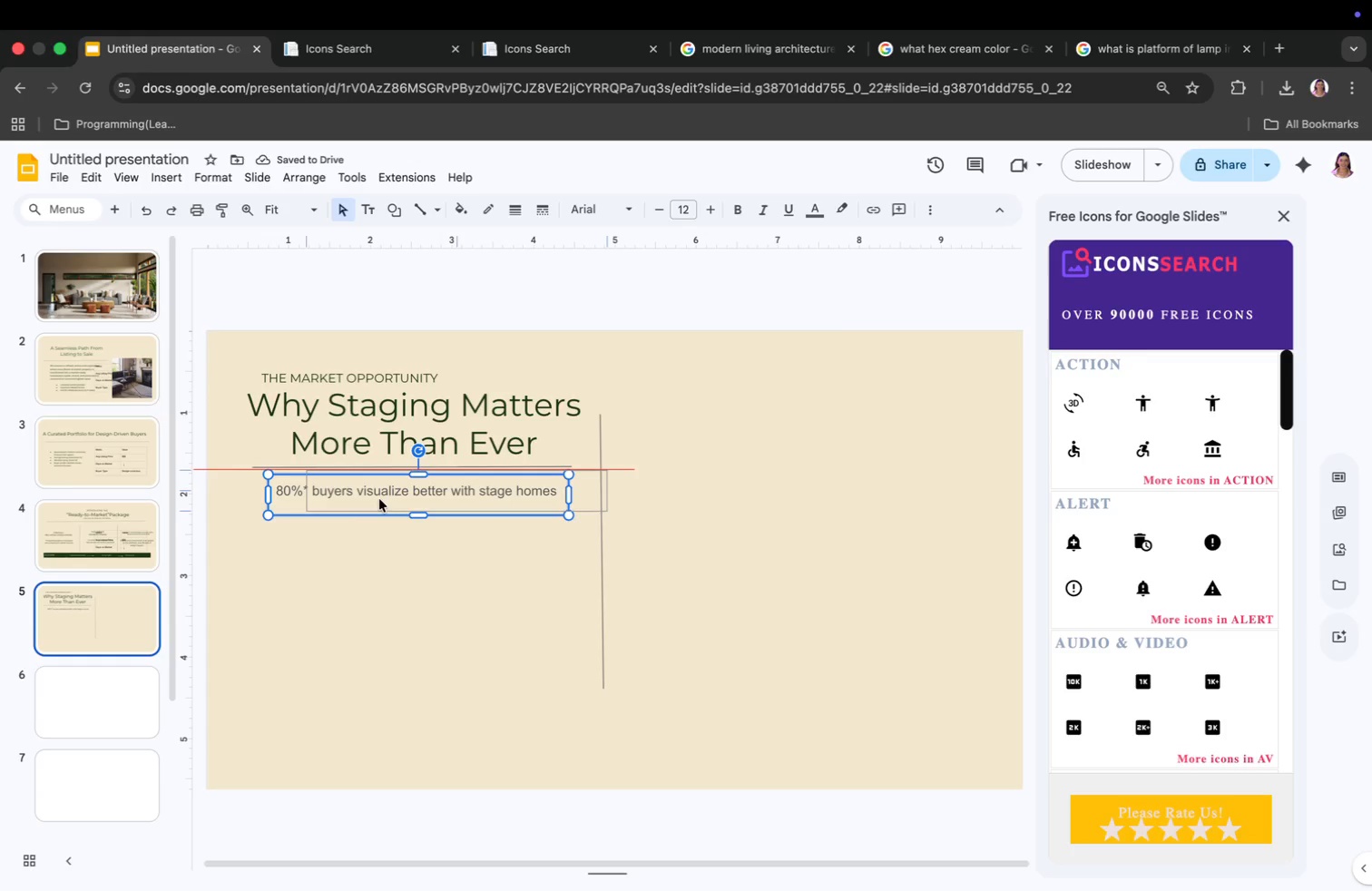 
left_click([388, 548])
 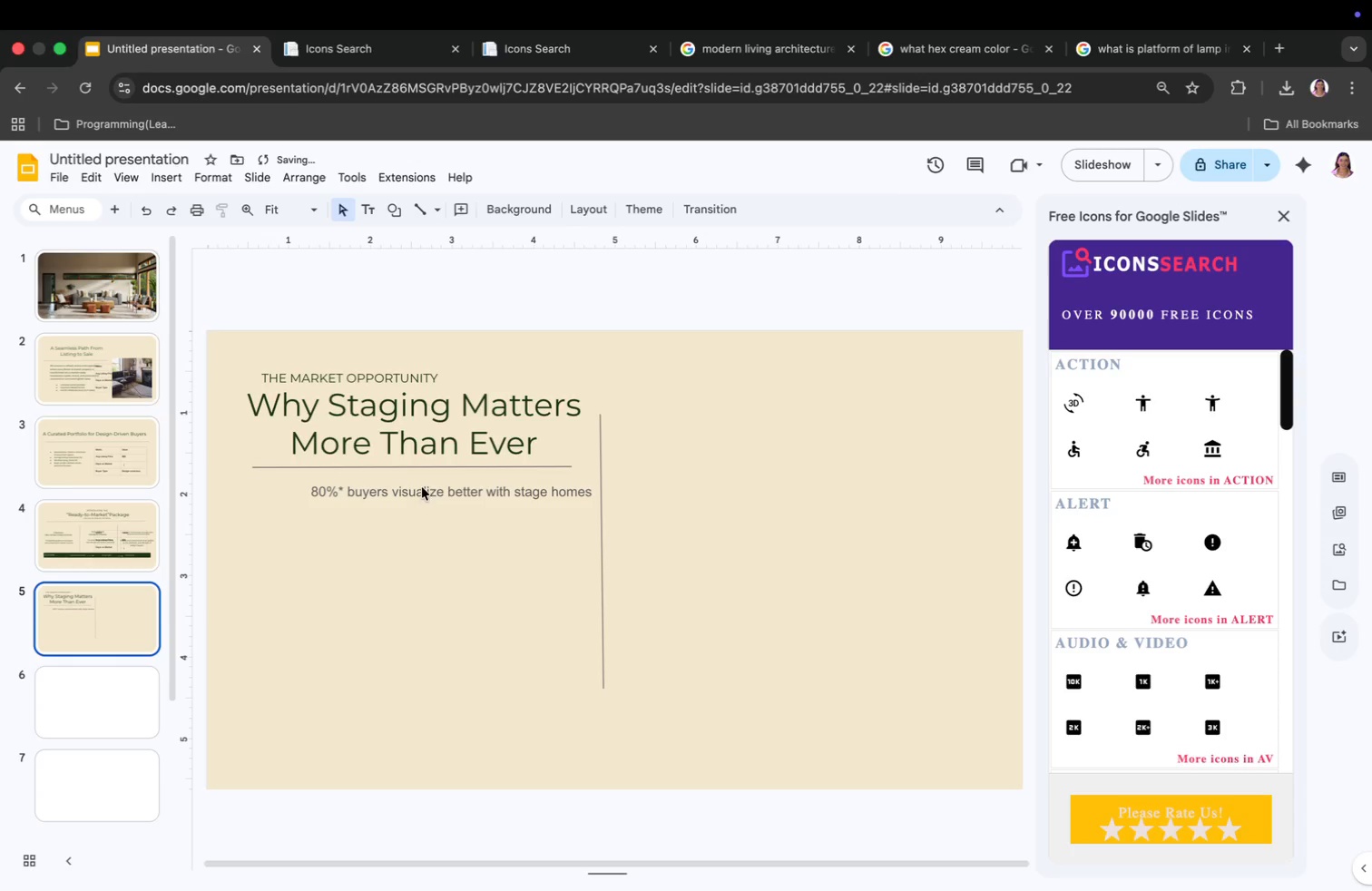 
left_click([422, 483])
 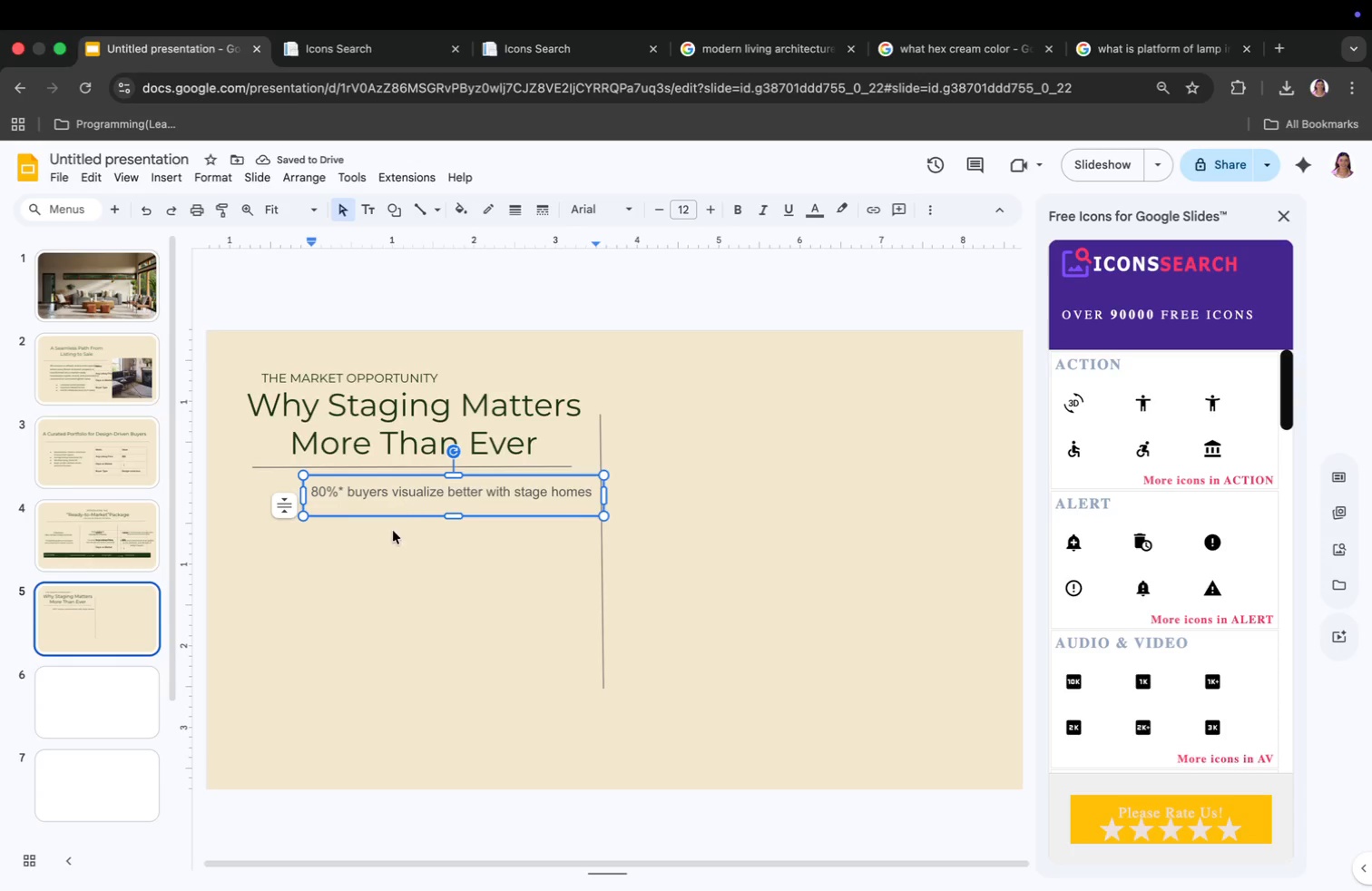 
left_click([389, 546])
 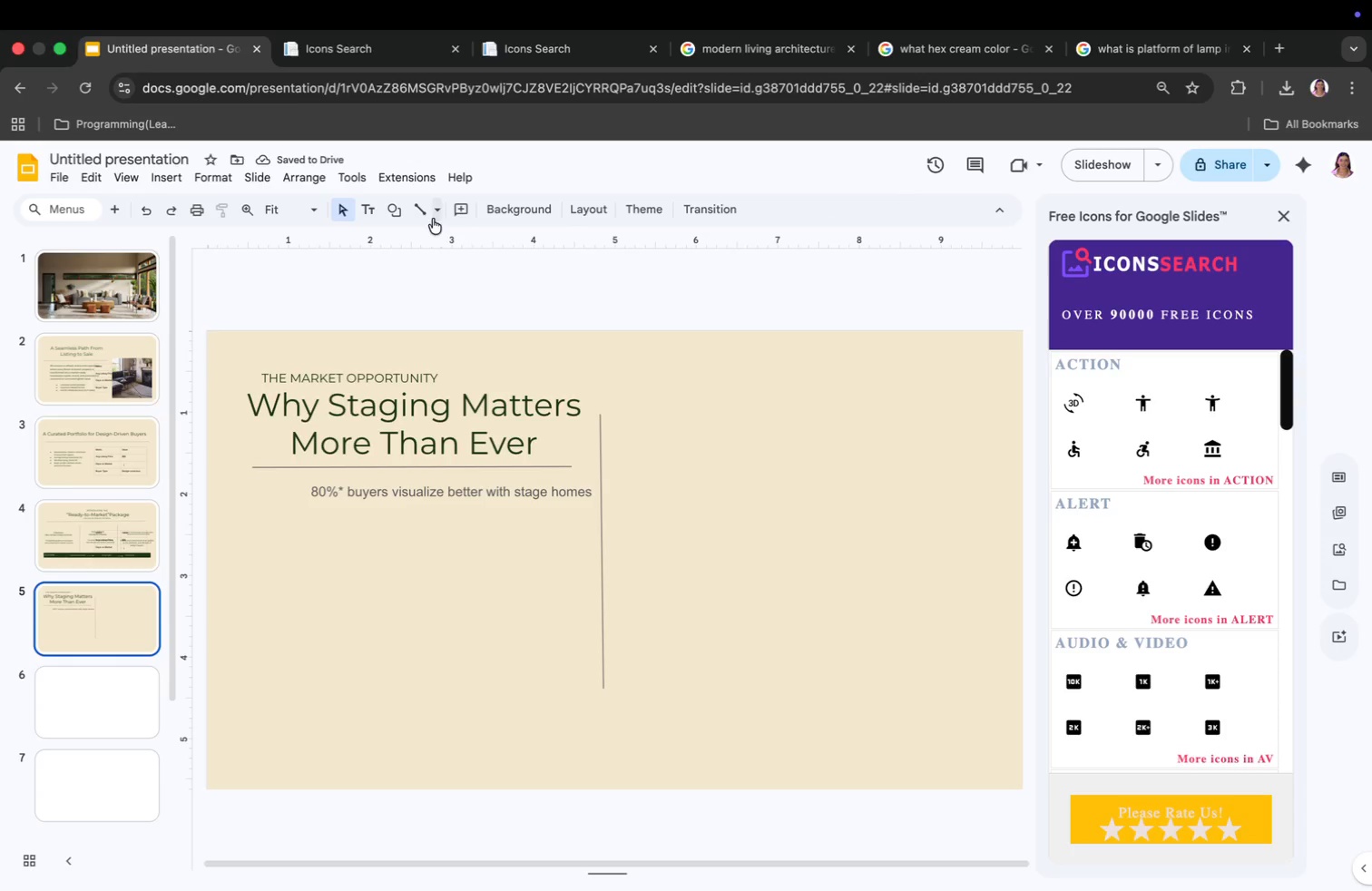 
left_click([420, 211])
 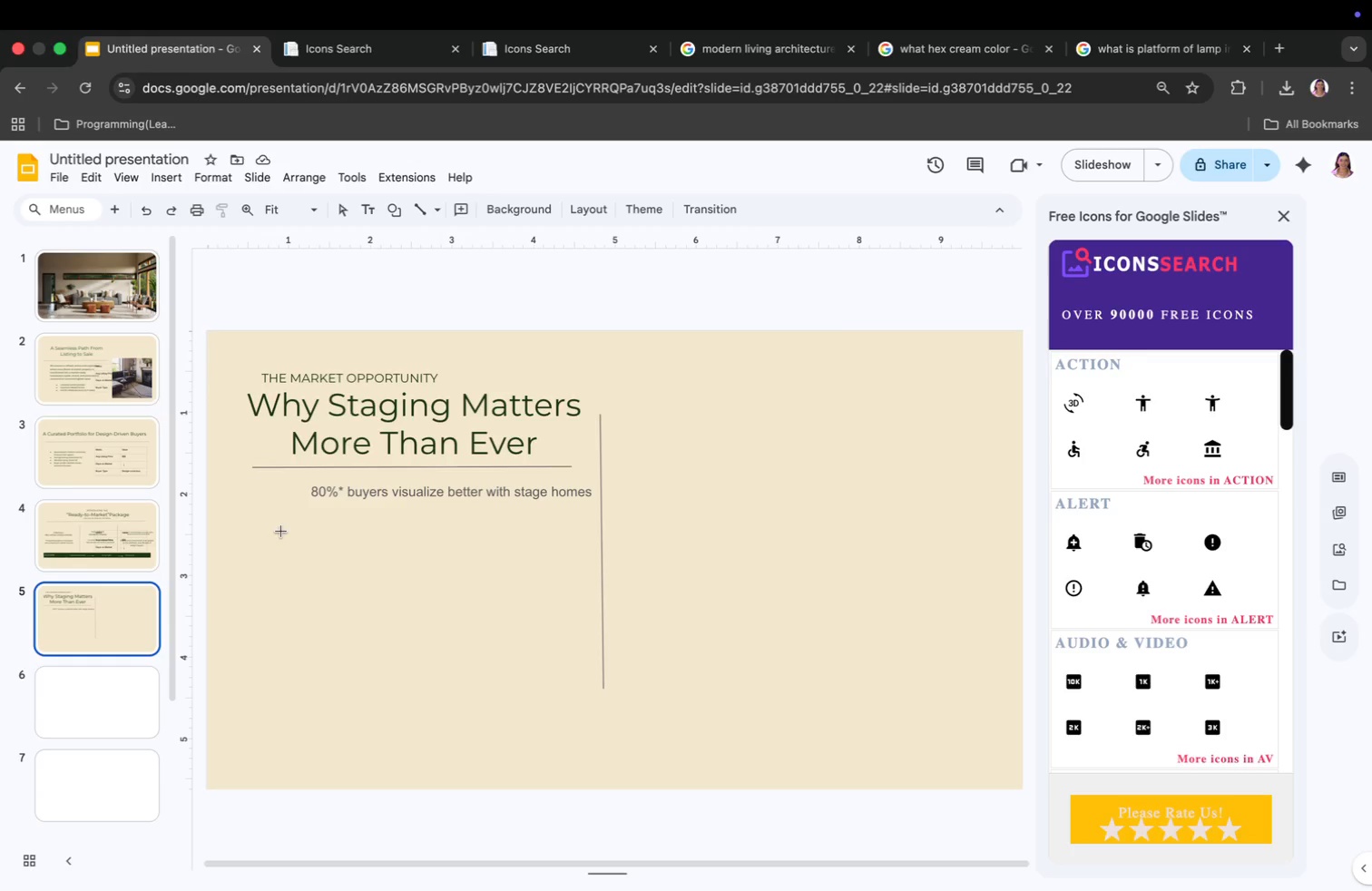 
wait(6.78)
 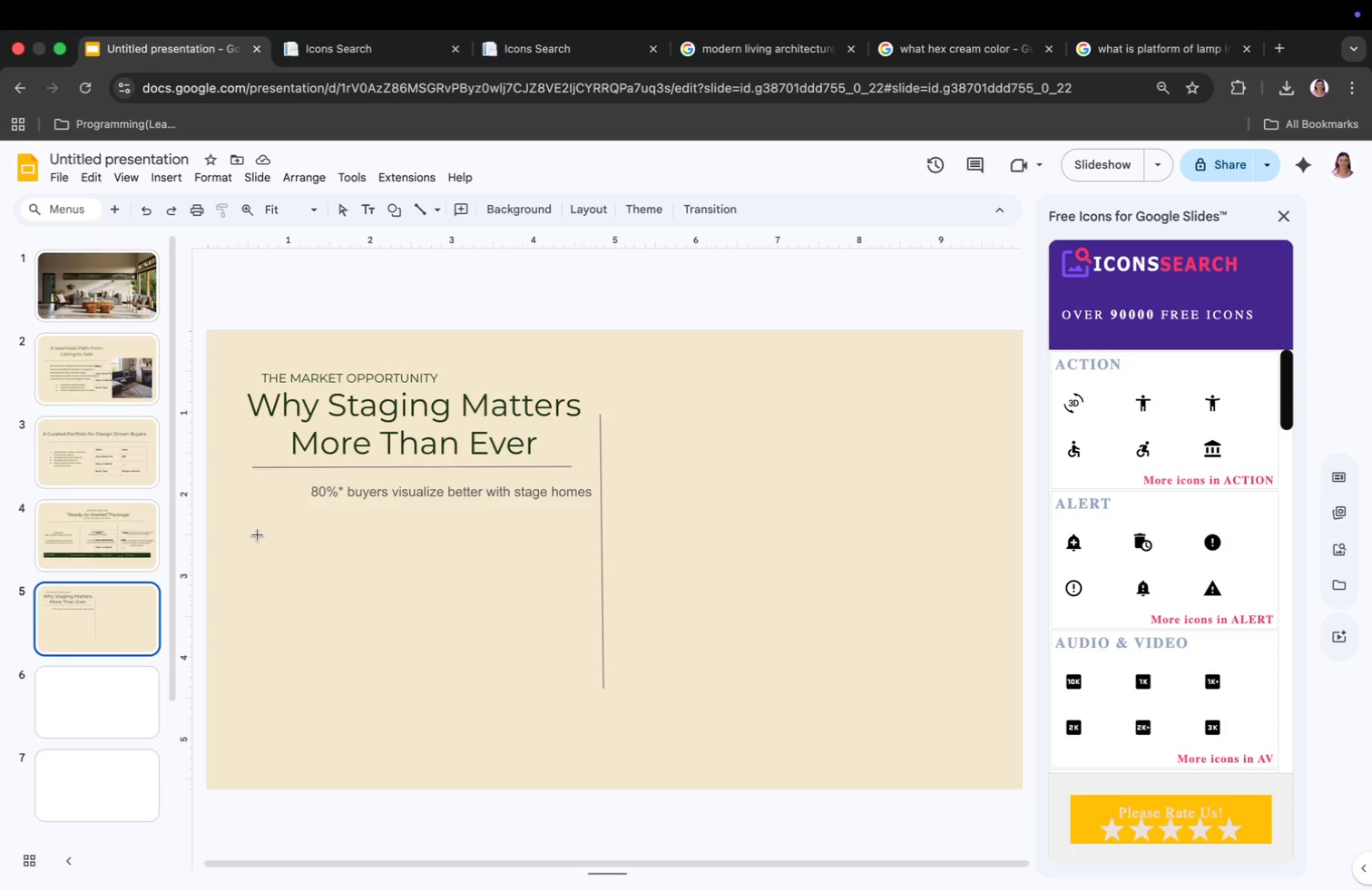 
left_click([298, 526])
 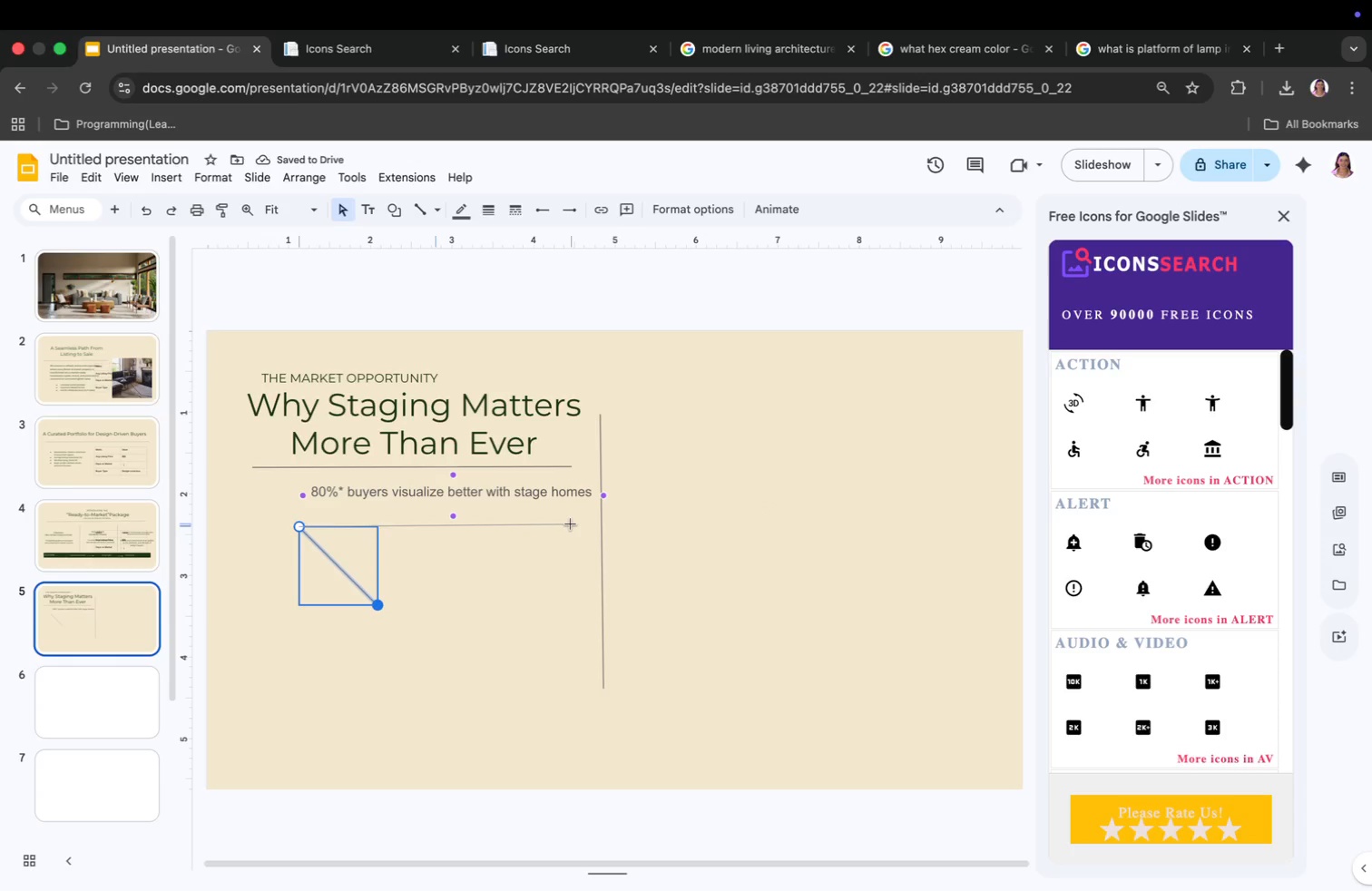 
left_click_drag(start_coordinate=[379, 602], to_coordinate=[570, 524])
 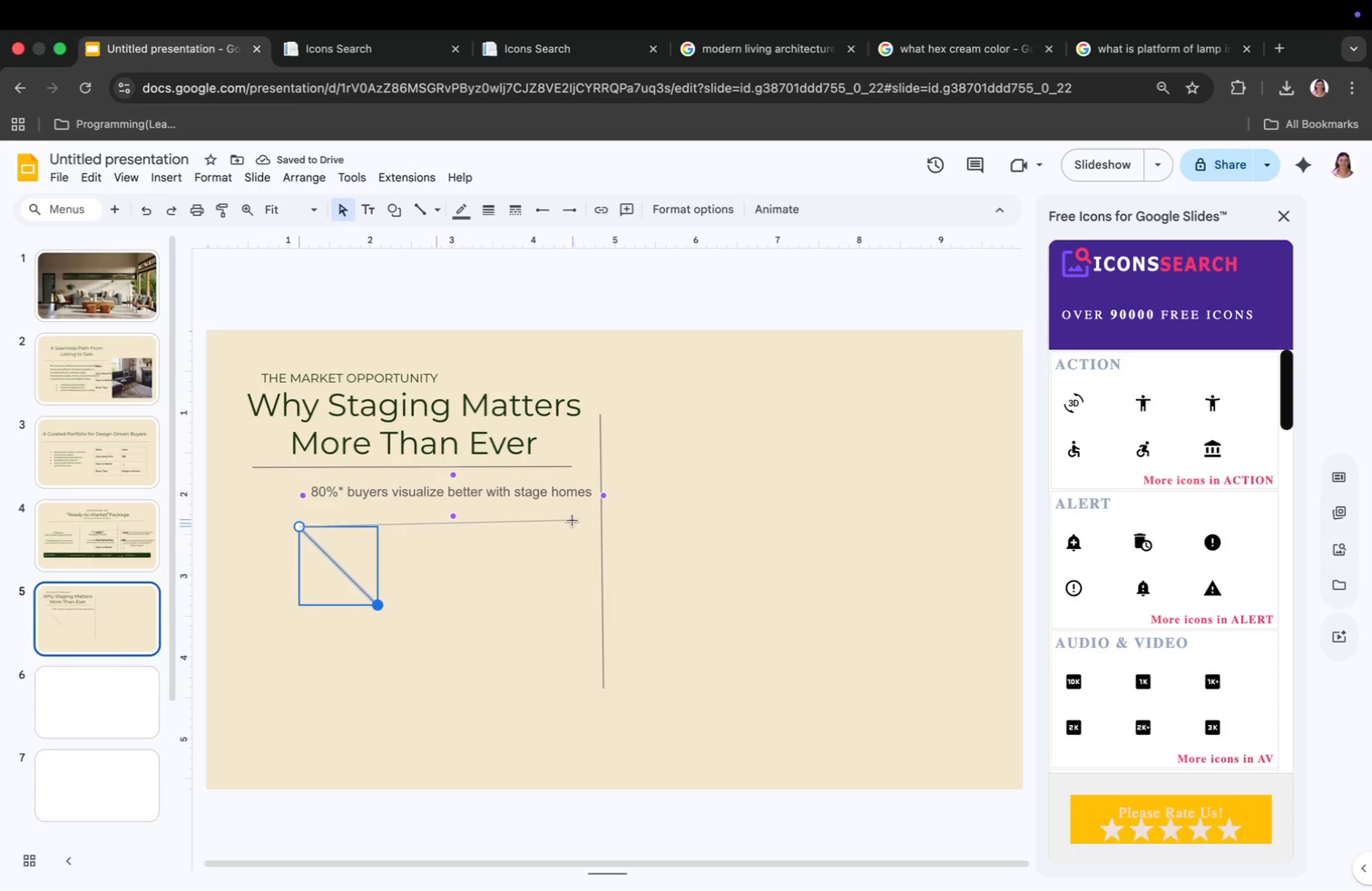 
left_click([335, 682])
 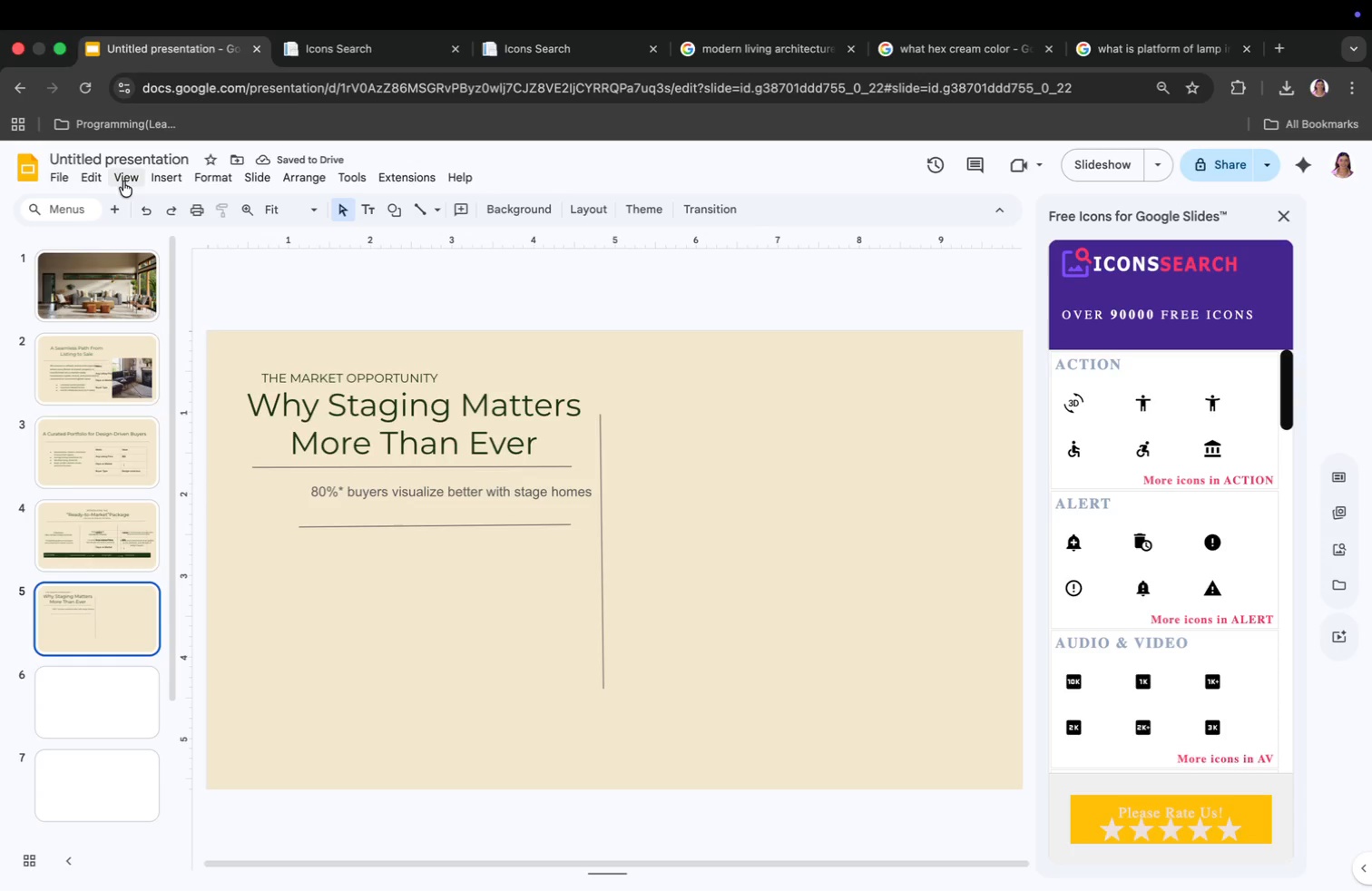 
left_click([163, 181])
 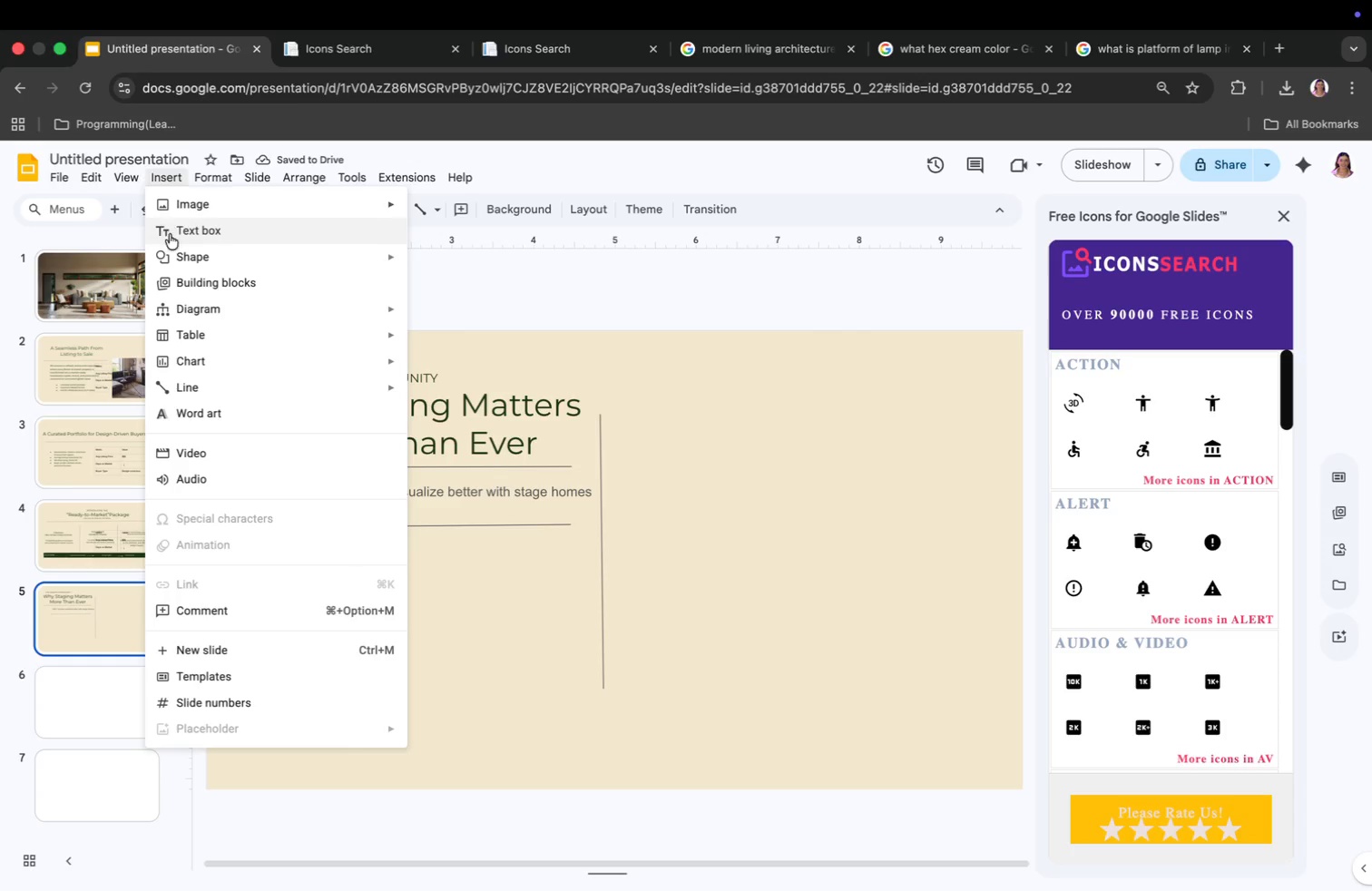 
left_click([172, 239])
 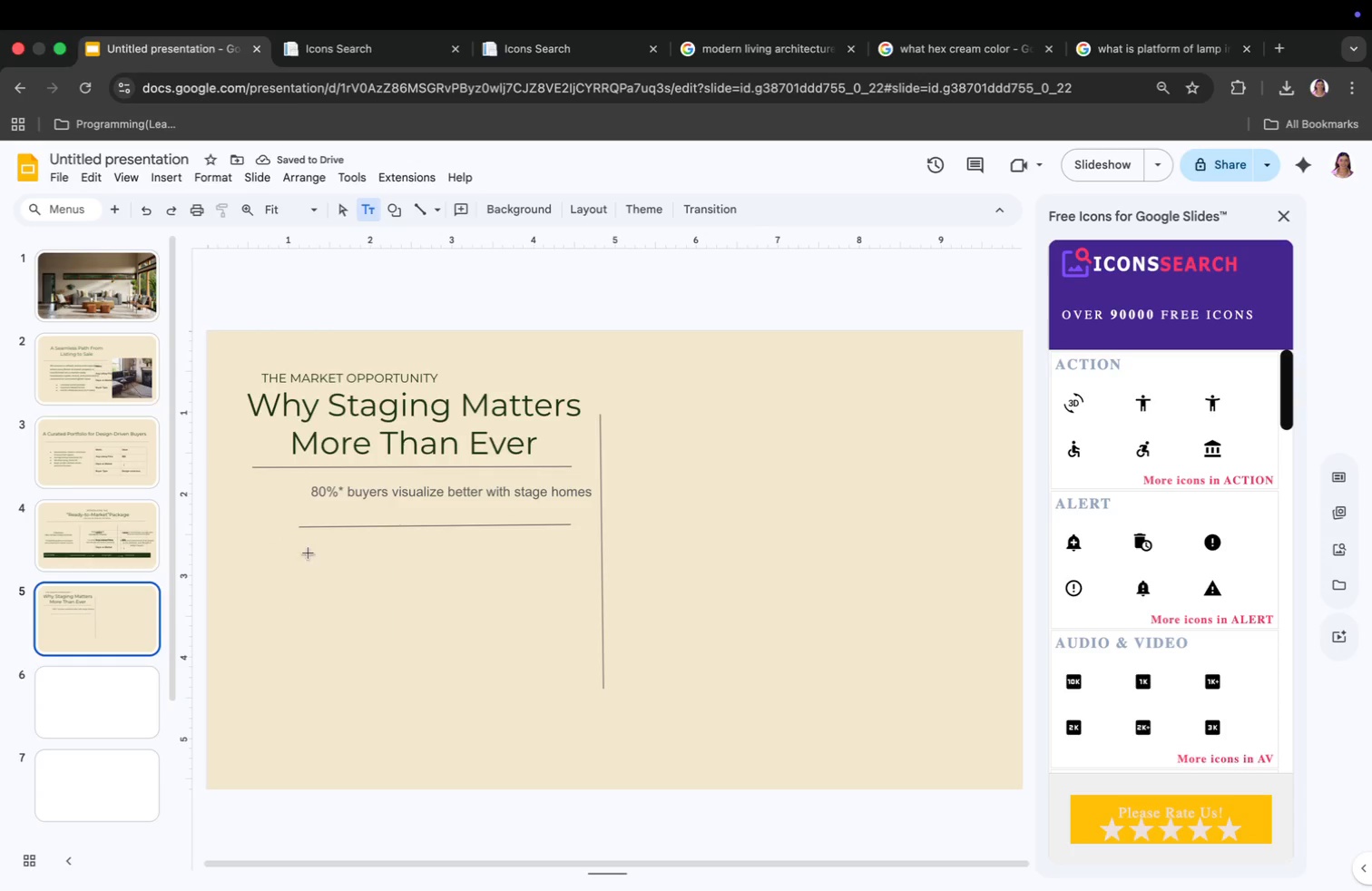 
left_click([308, 551])
 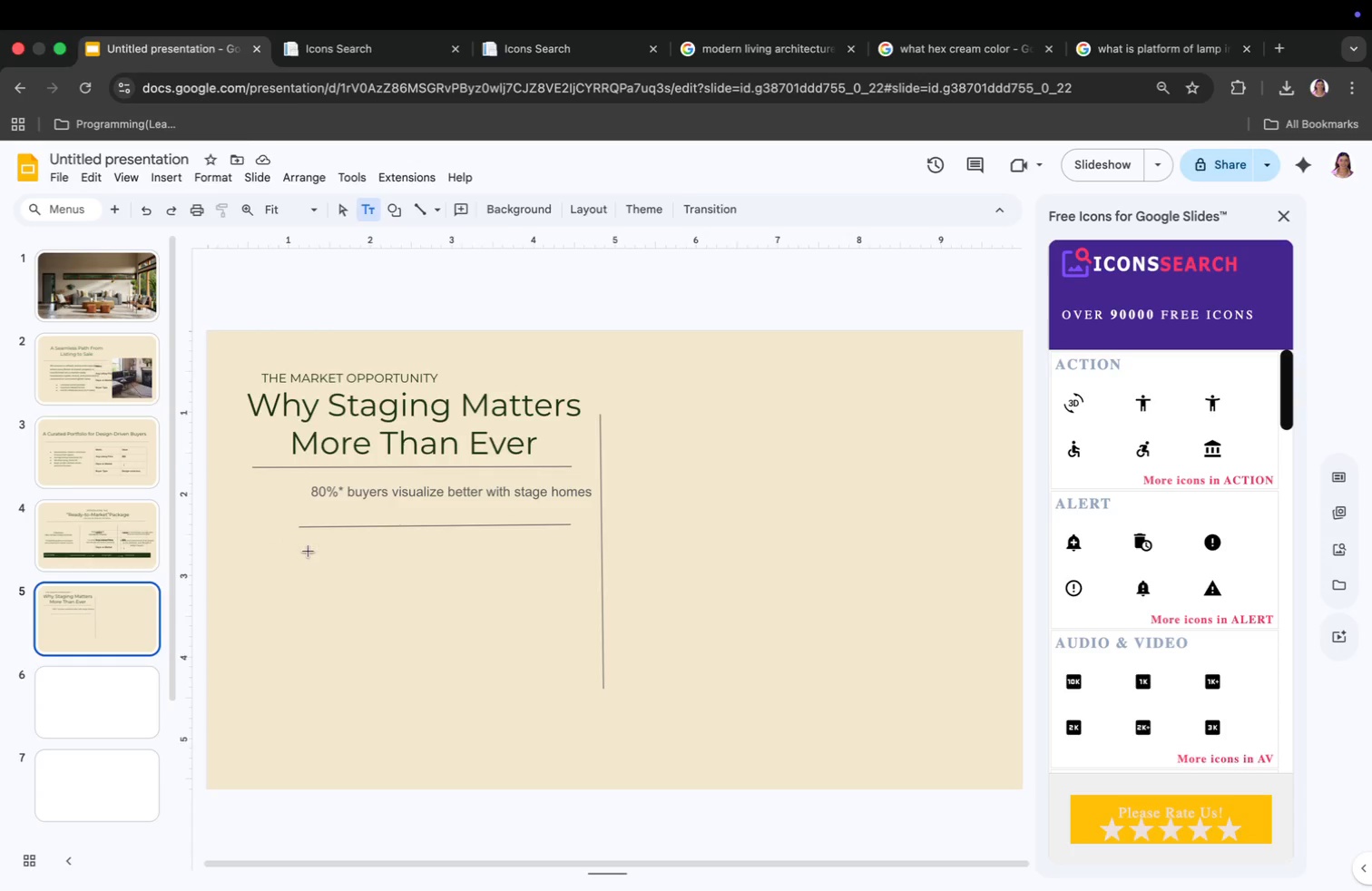 
left_click_drag(start_coordinate=[781, 577], to_coordinate=[586, 595])
 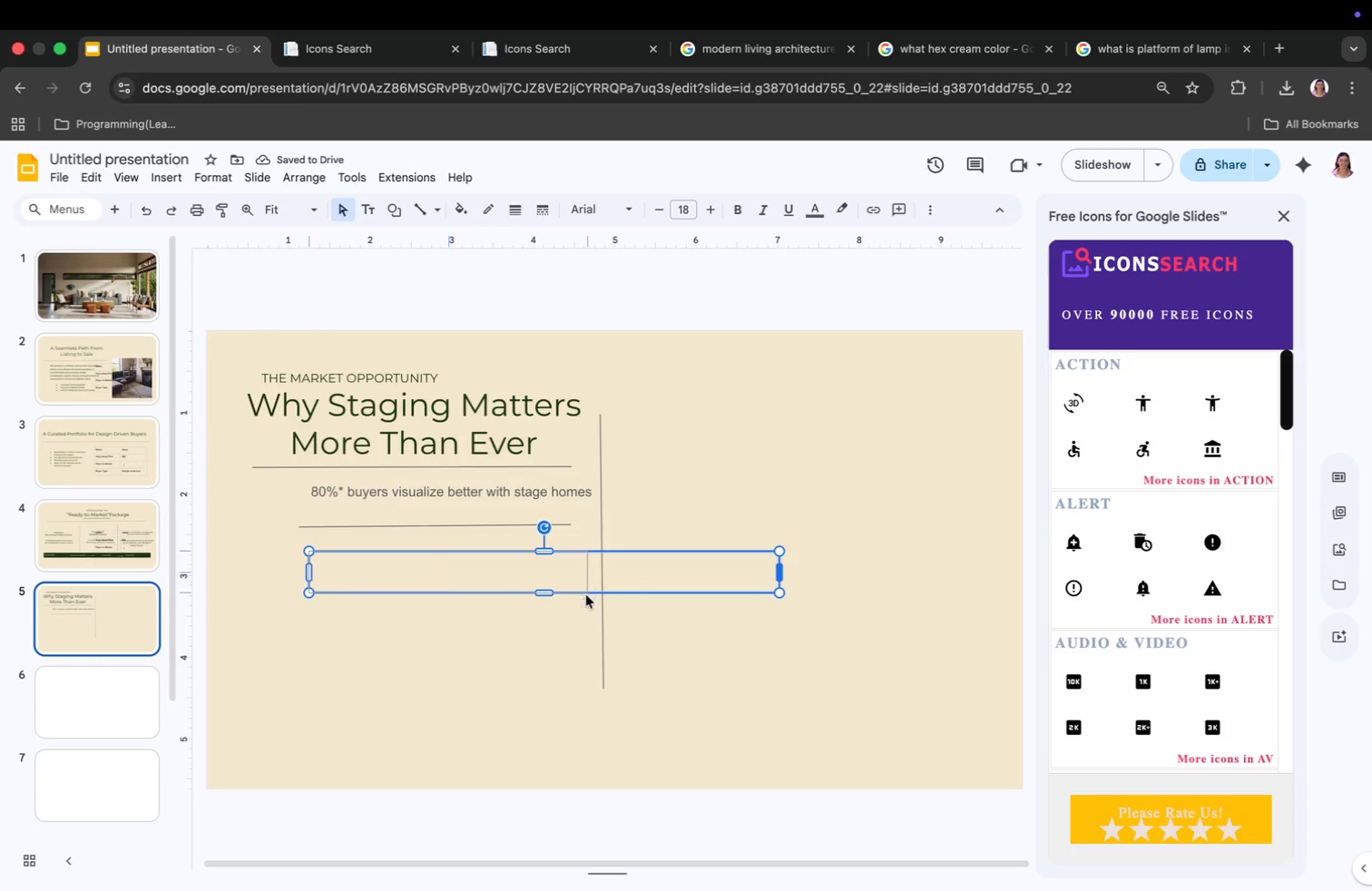 
left_click([390, 574])
 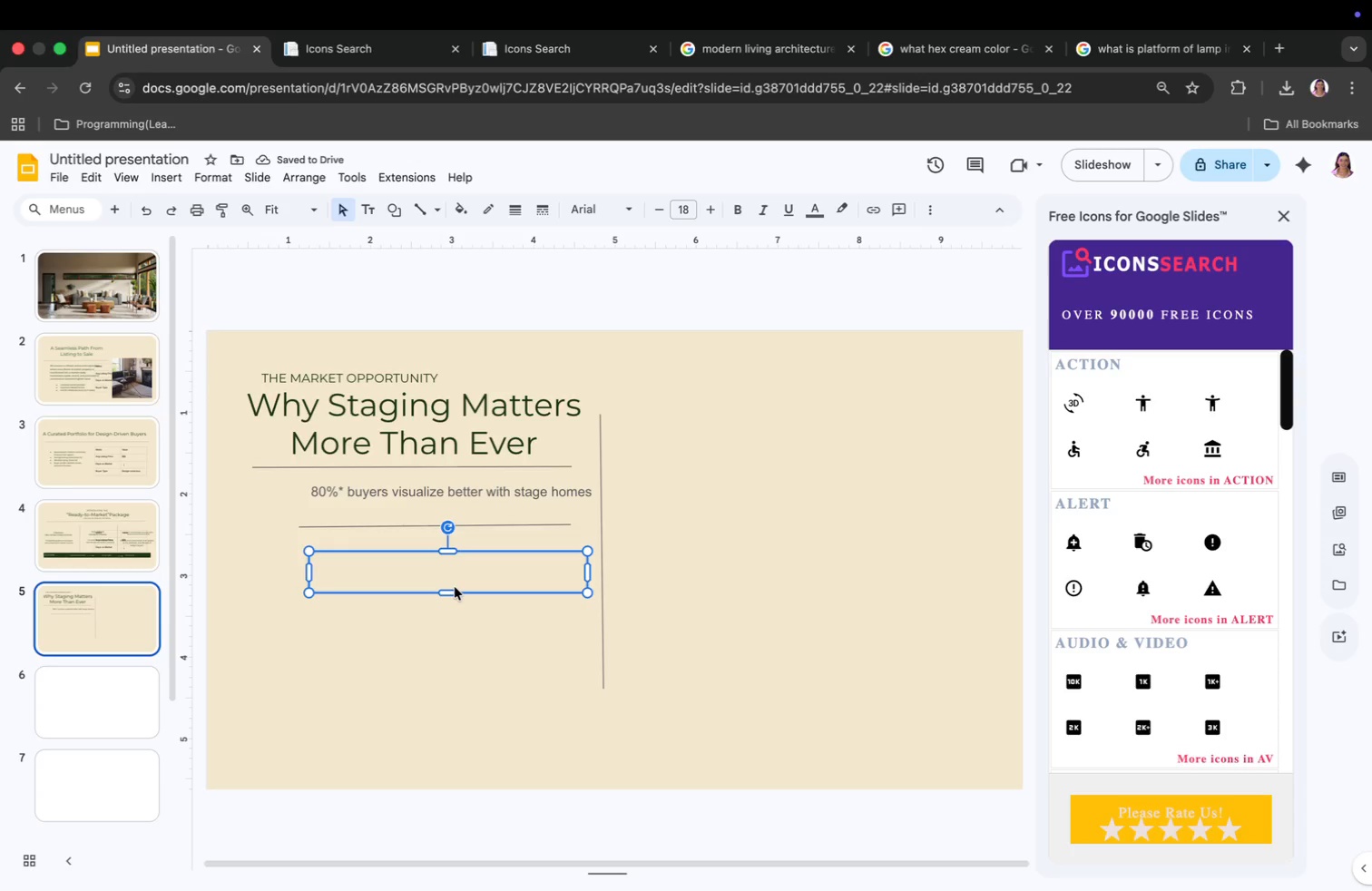 
wait(7.31)
 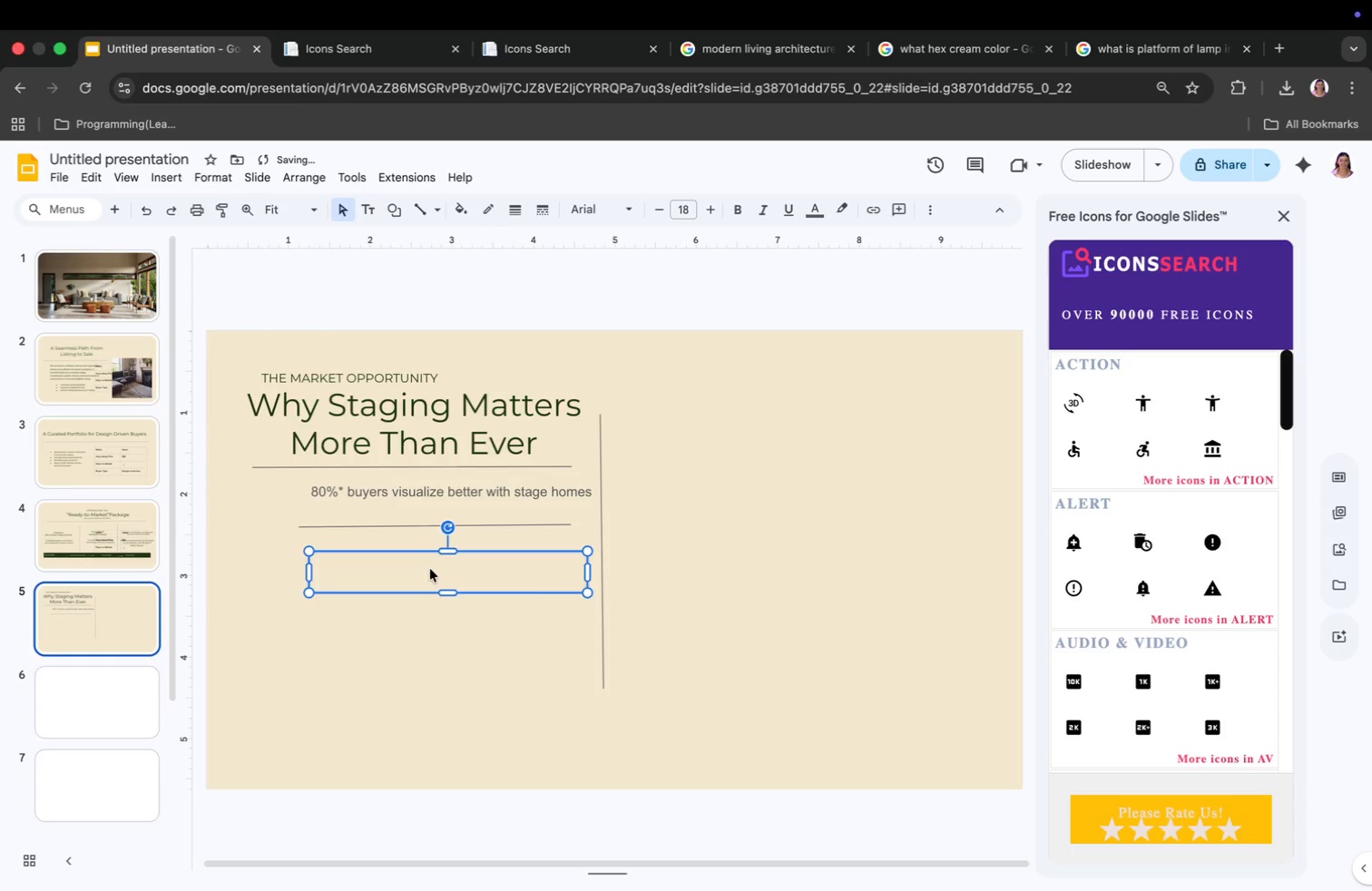 
left_click_drag(start_coordinate=[460, 568], to_coordinate=[448, 548])
 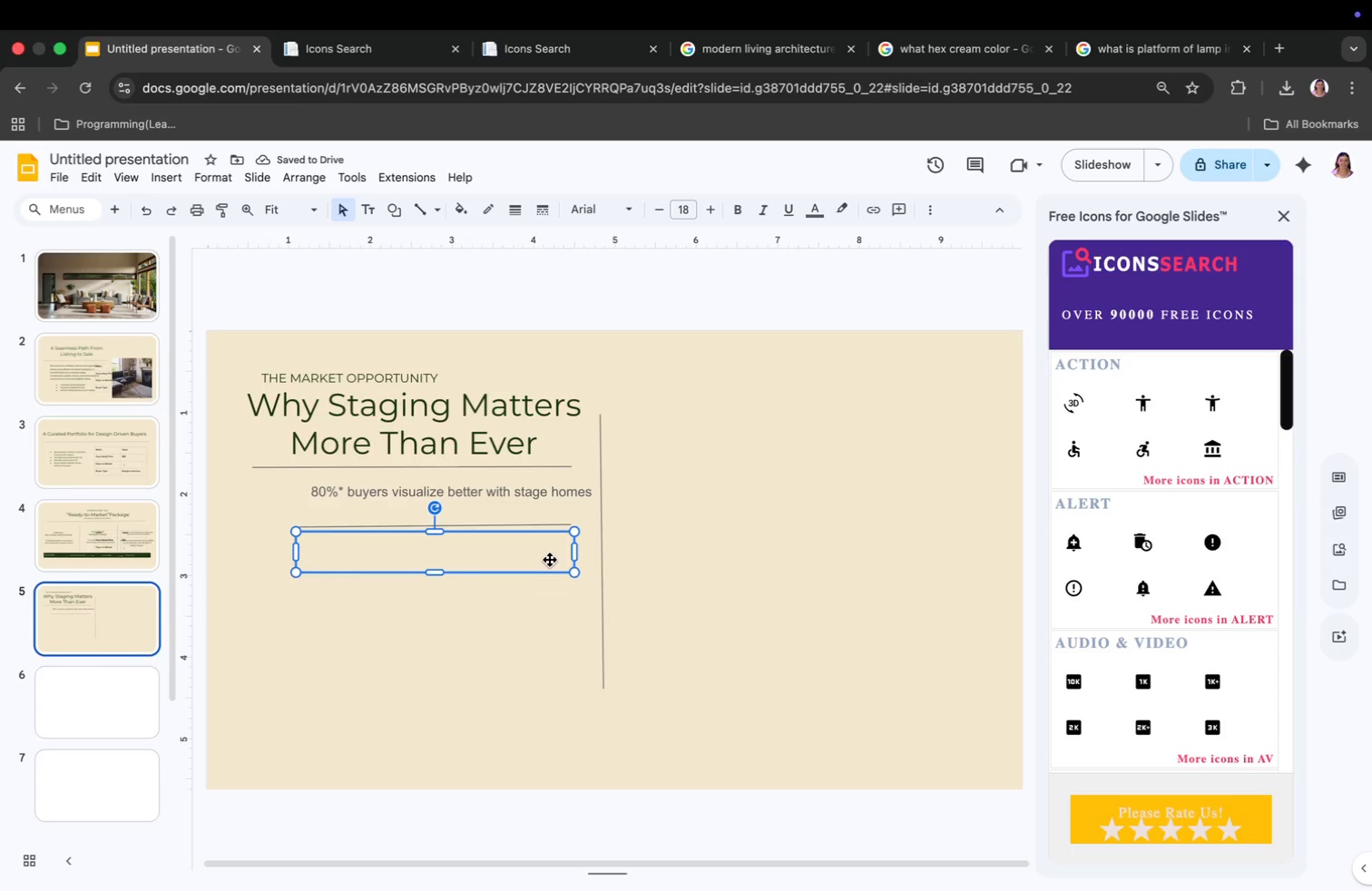 
left_click([557, 524])
 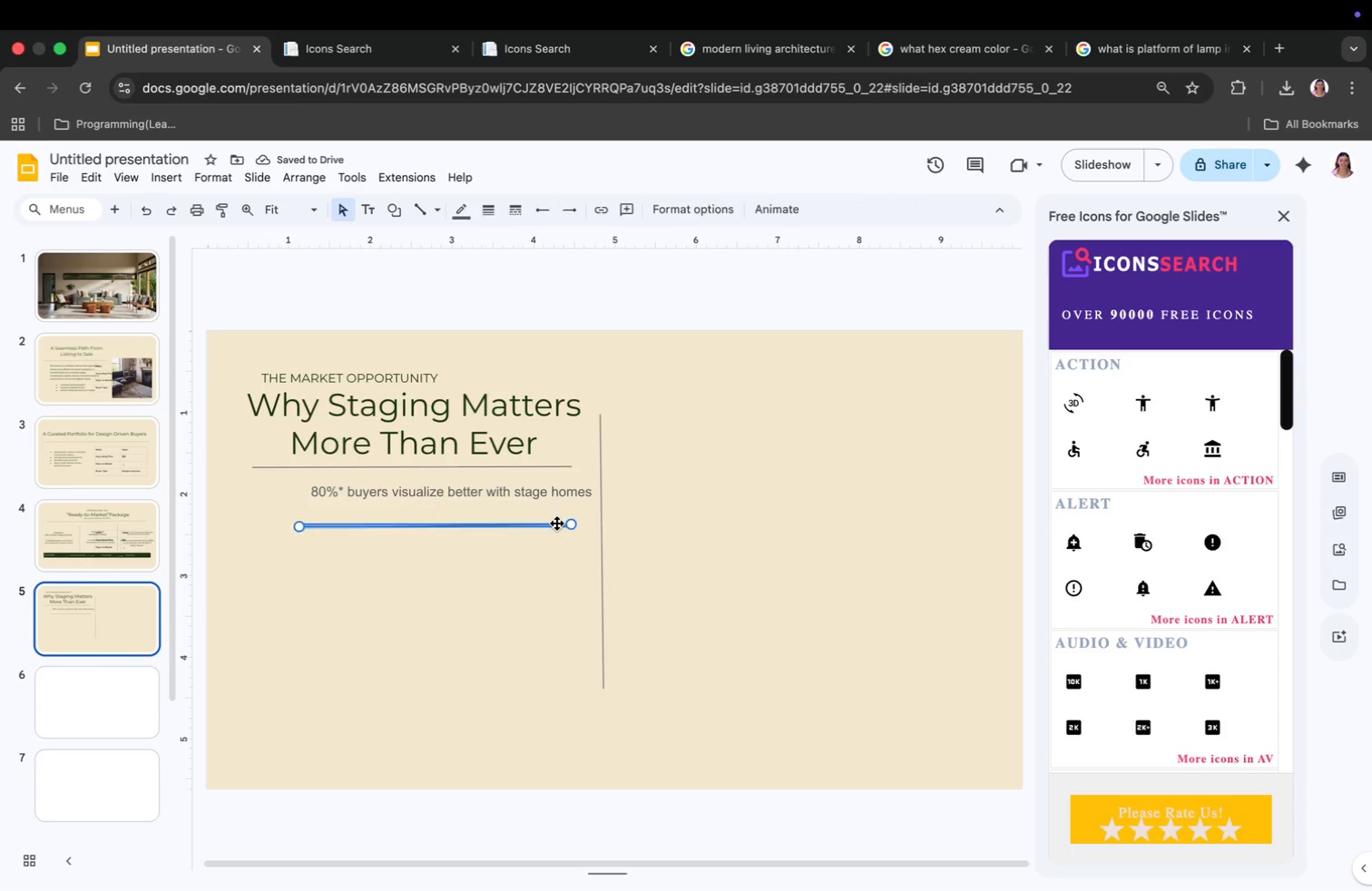 
left_click_drag(start_coordinate=[573, 523], to_coordinate=[573, 527])
 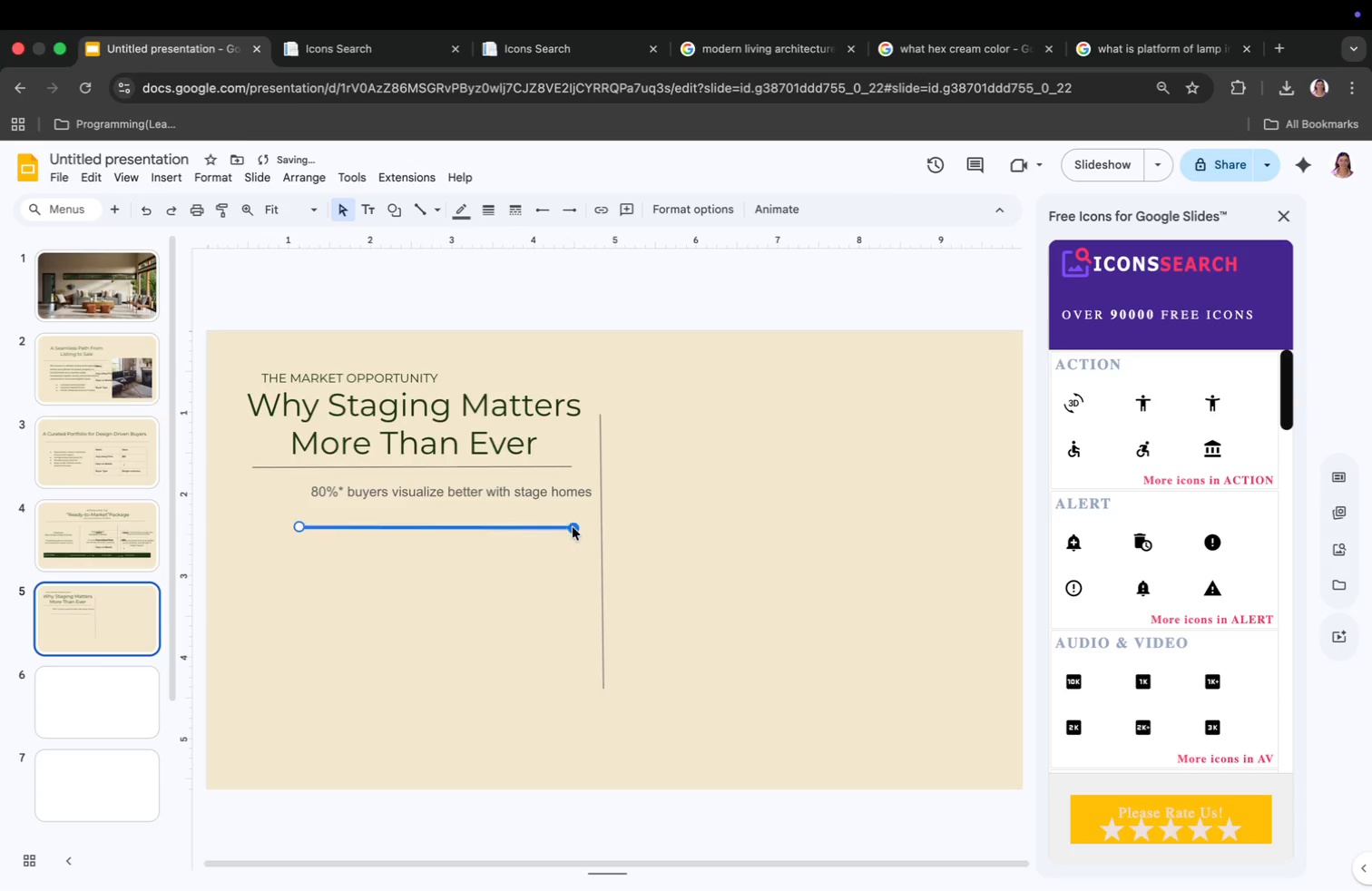 
left_click([481, 543])
 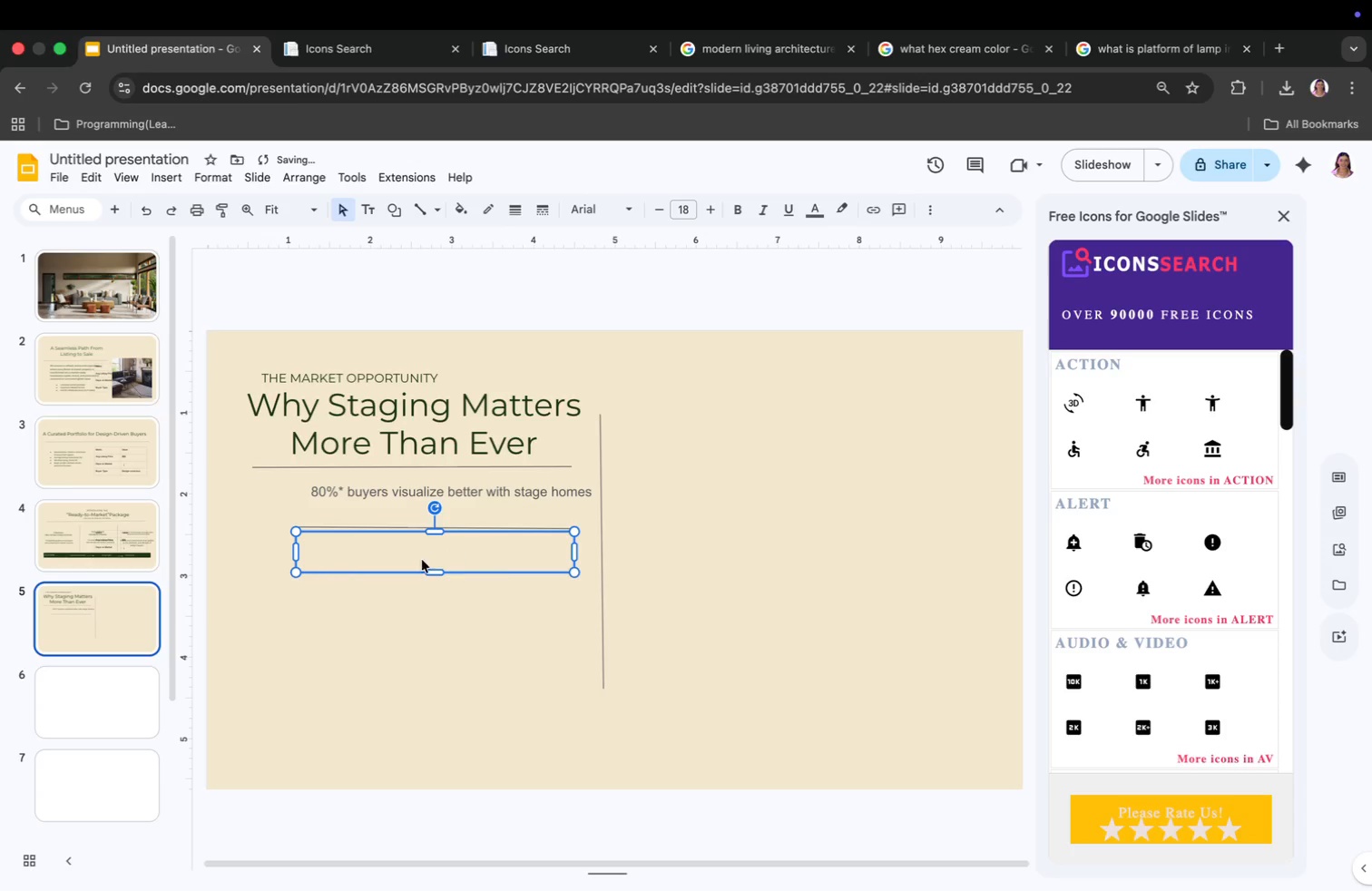 
left_click([404, 551])
 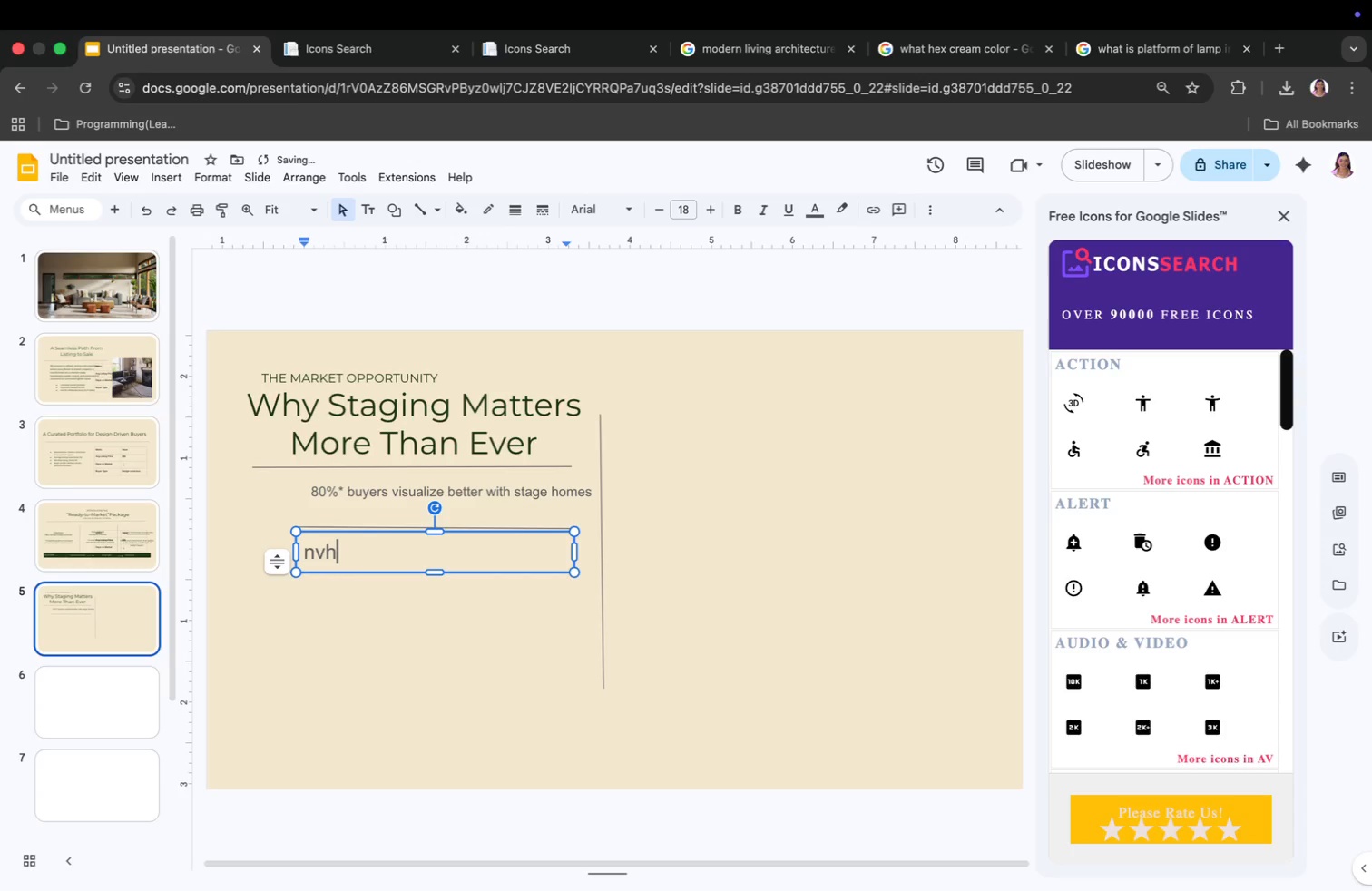 
type(nvh)
key(Backspace)
key(Backspace)
key(Backspace)
 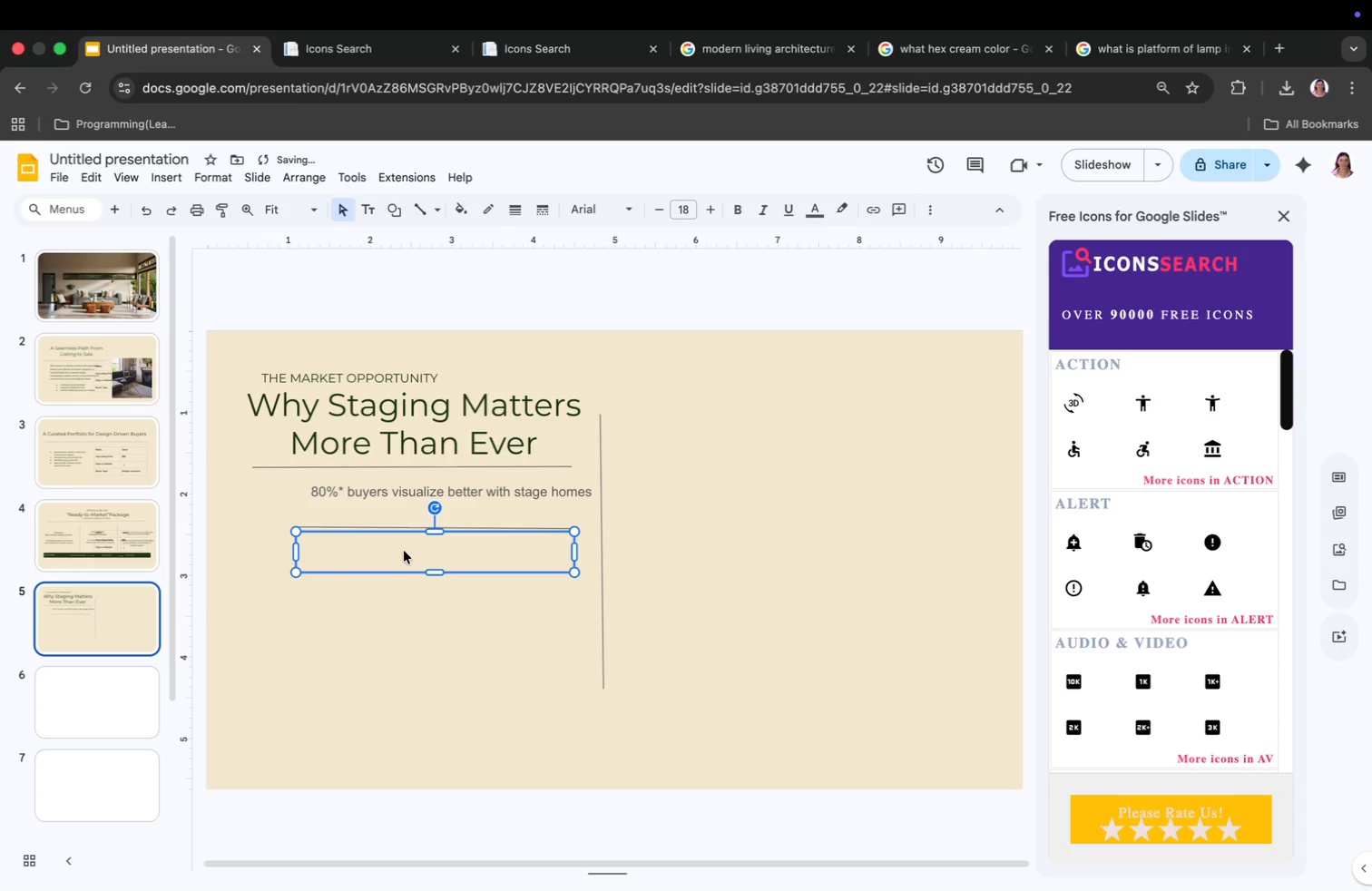 
type(Sta)
 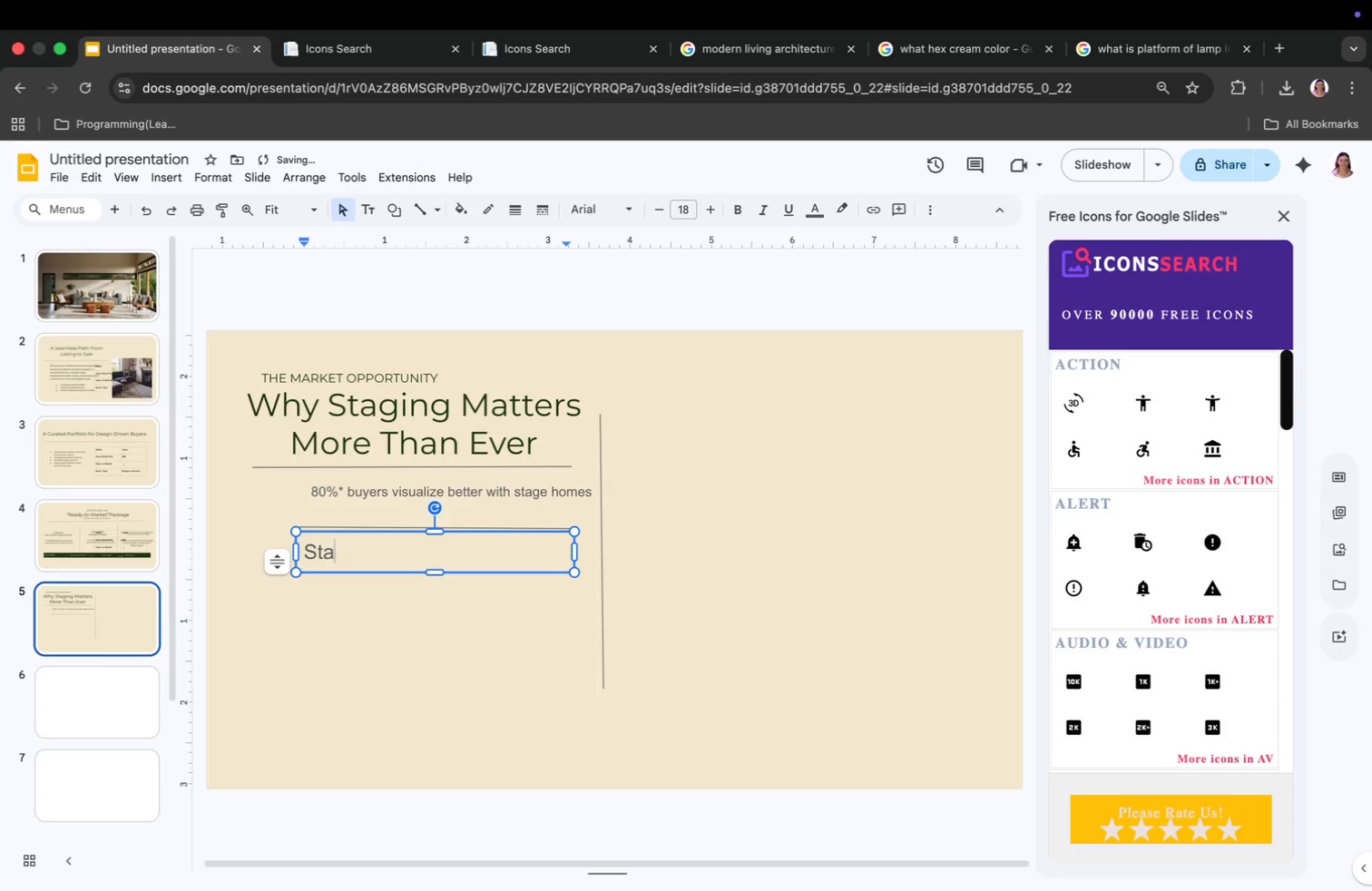 
type(ged properties sell faster)
 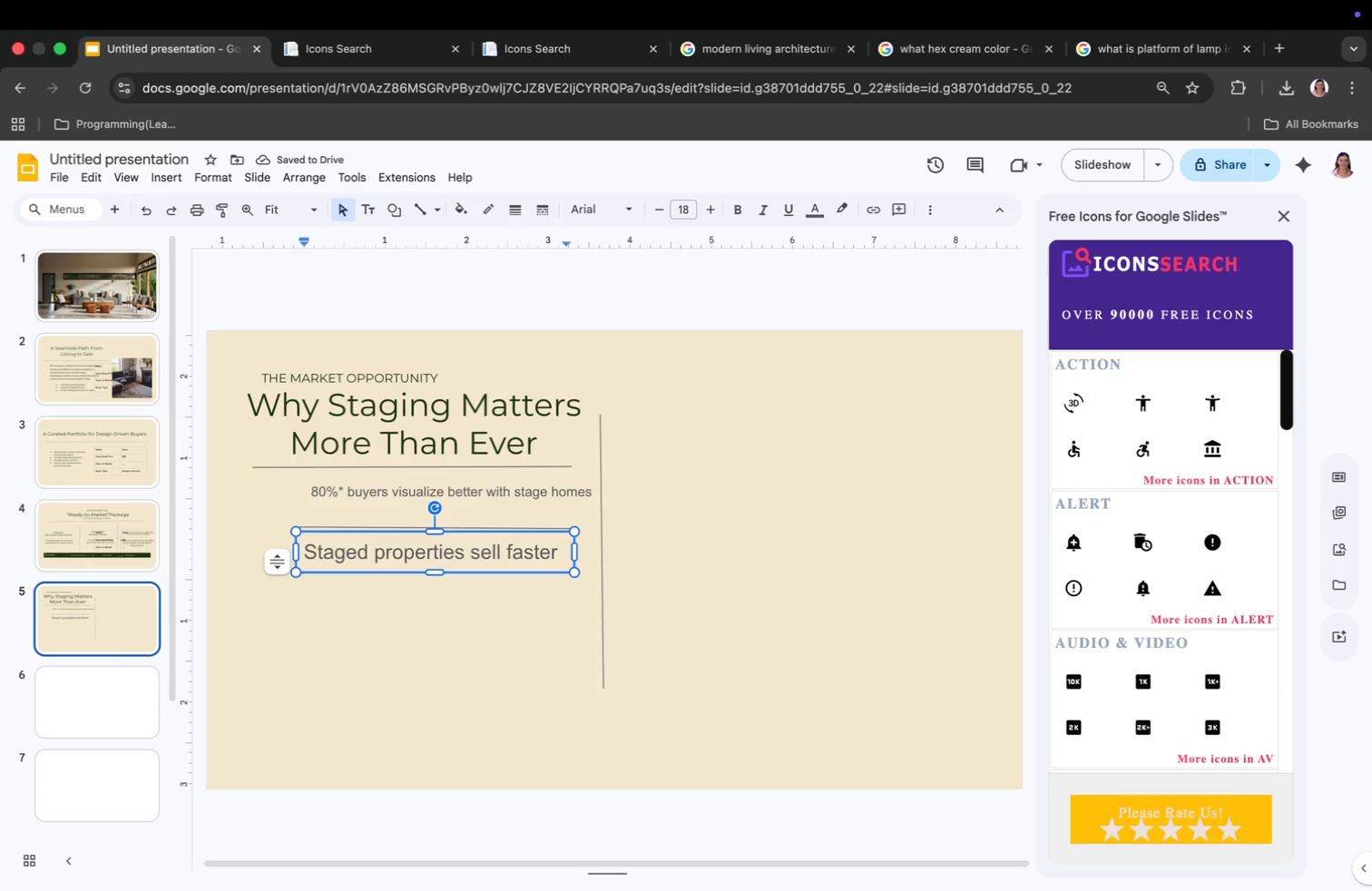 
wait(6.73)
 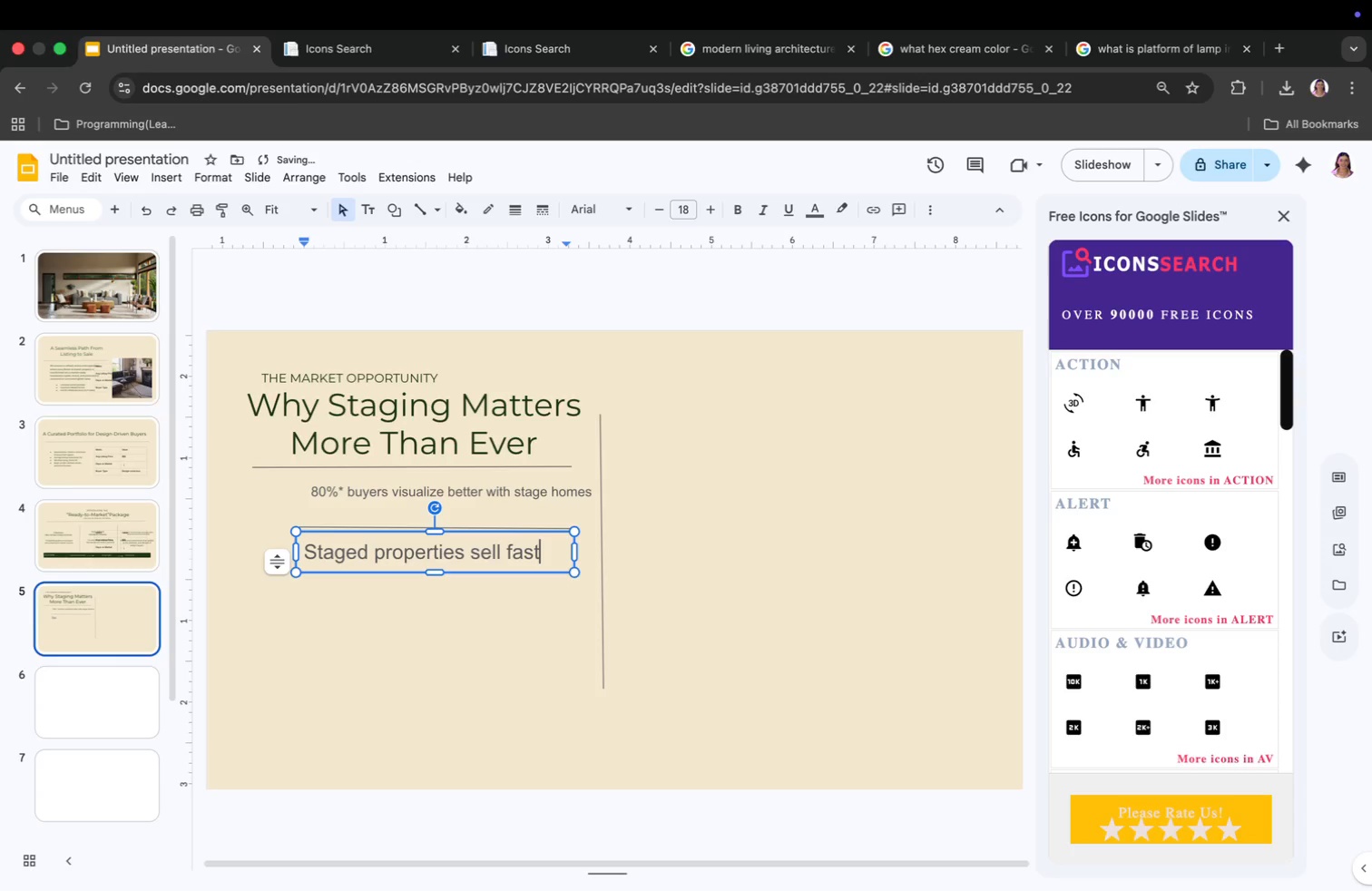 
type( anad above askinbg)
key(Backspace)
key(Backspace)
type(g)
 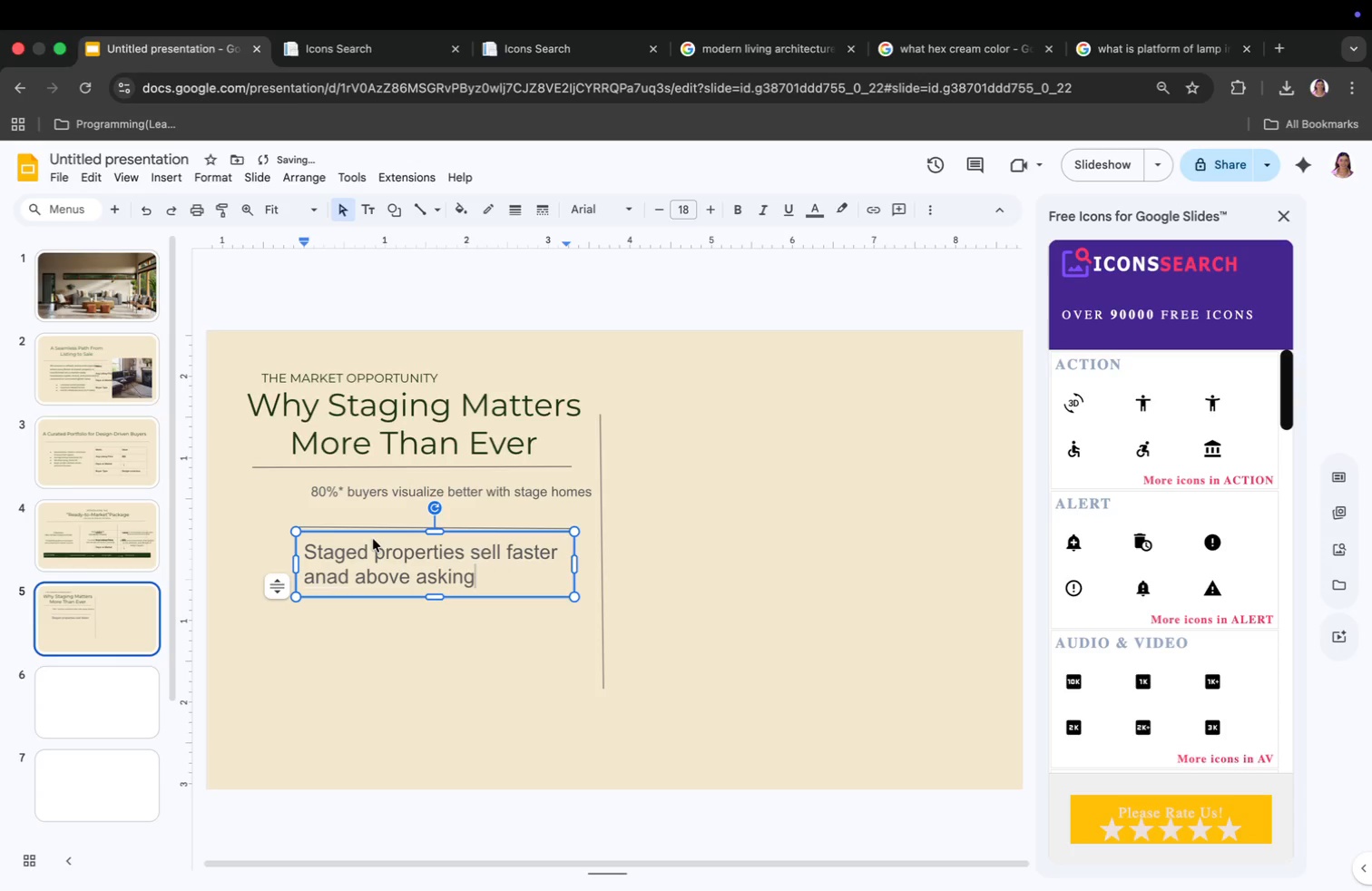 
left_click([402, 490])
 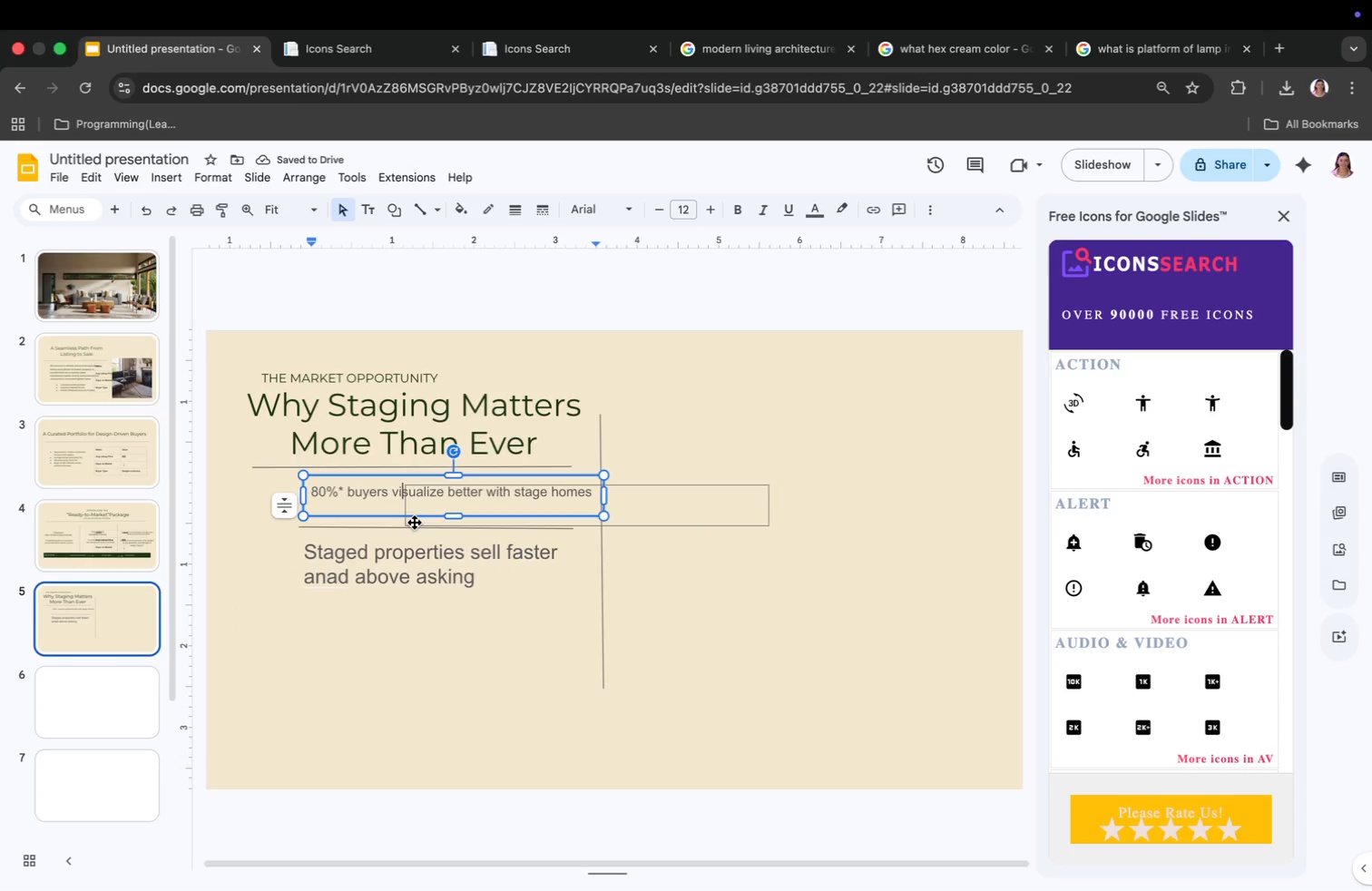 
left_click([416, 554])
 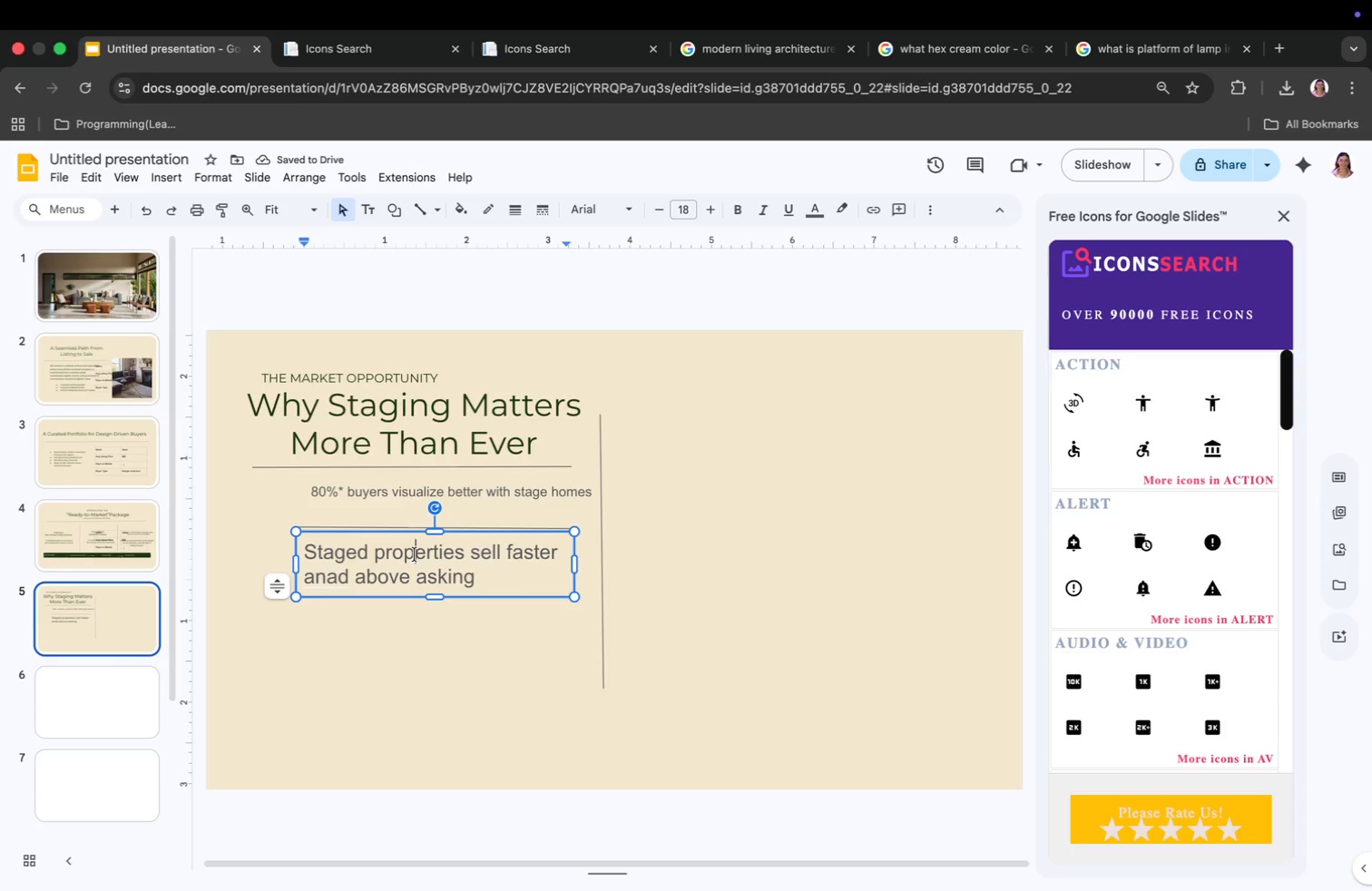 
key(Meta+CommandLeft)
 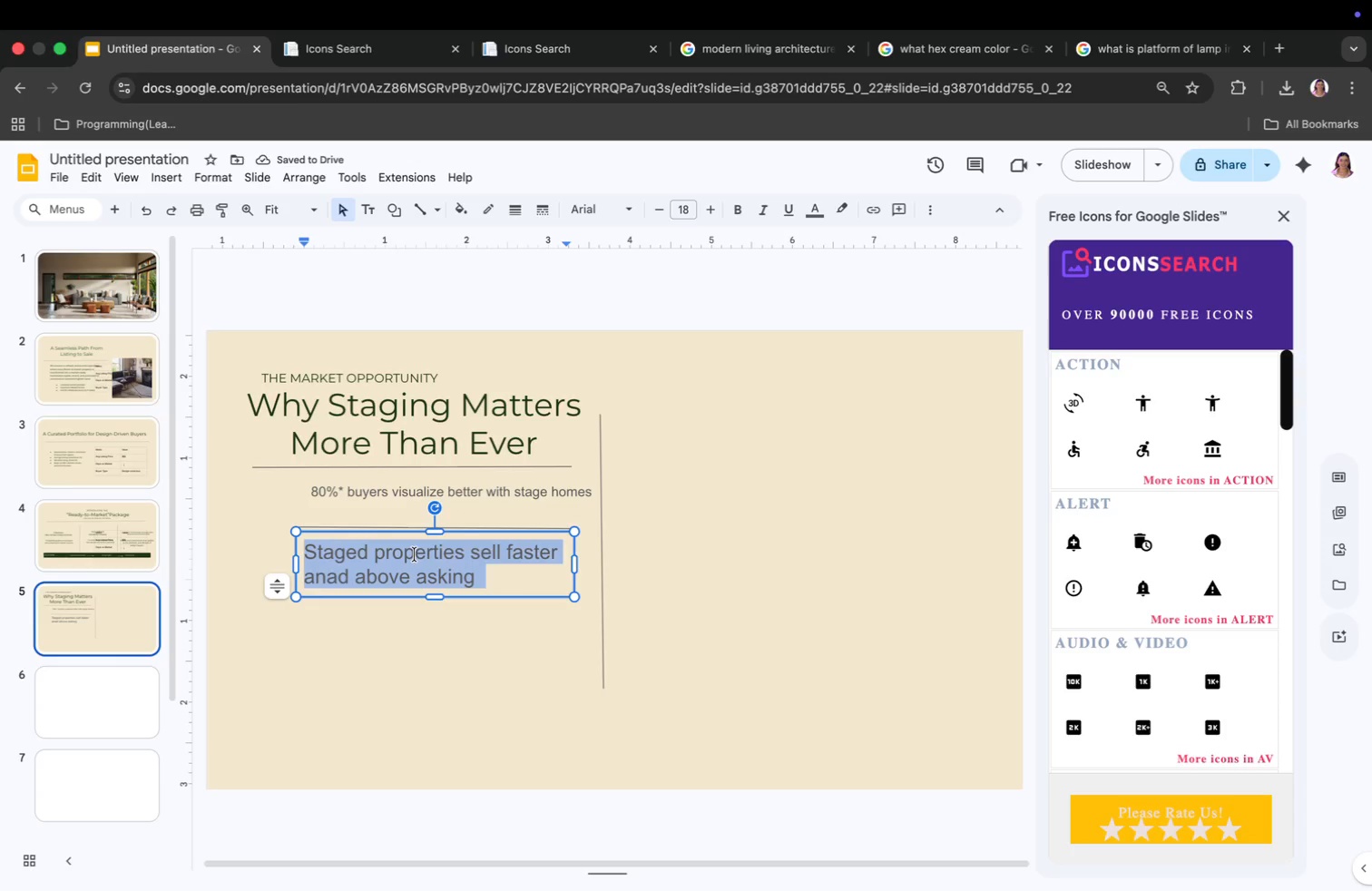 
key(Meta+A)
 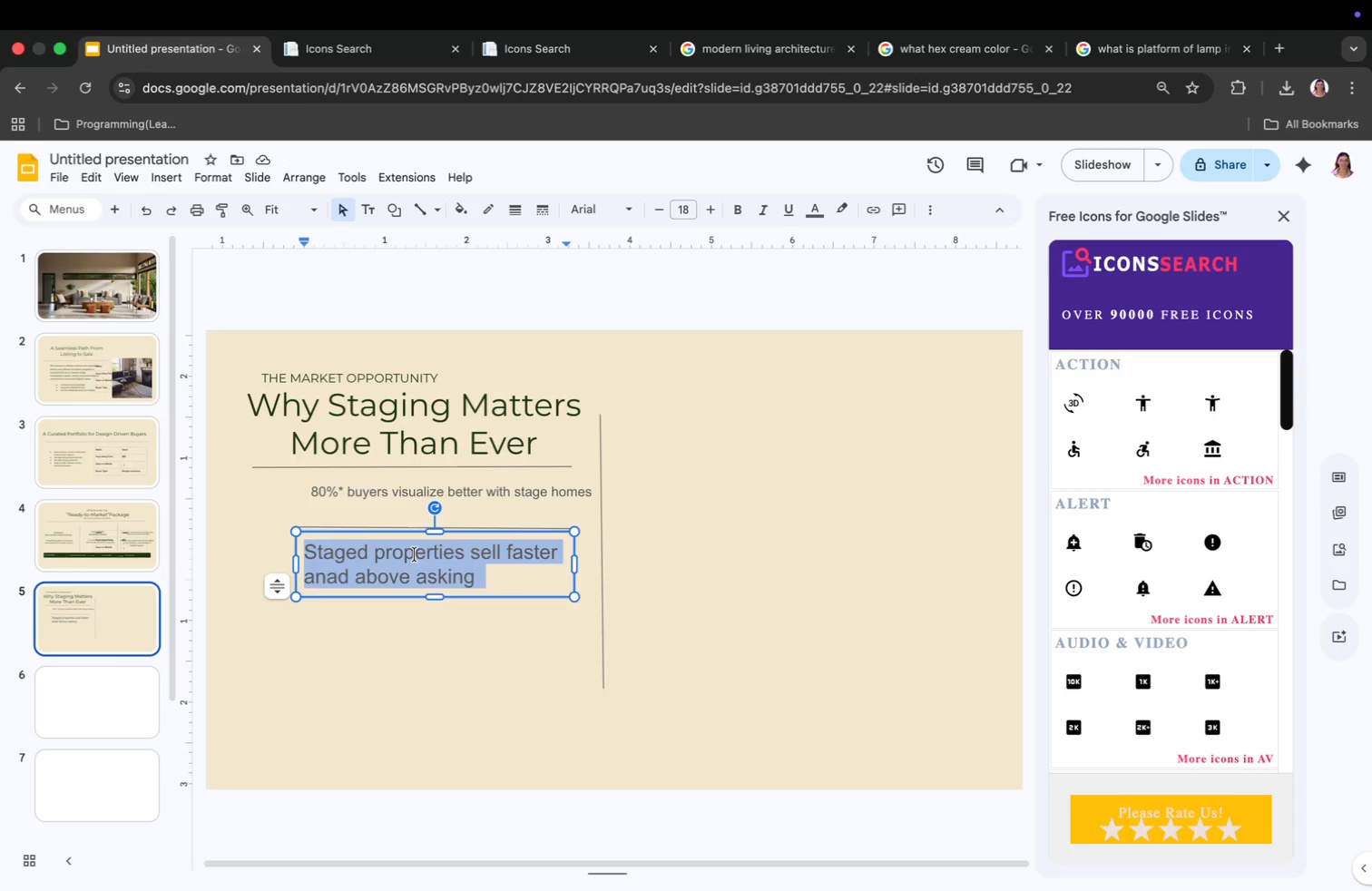 
left_click([686, 212])
 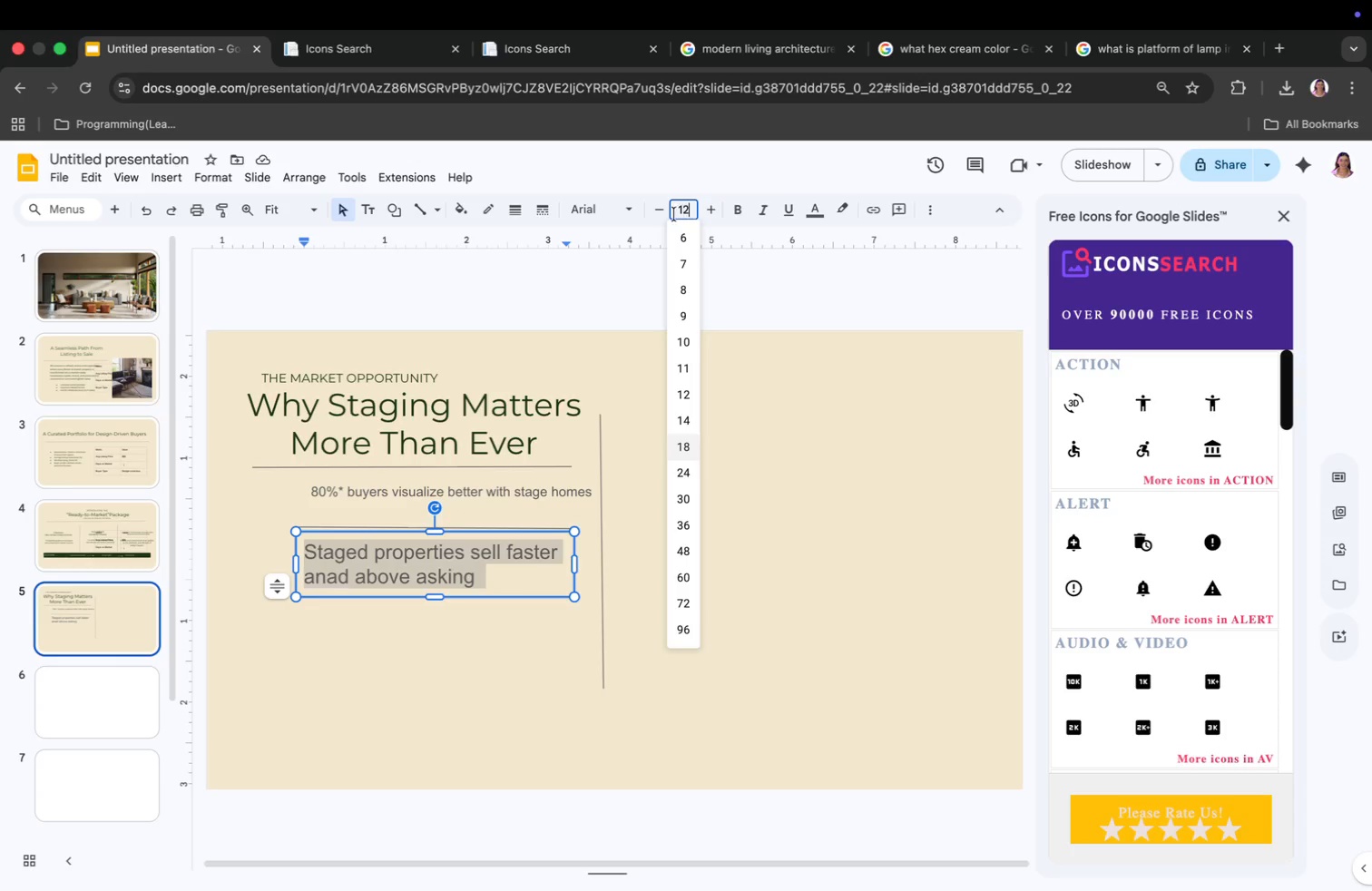 
type(12)
 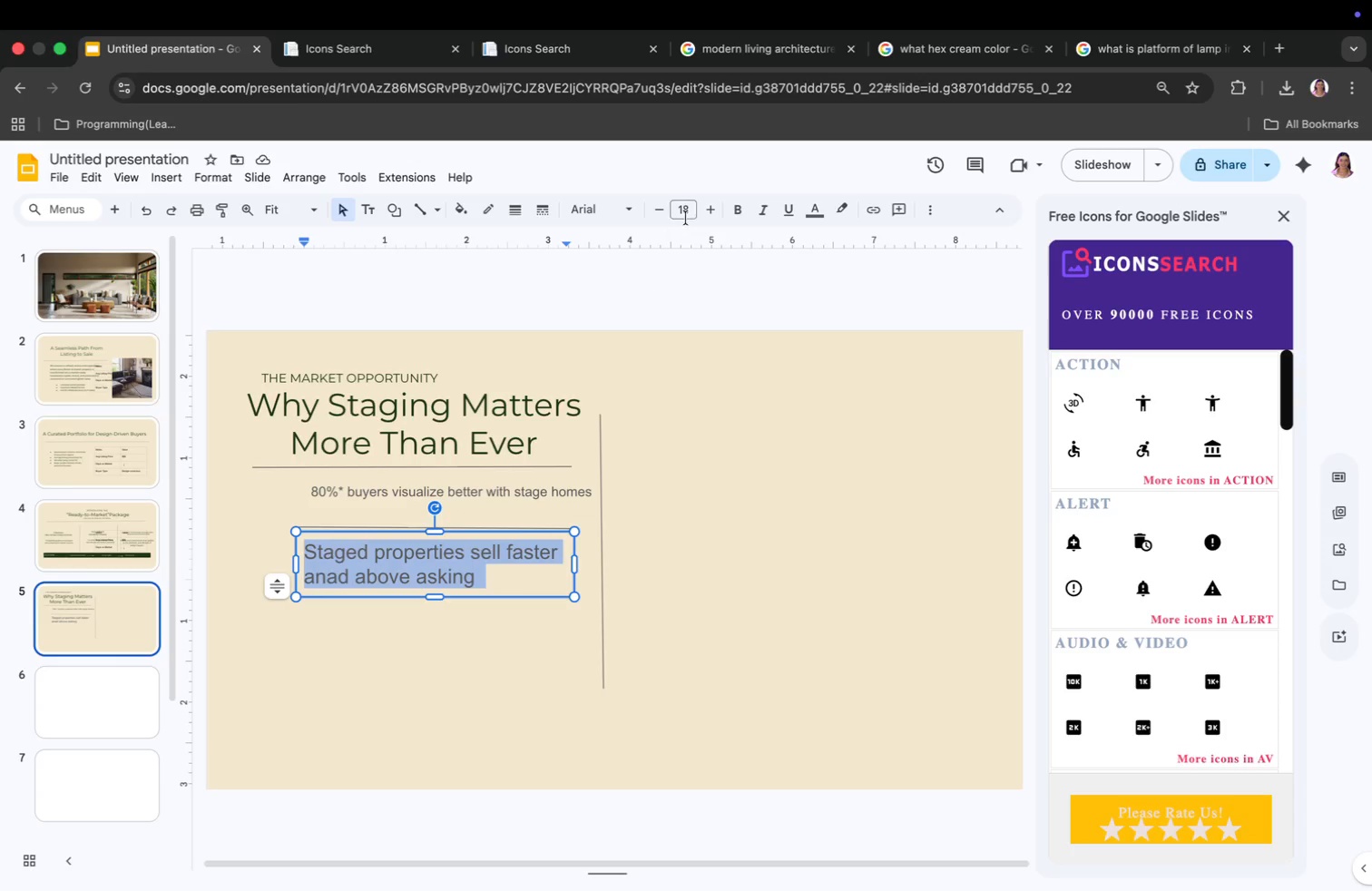 
key(Enter)
 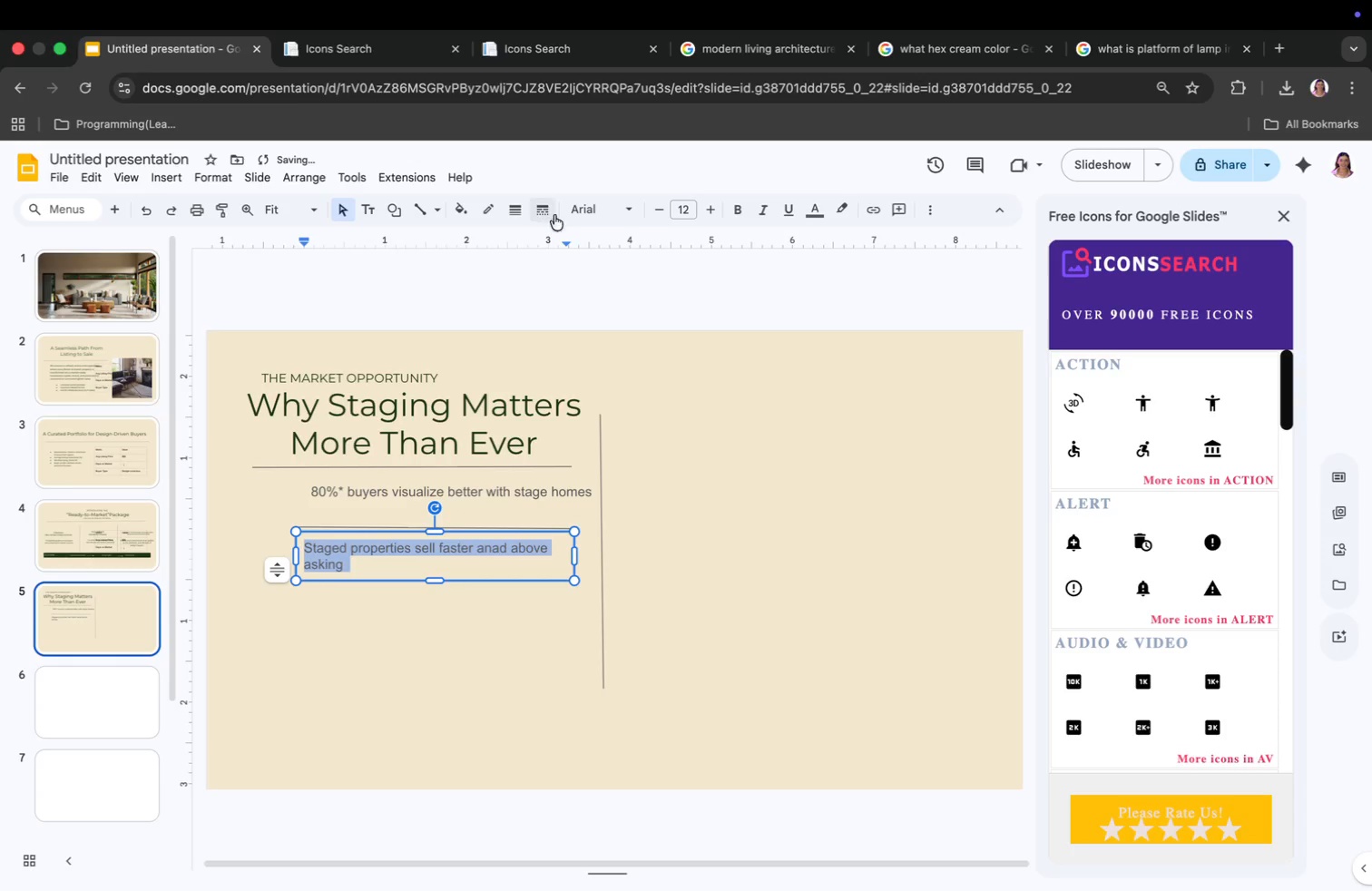 
left_click([595, 211])
 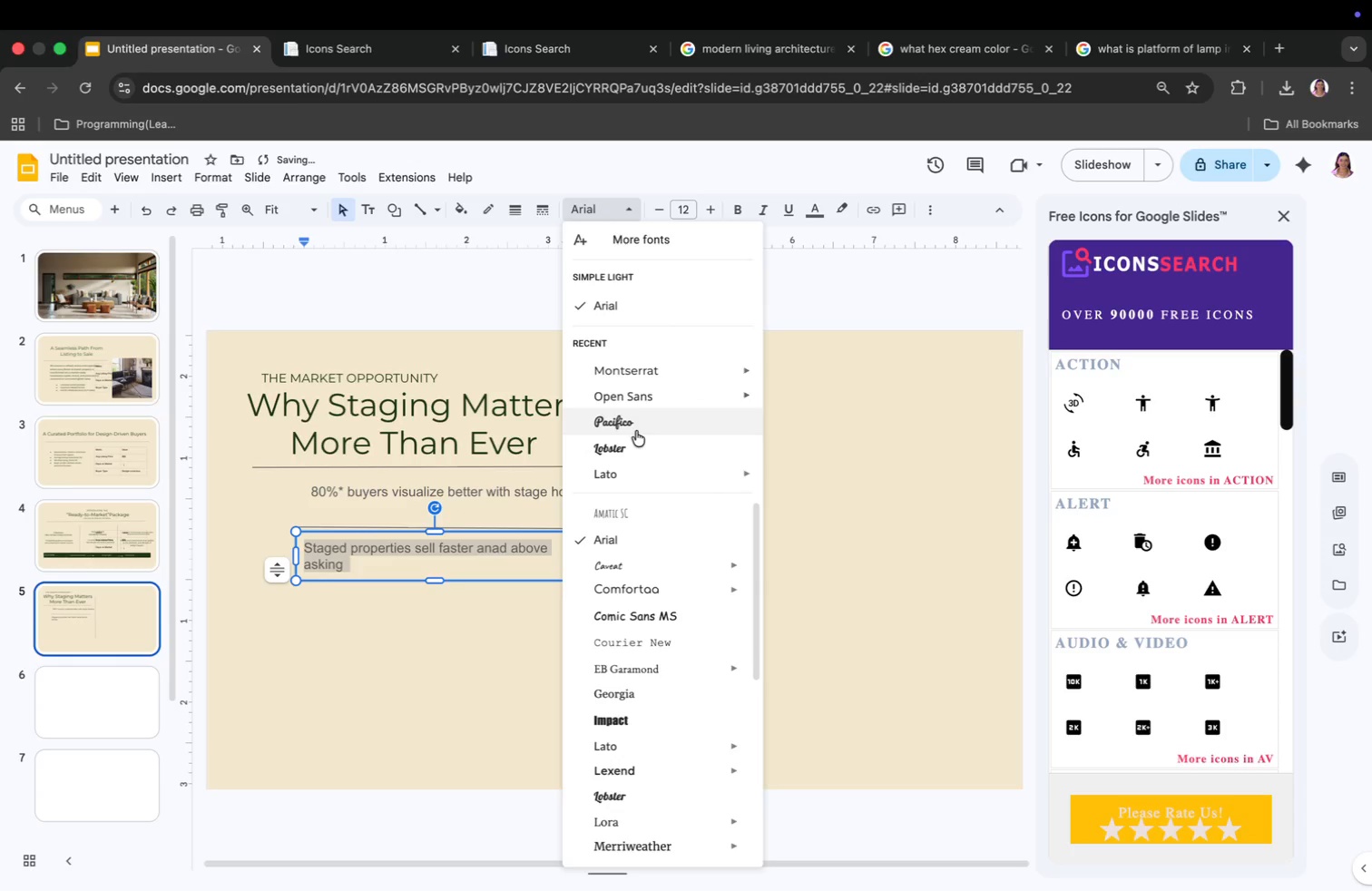 
left_click([634, 395])
 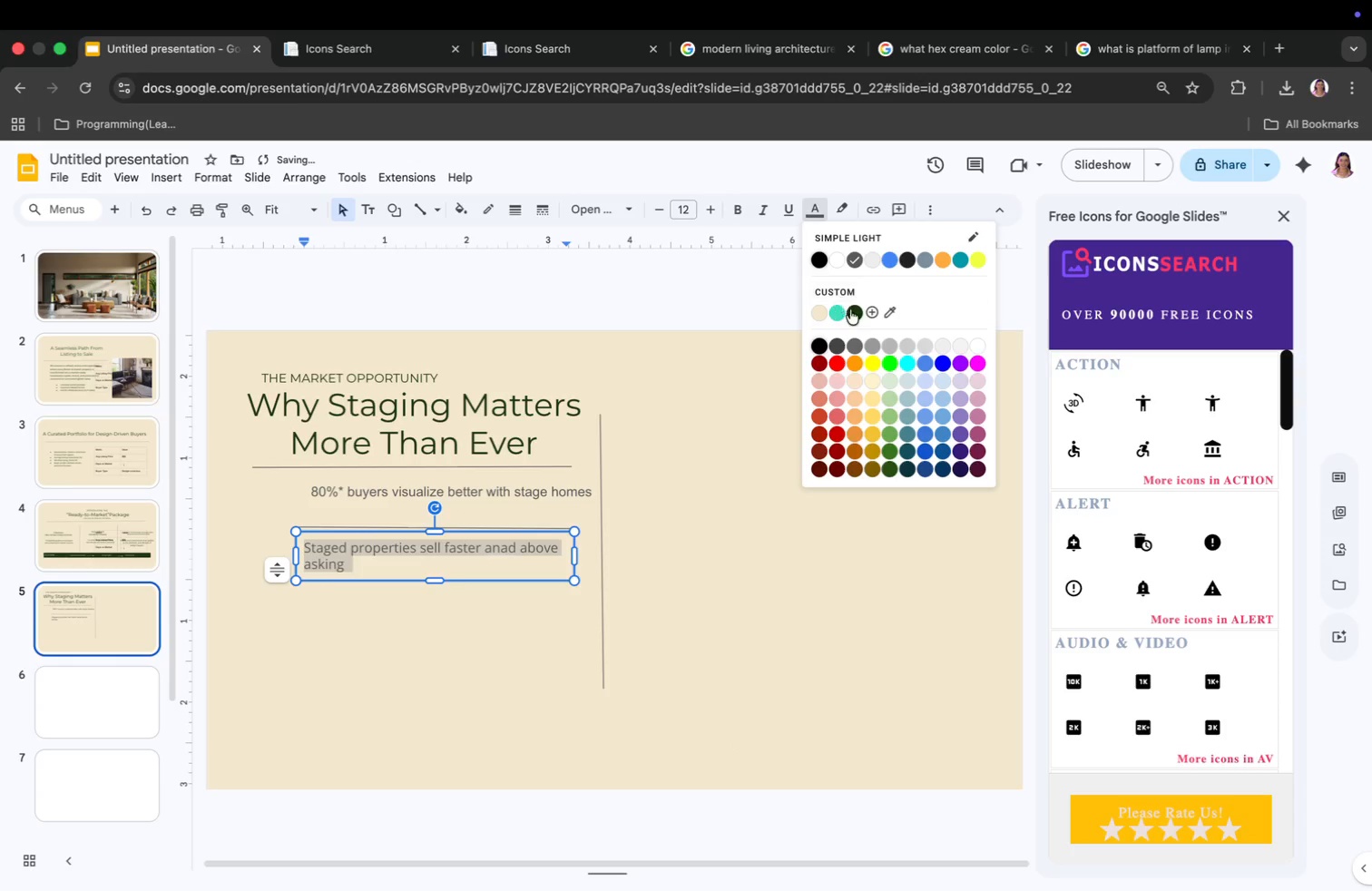 
left_click([849, 315])
 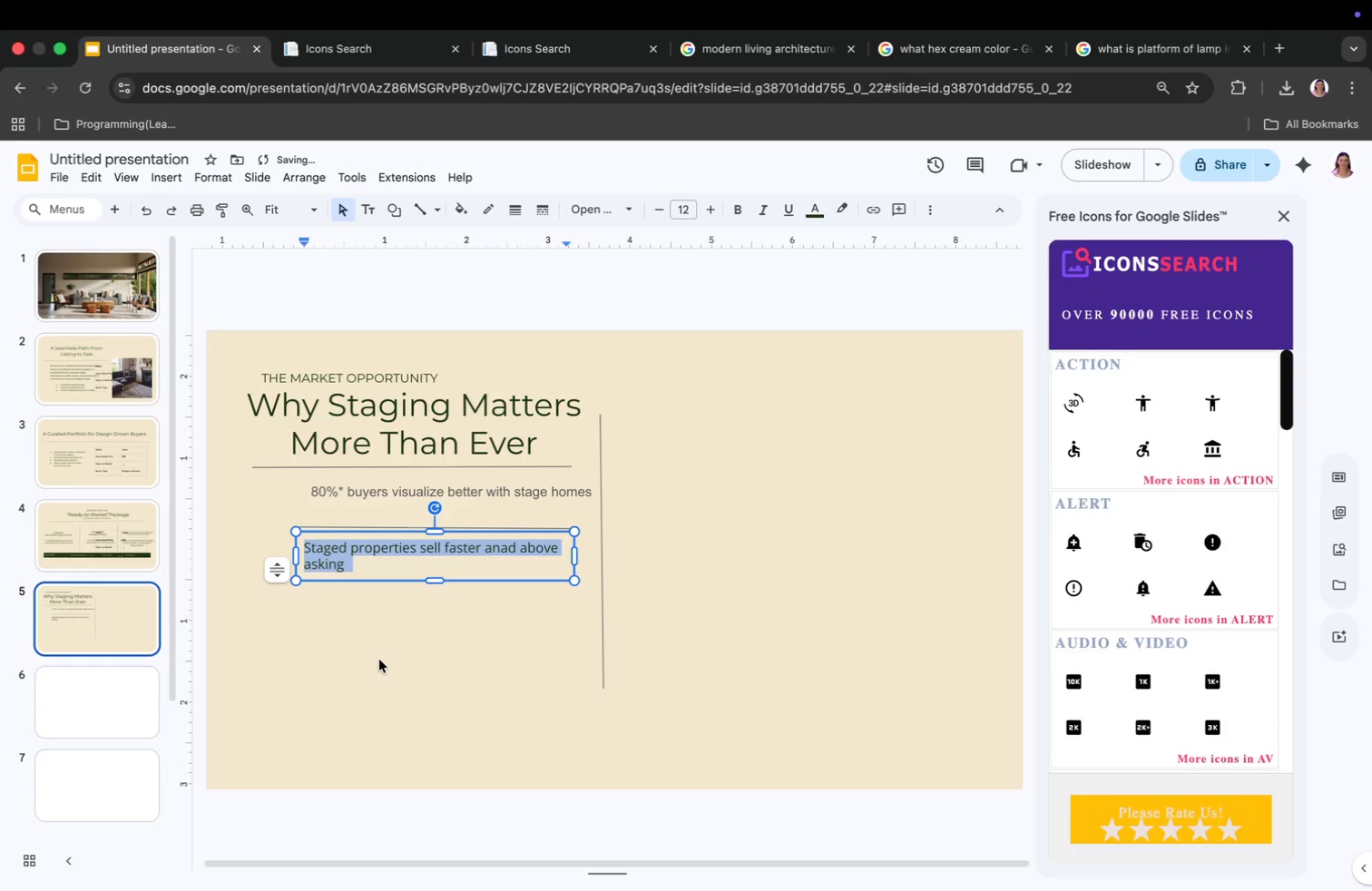 
left_click([379, 660])
 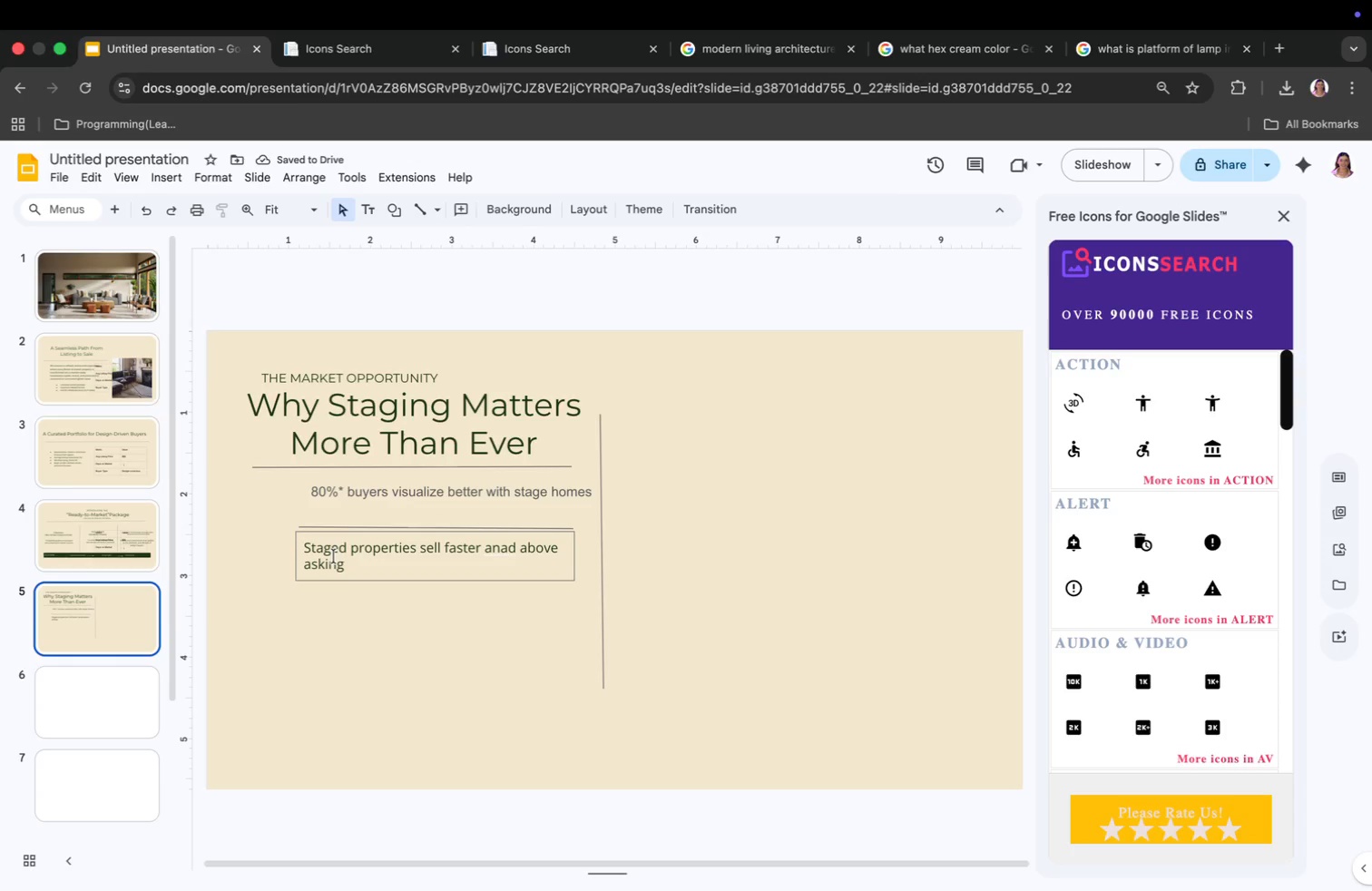 
left_click([356, 506])
 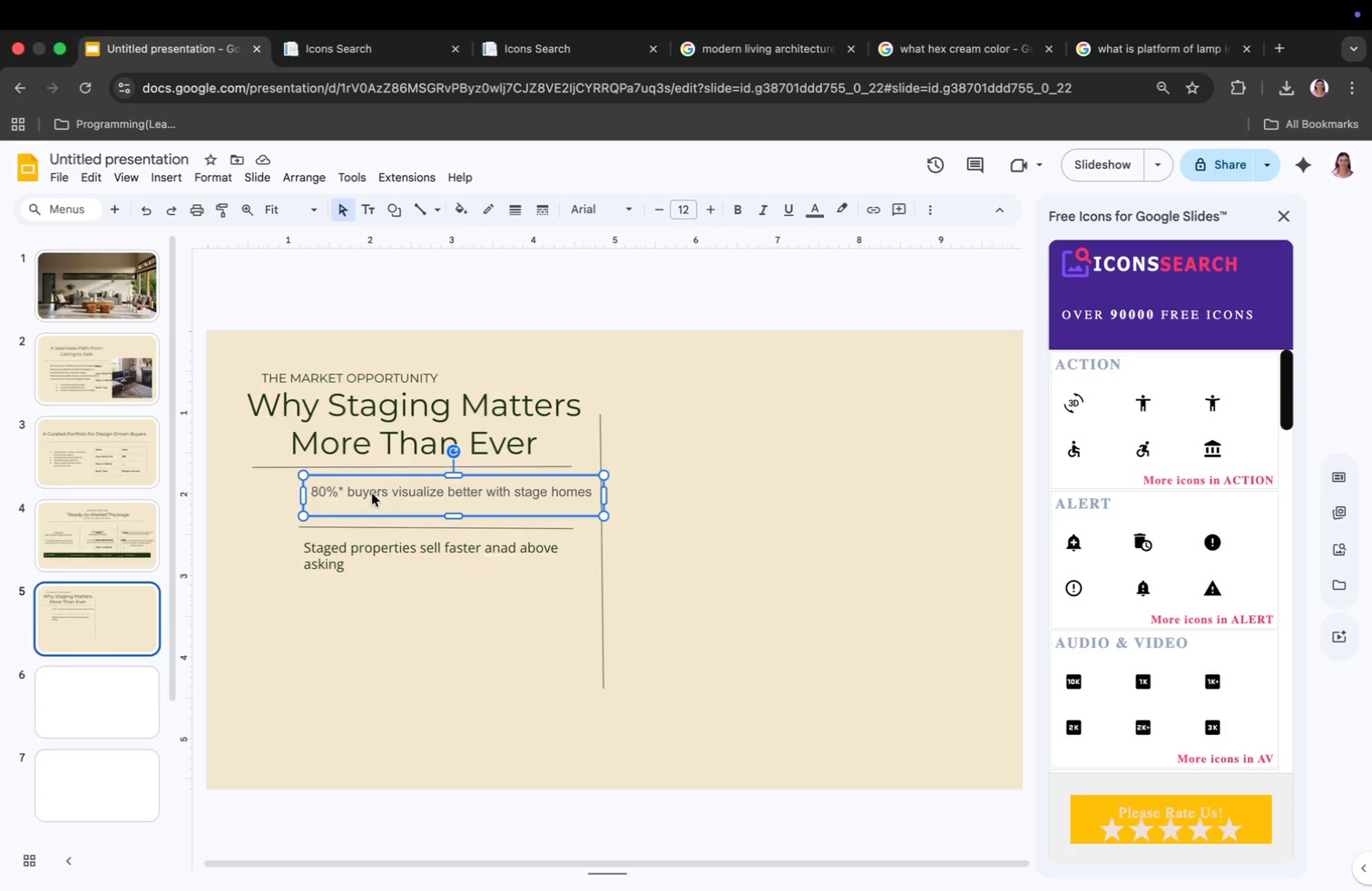 
key(Meta+CommandLeft)
 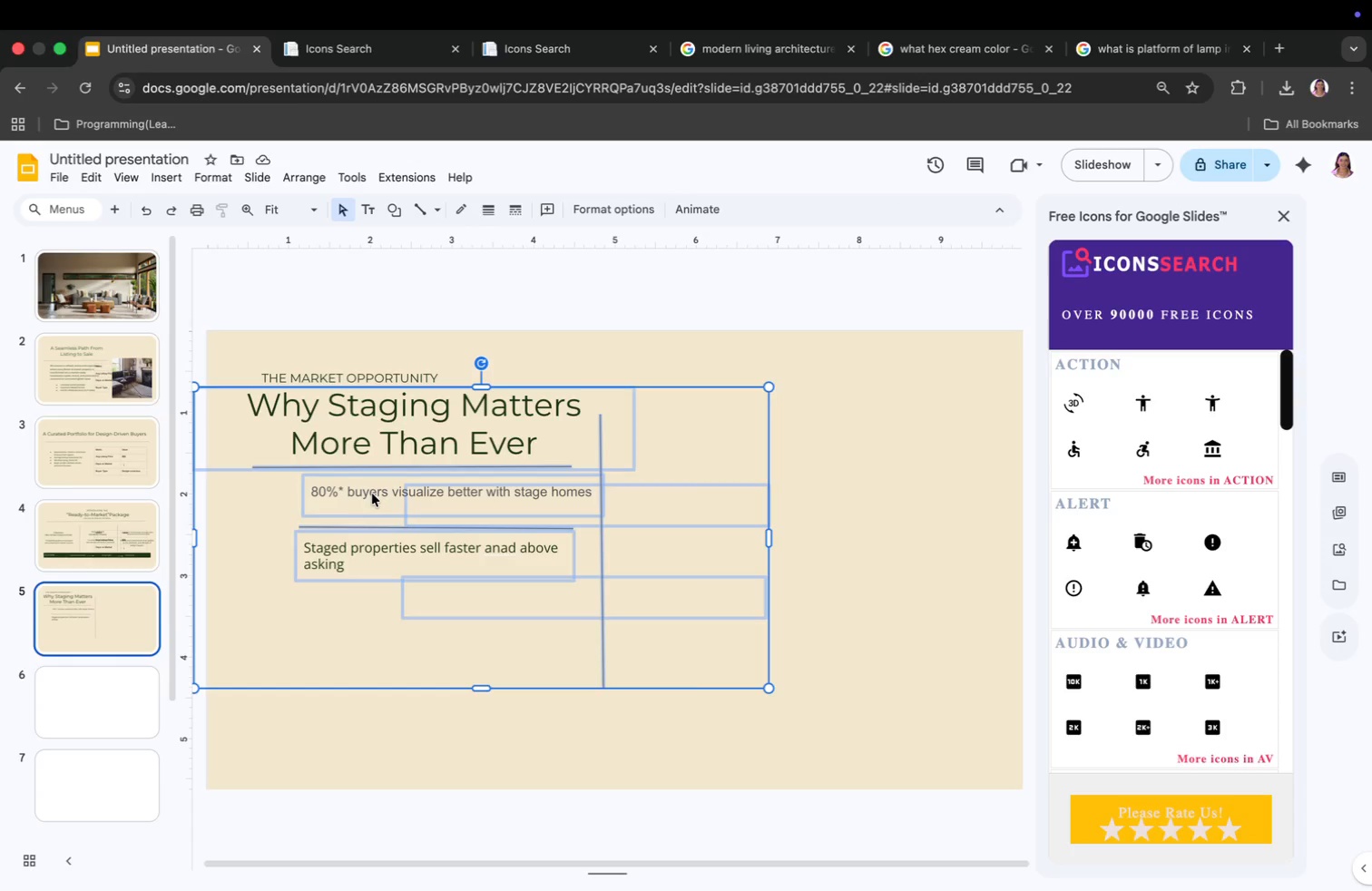 
key(Meta+A)
 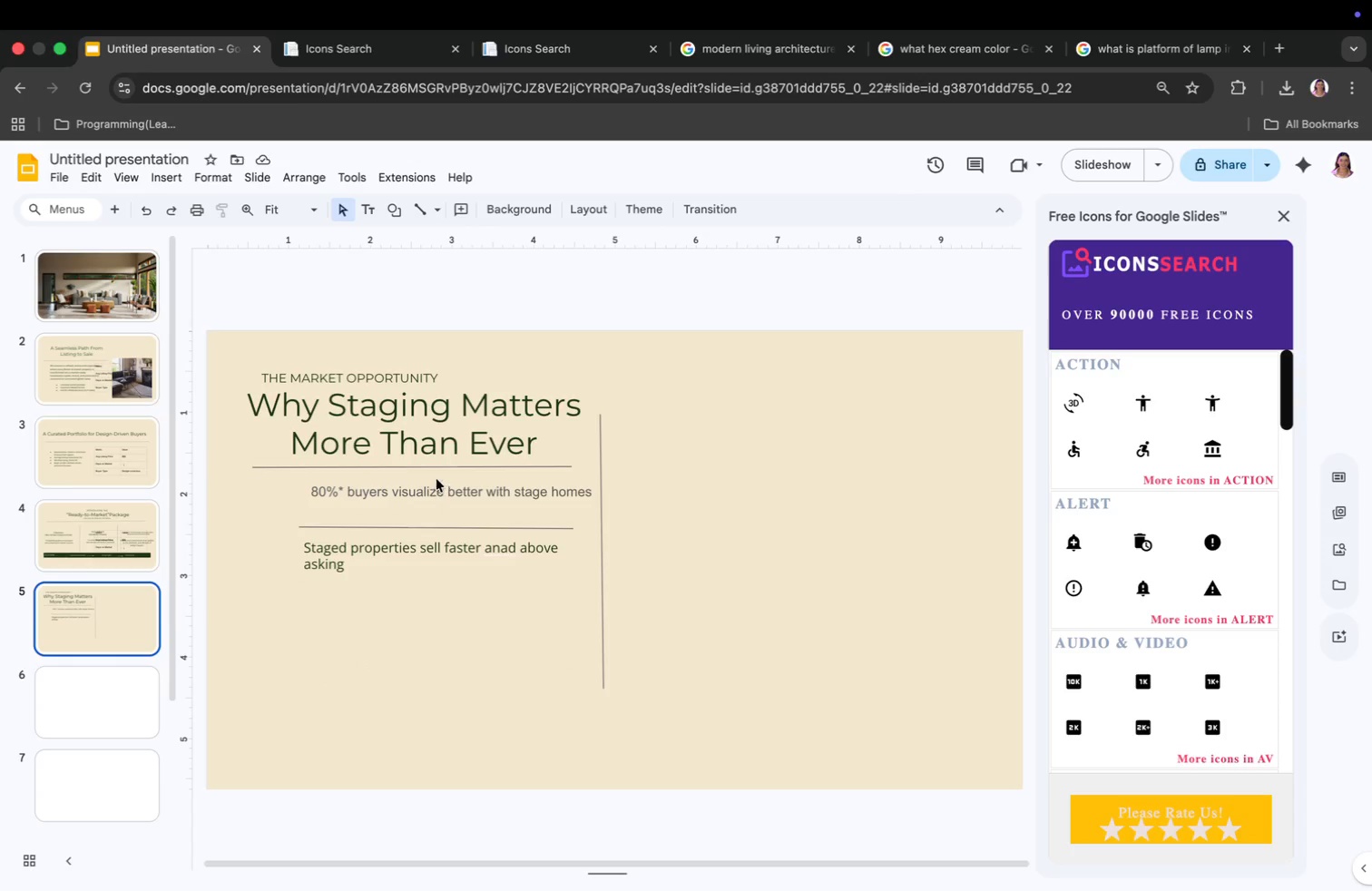 
double_click([431, 487])
 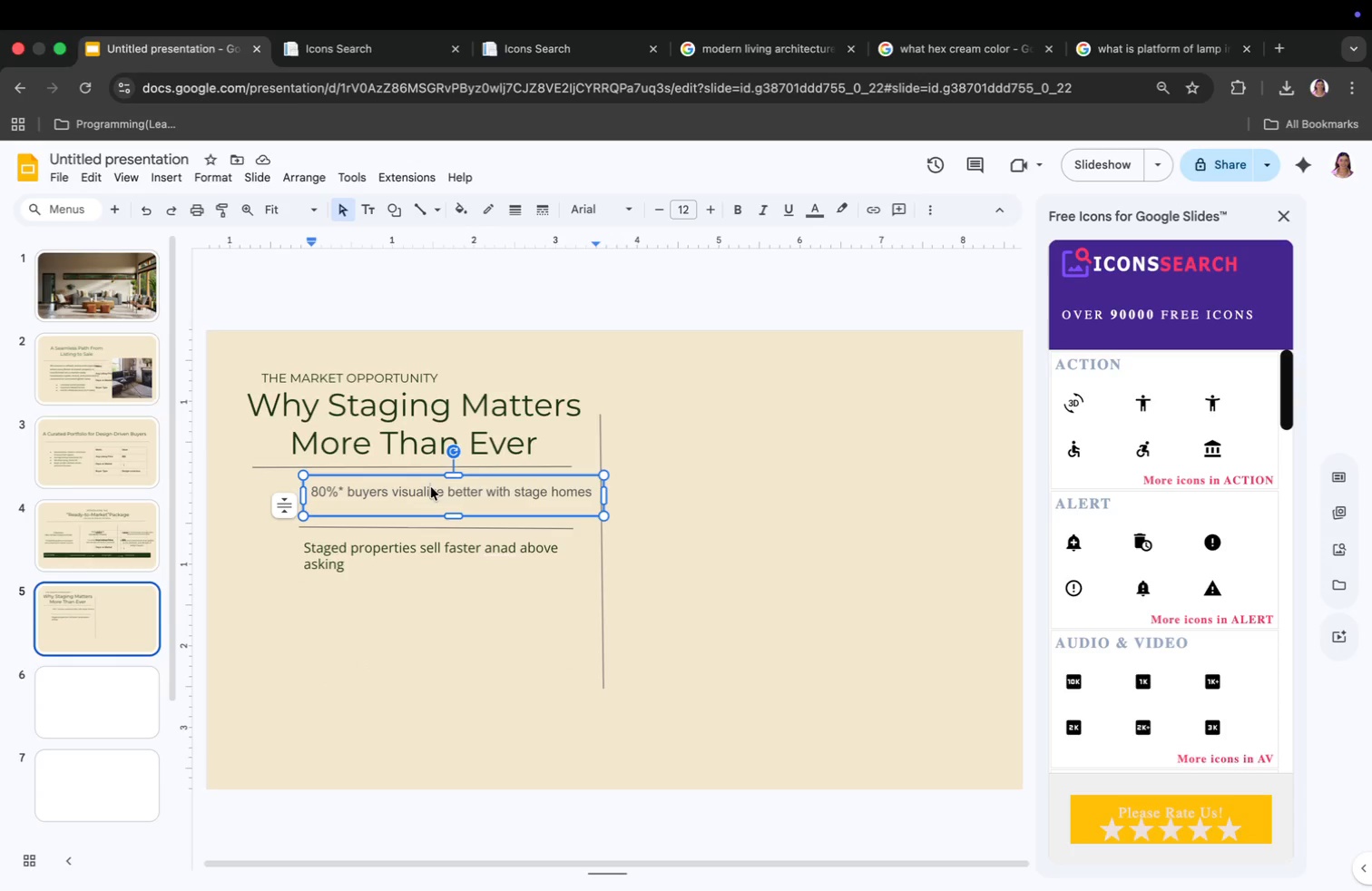 
key(Meta+CommandLeft)
 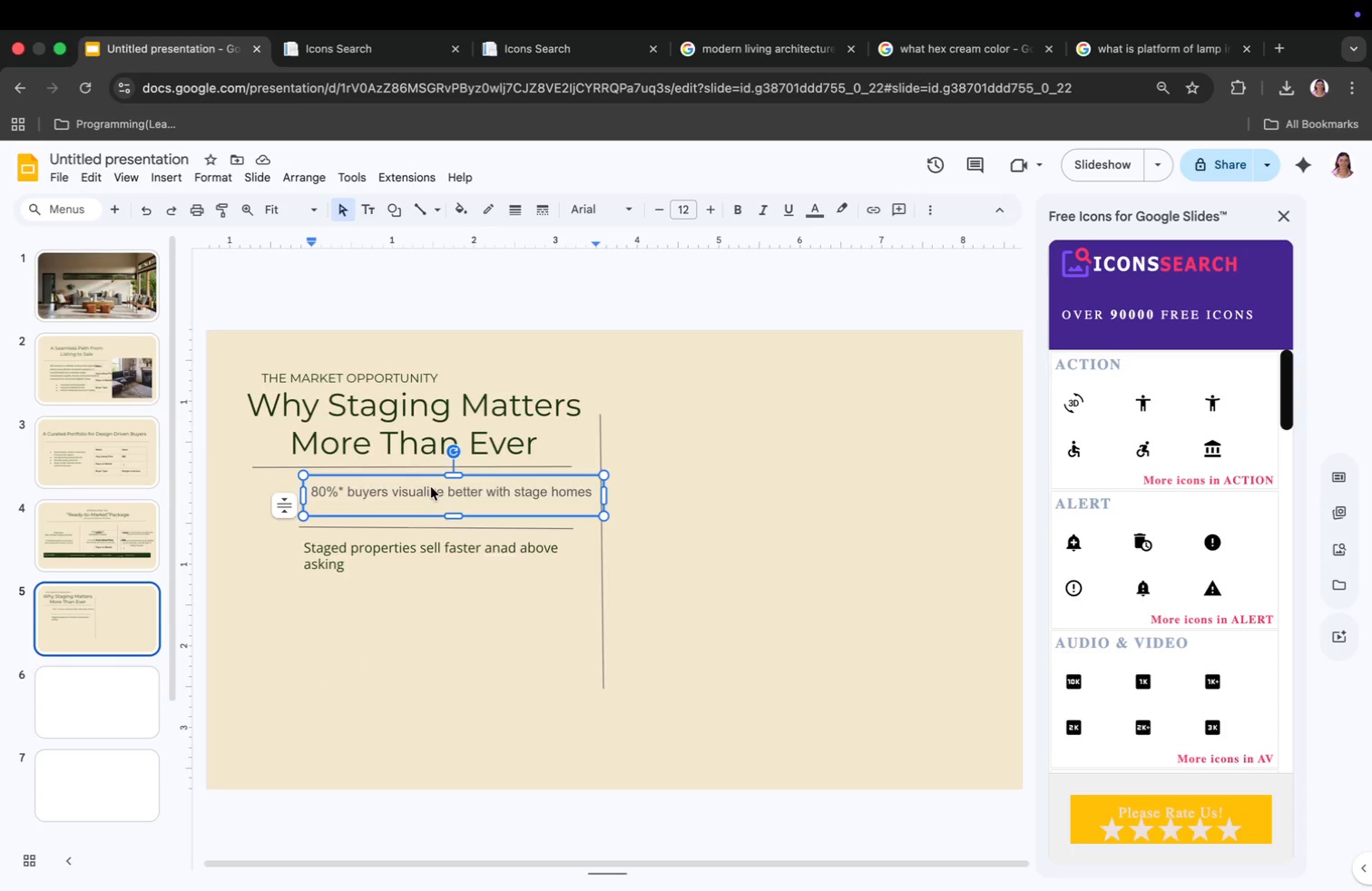 
key(Meta+A)
 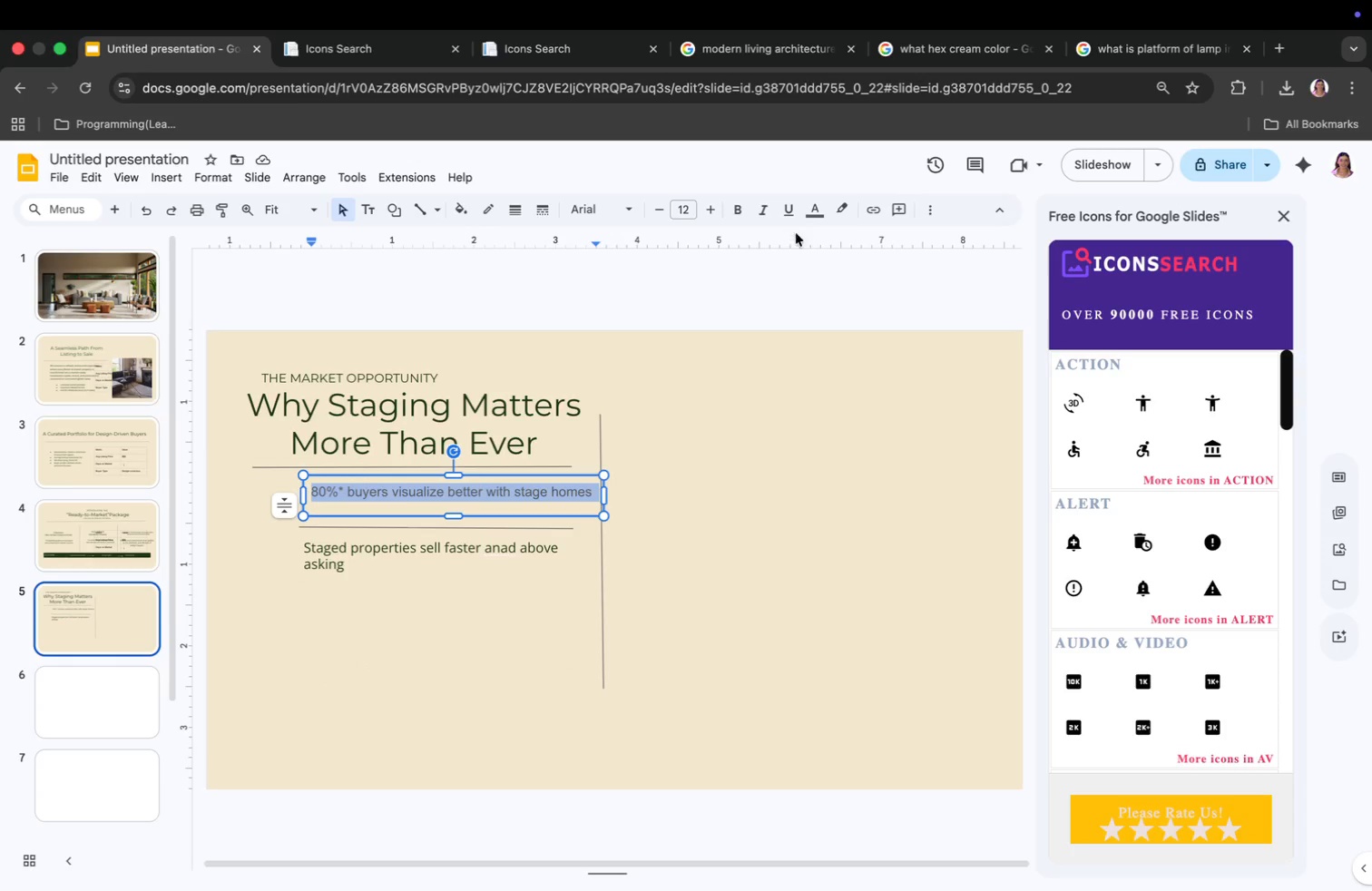 
left_click([816, 211])
 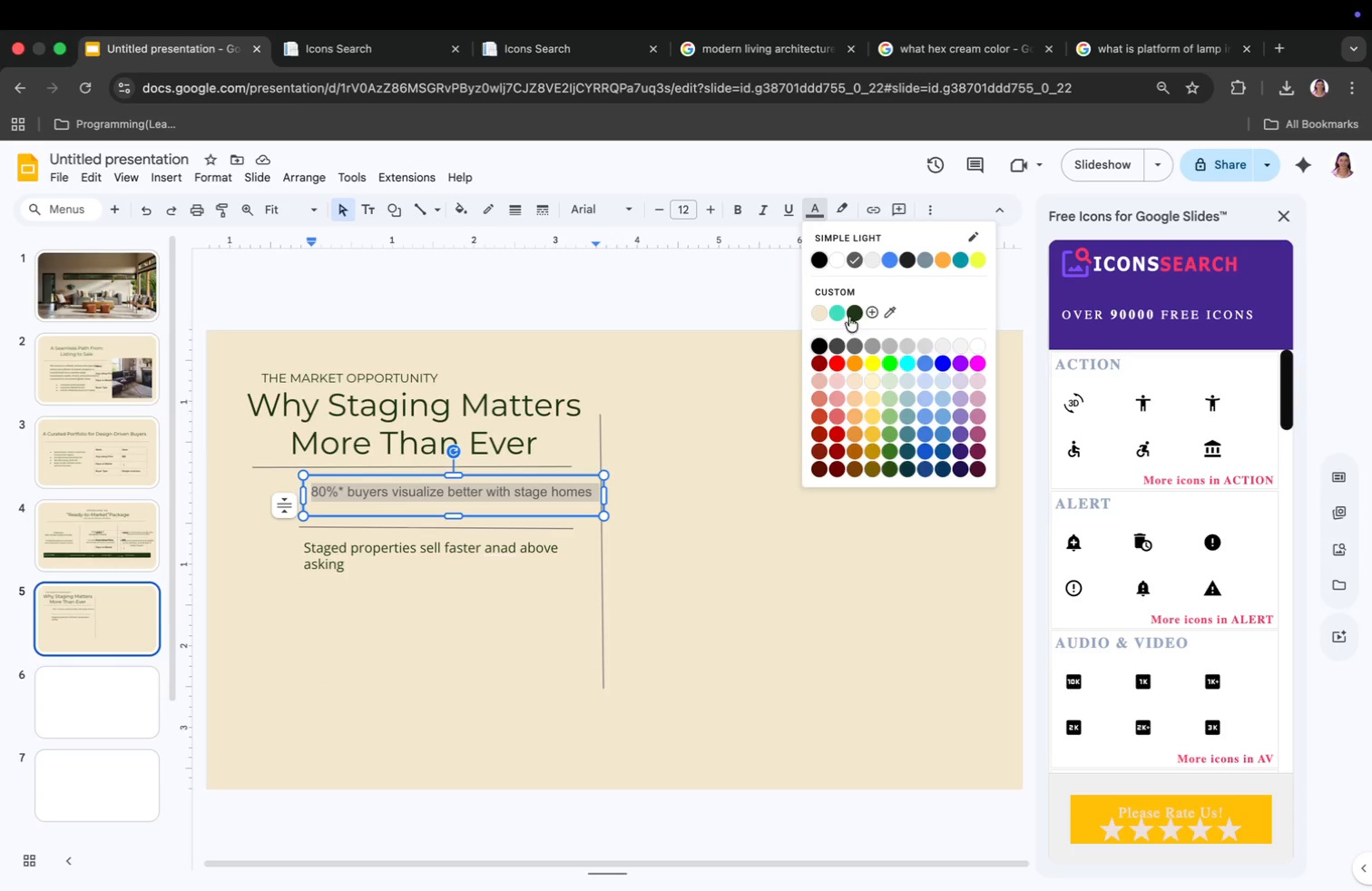 
left_click([853, 311])
 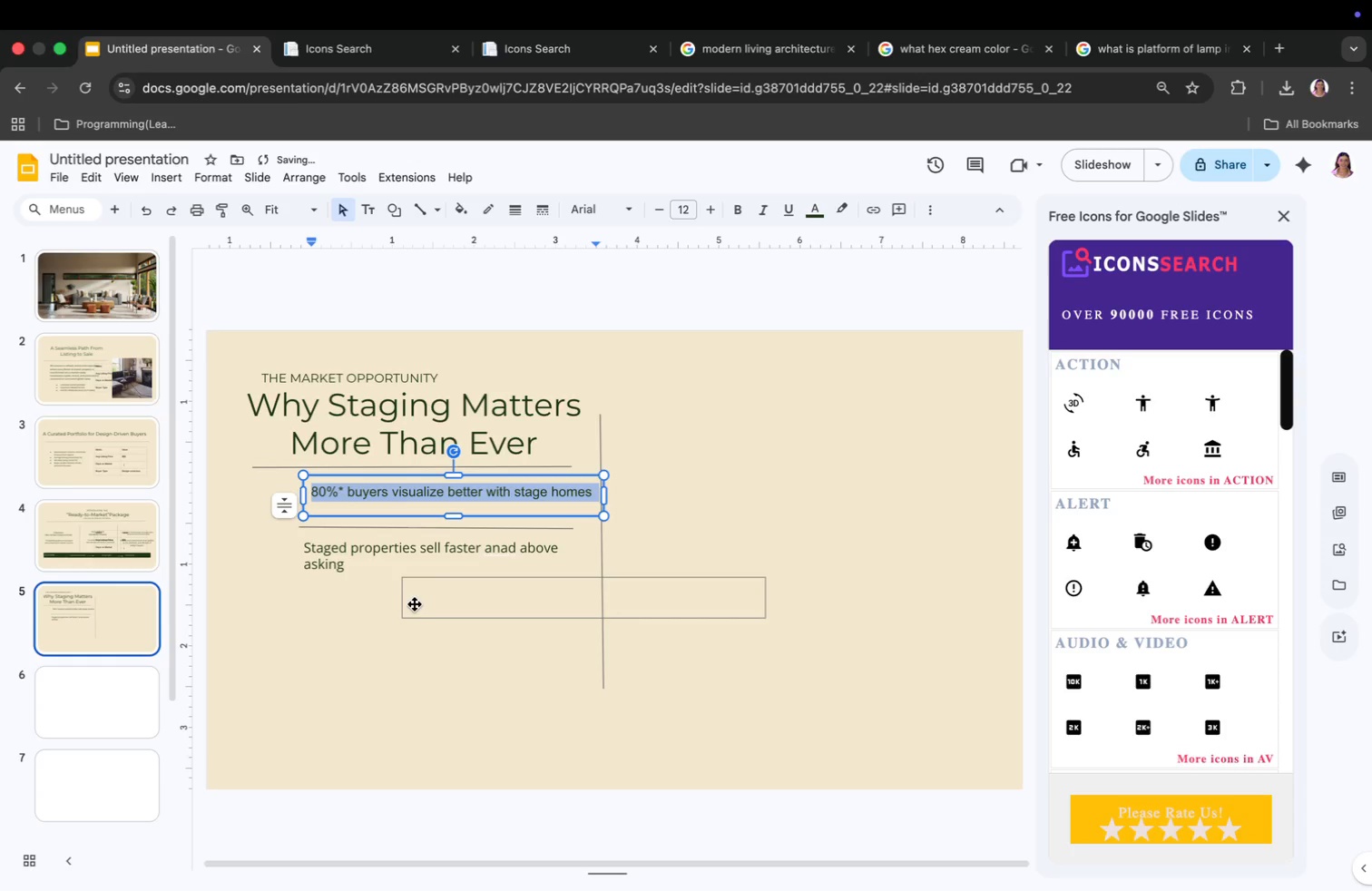 
left_click([396, 556])
 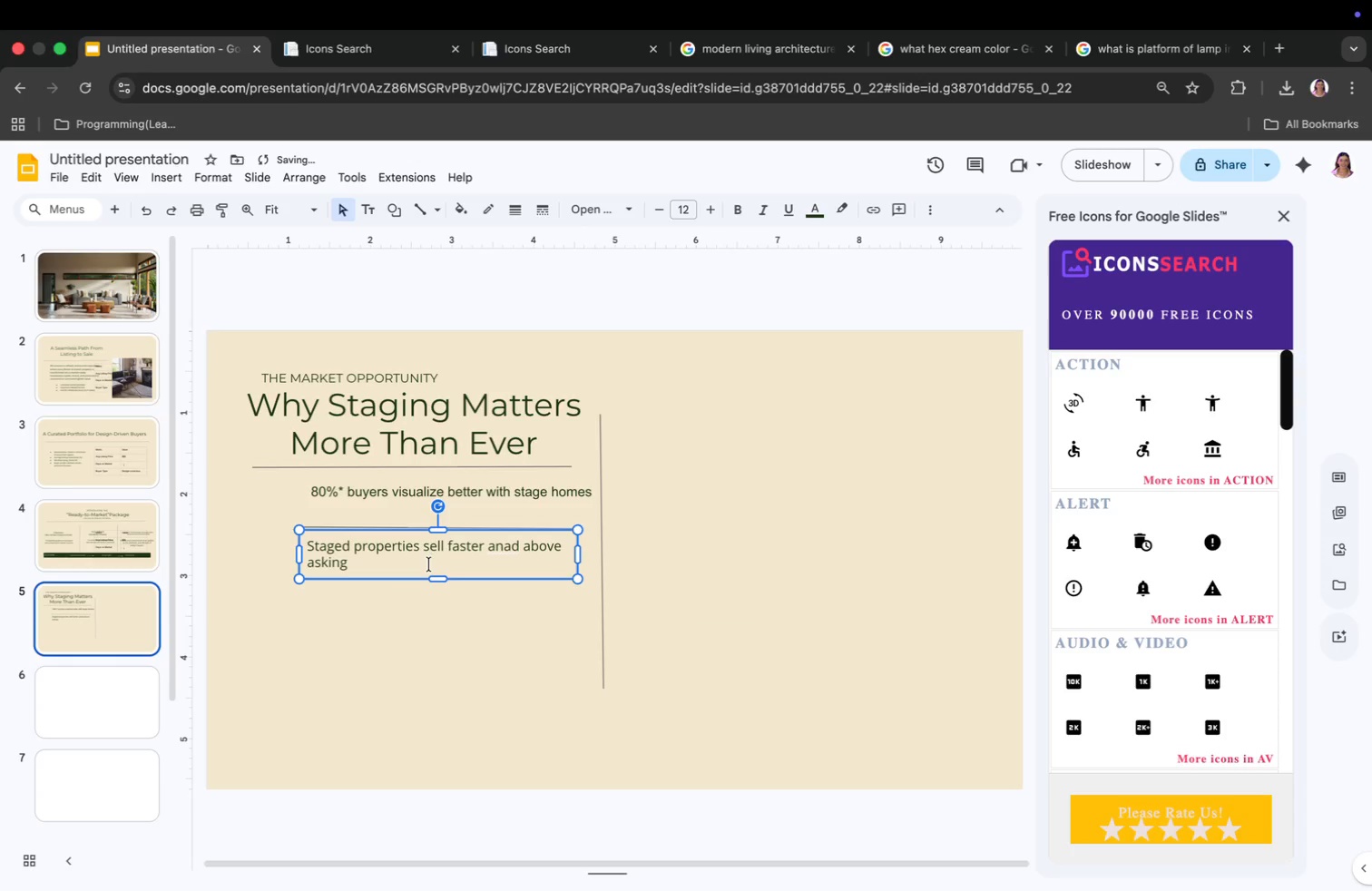 
left_click_drag(start_coordinate=[437, 536], to_coordinate=[443, 536])
 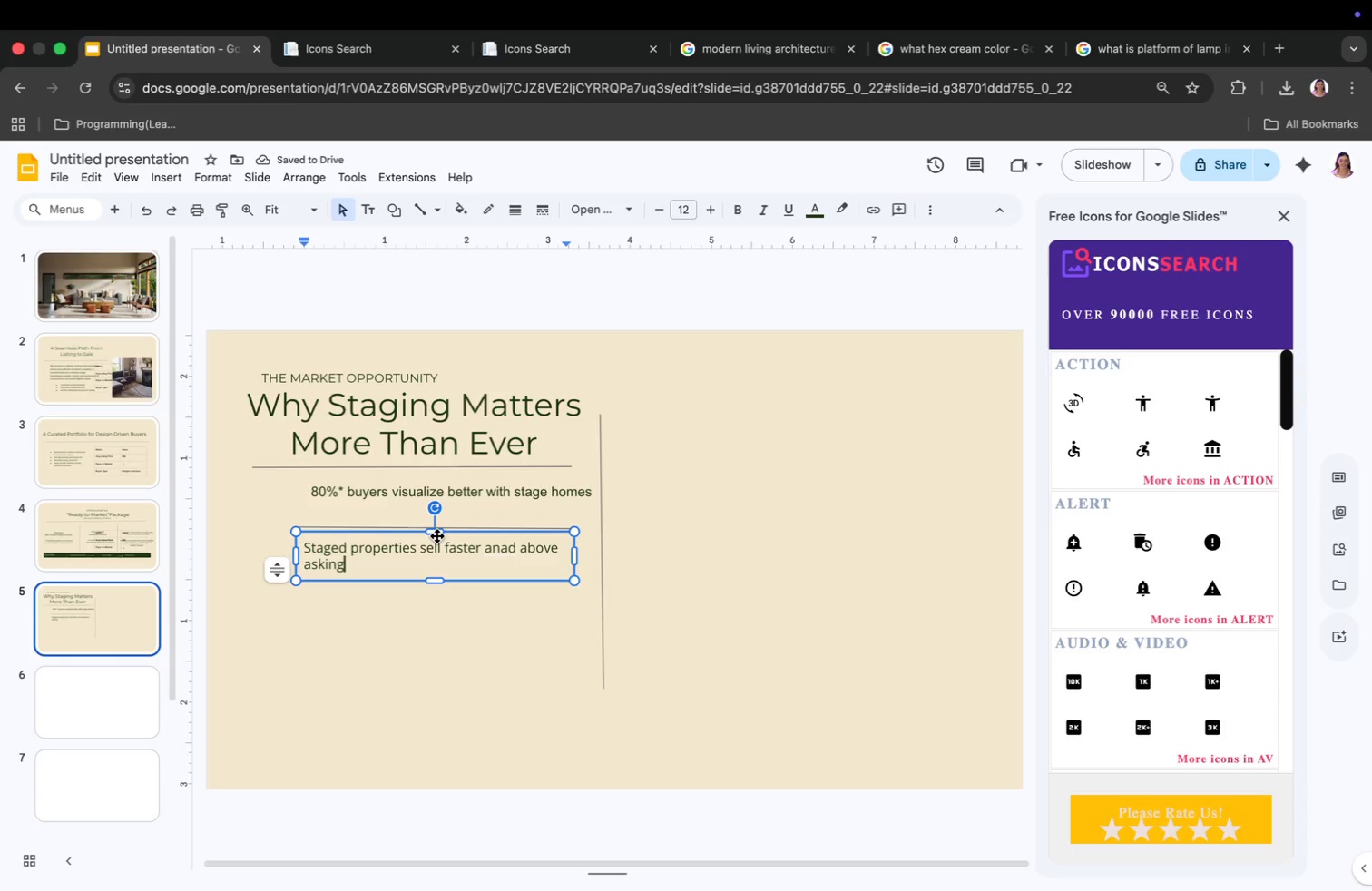 
left_click([380, 616])
 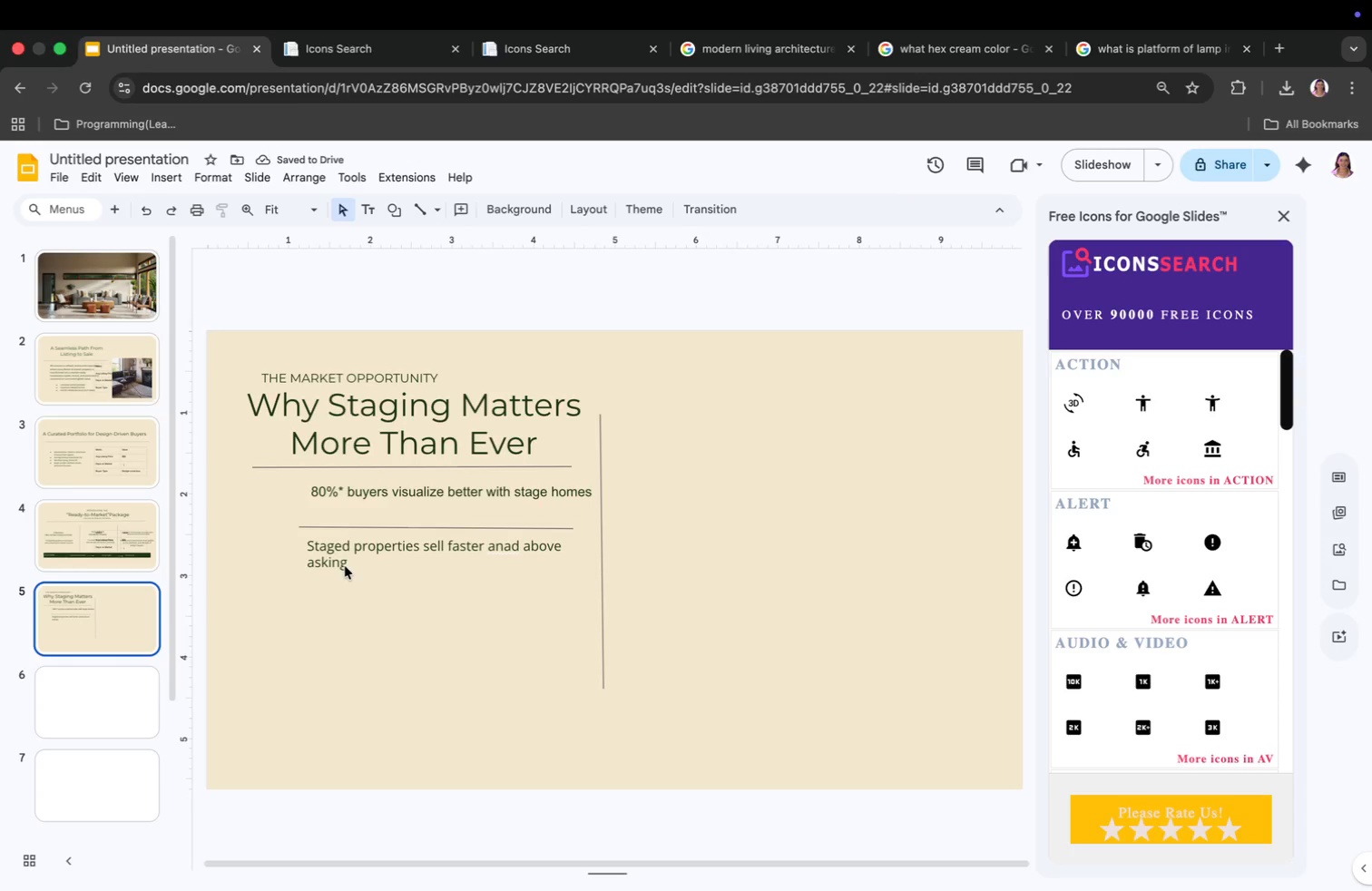 
left_click([344, 565])
 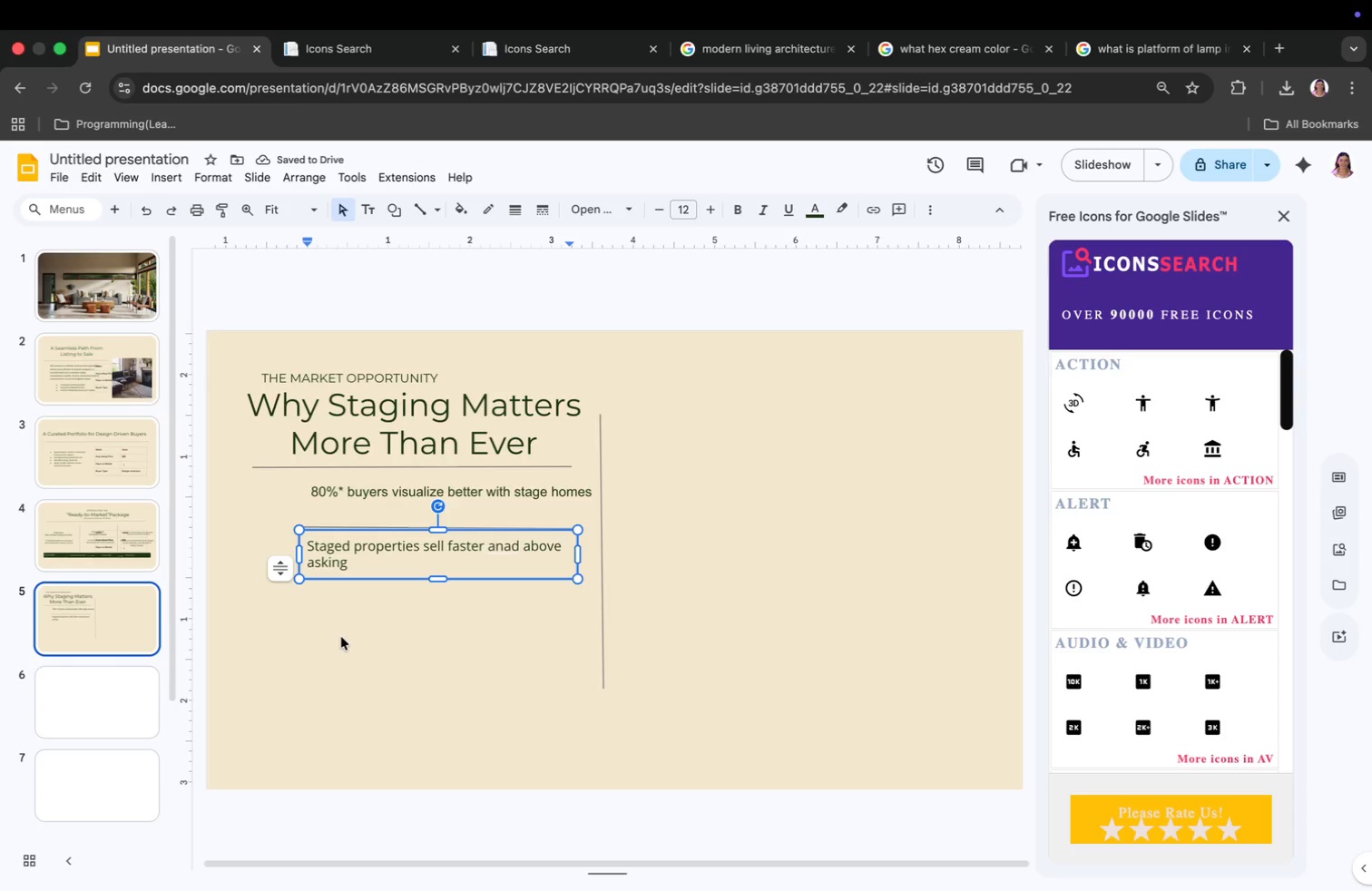 
left_click_drag(start_coordinate=[308, 546], to_coordinate=[416, 551])
 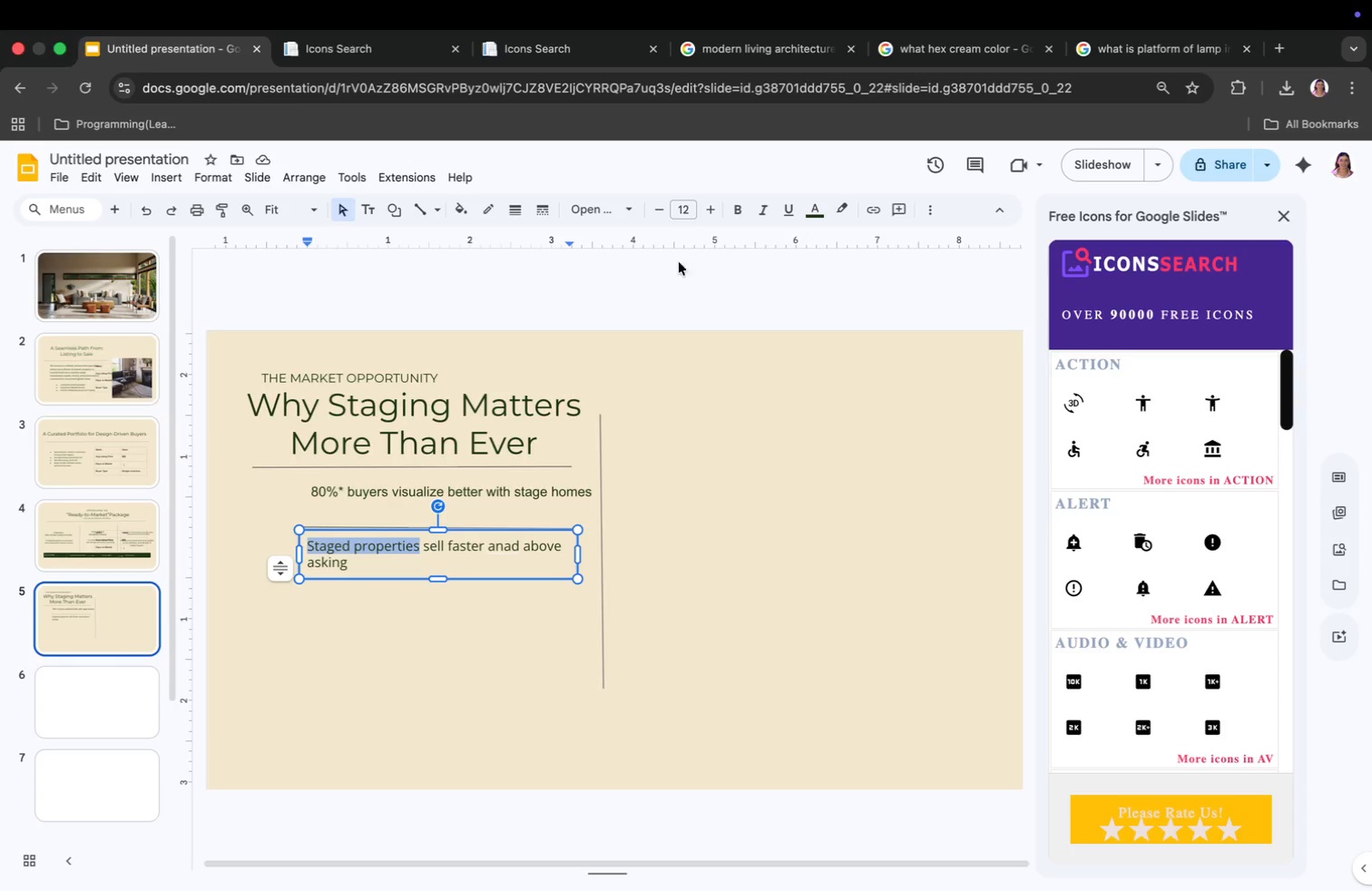 
left_click([739, 211])
 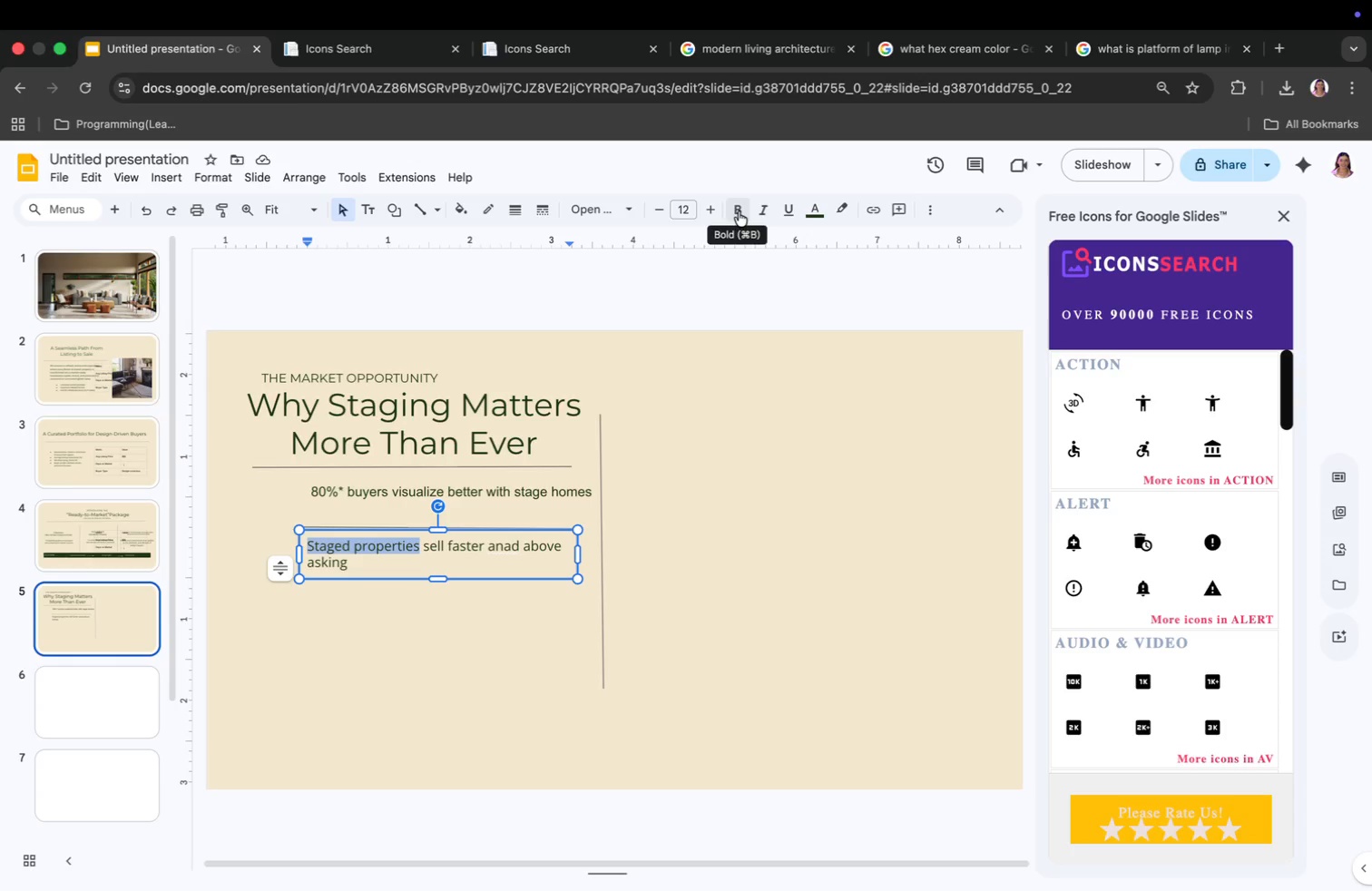 
left_click_drag(start_coordinate=[313, 491], to_coordinate=[333, 491])
 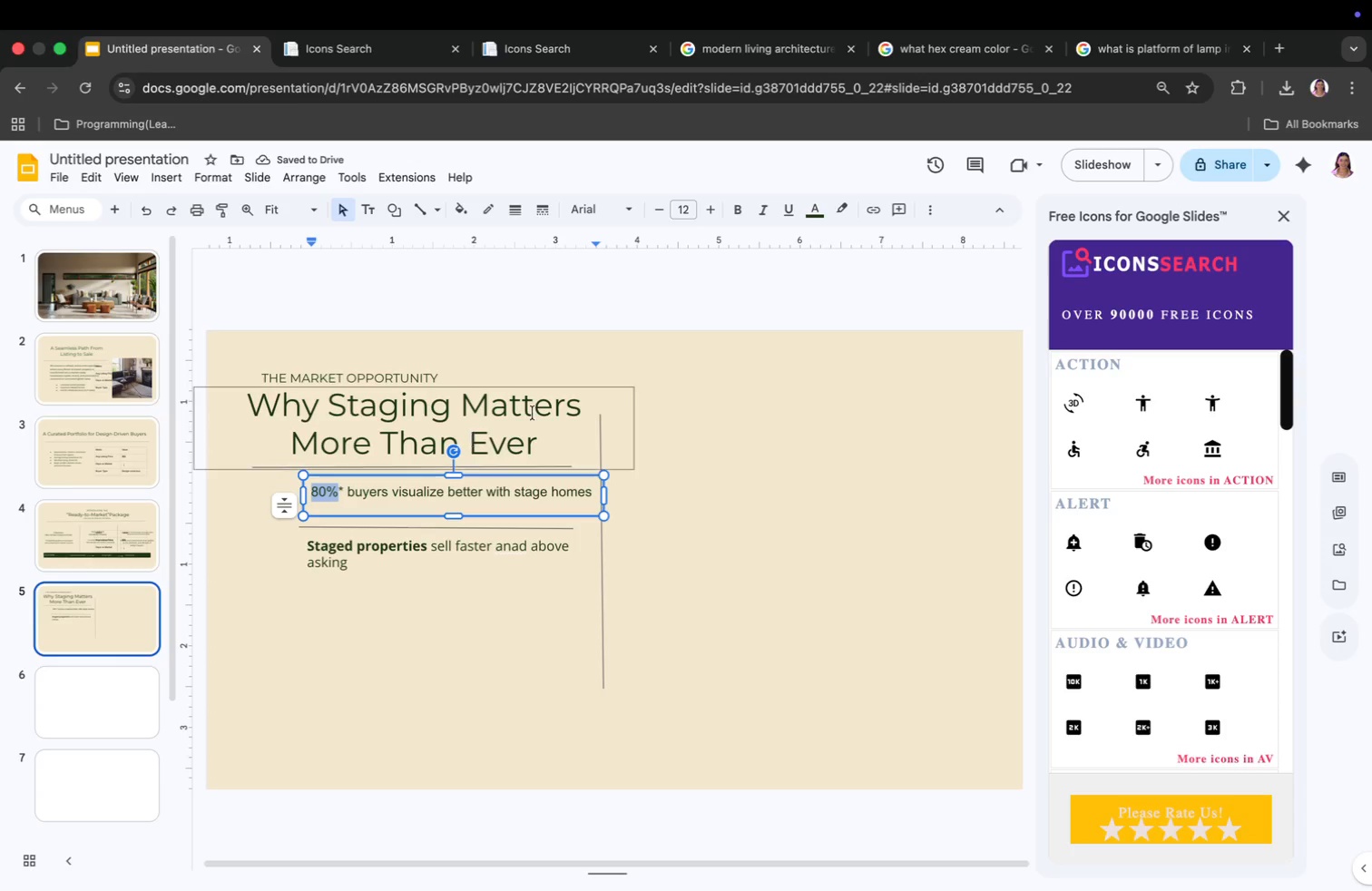 
left_click([817, 210])
 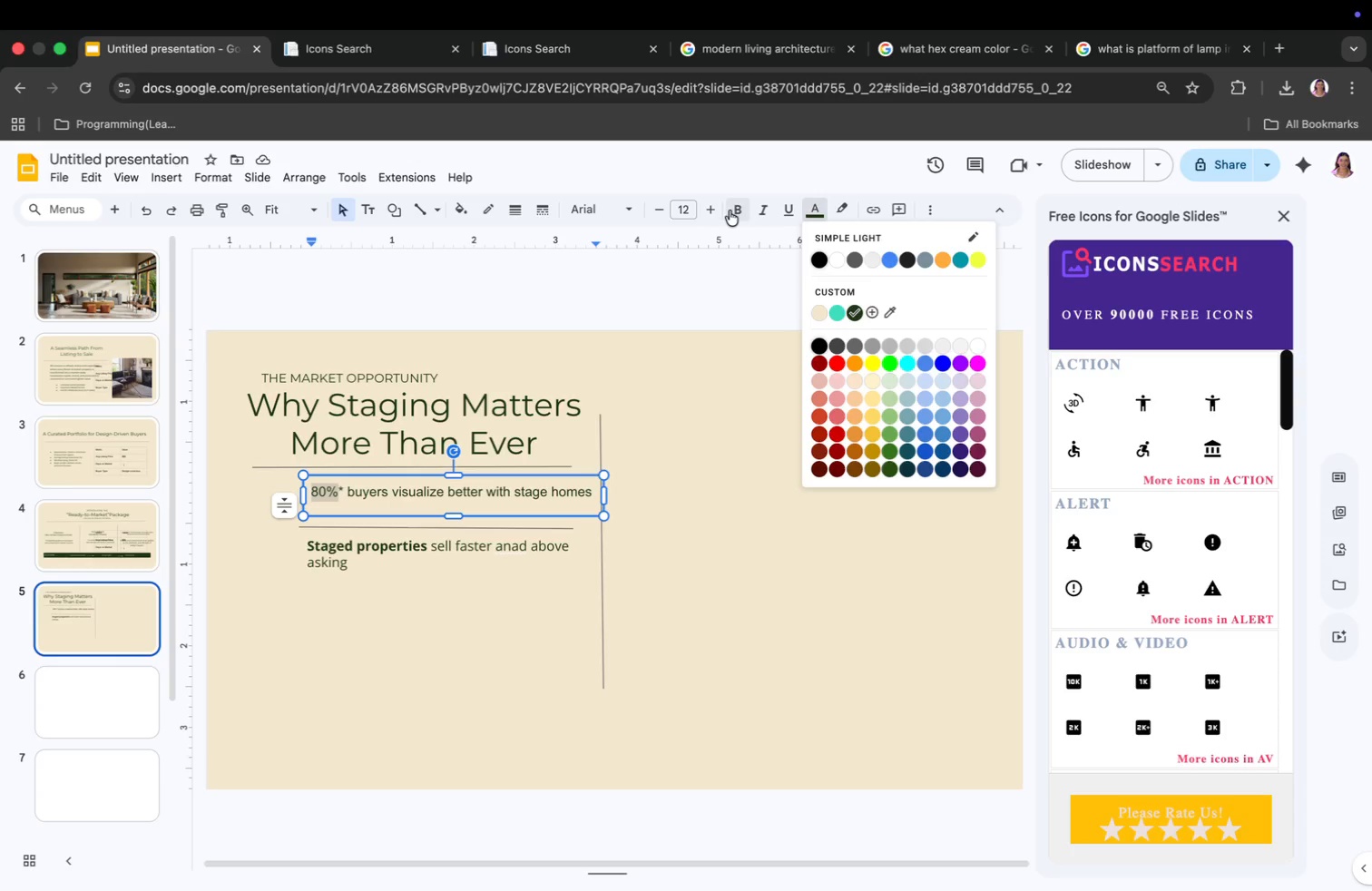 
left_click([739, 211])
 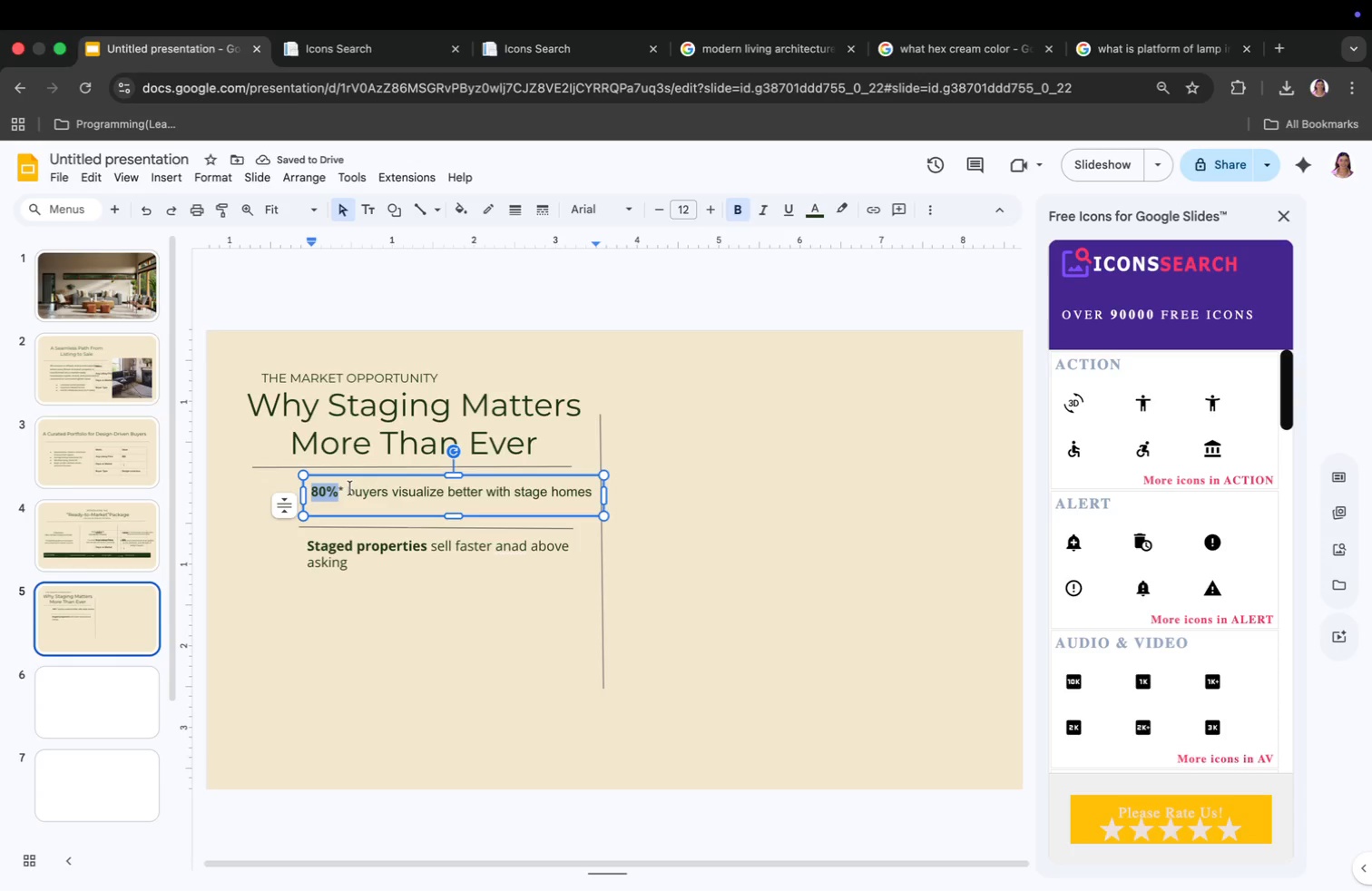 
left_click([350, 489])
 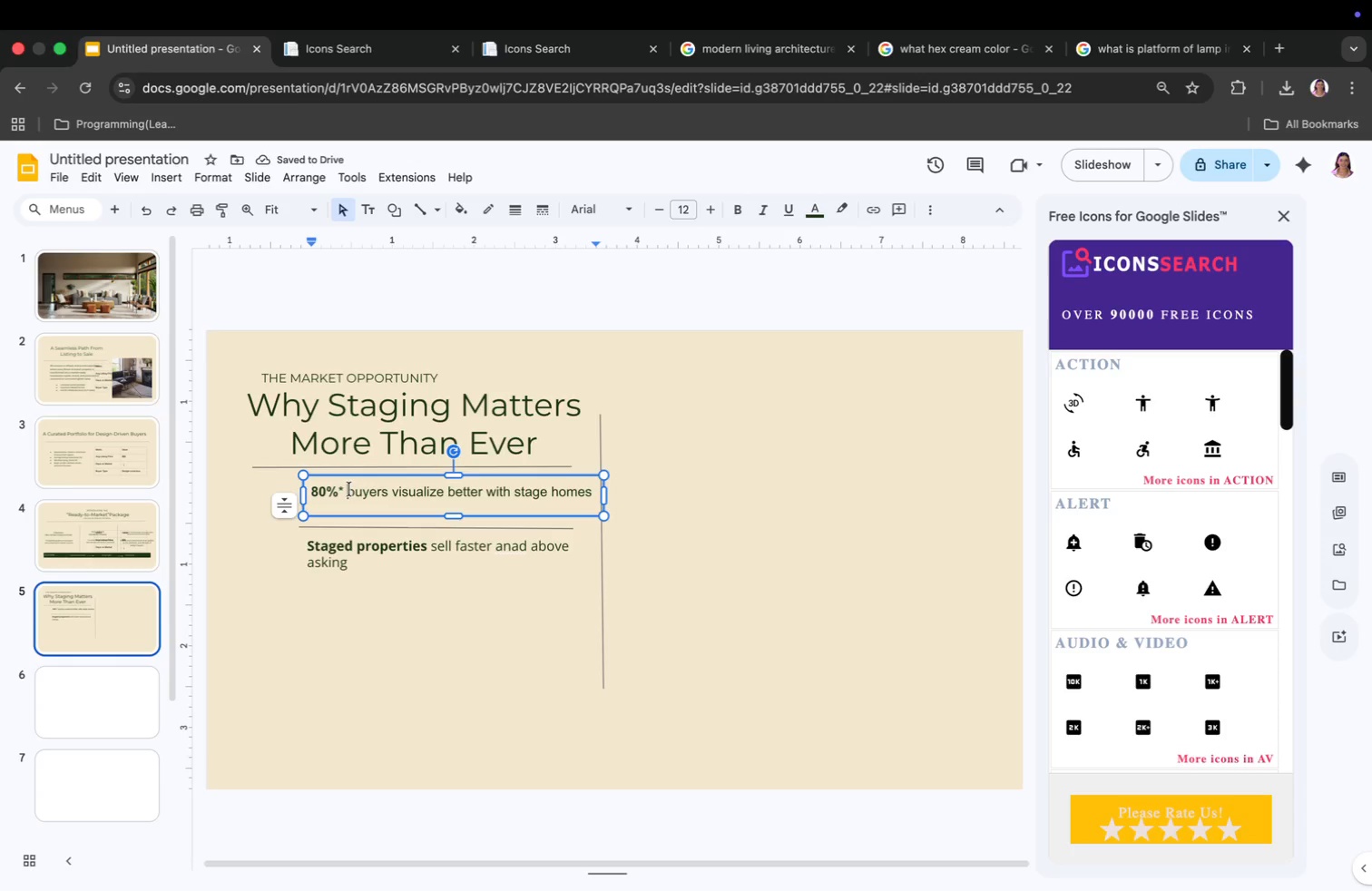 
key(Backspace)
 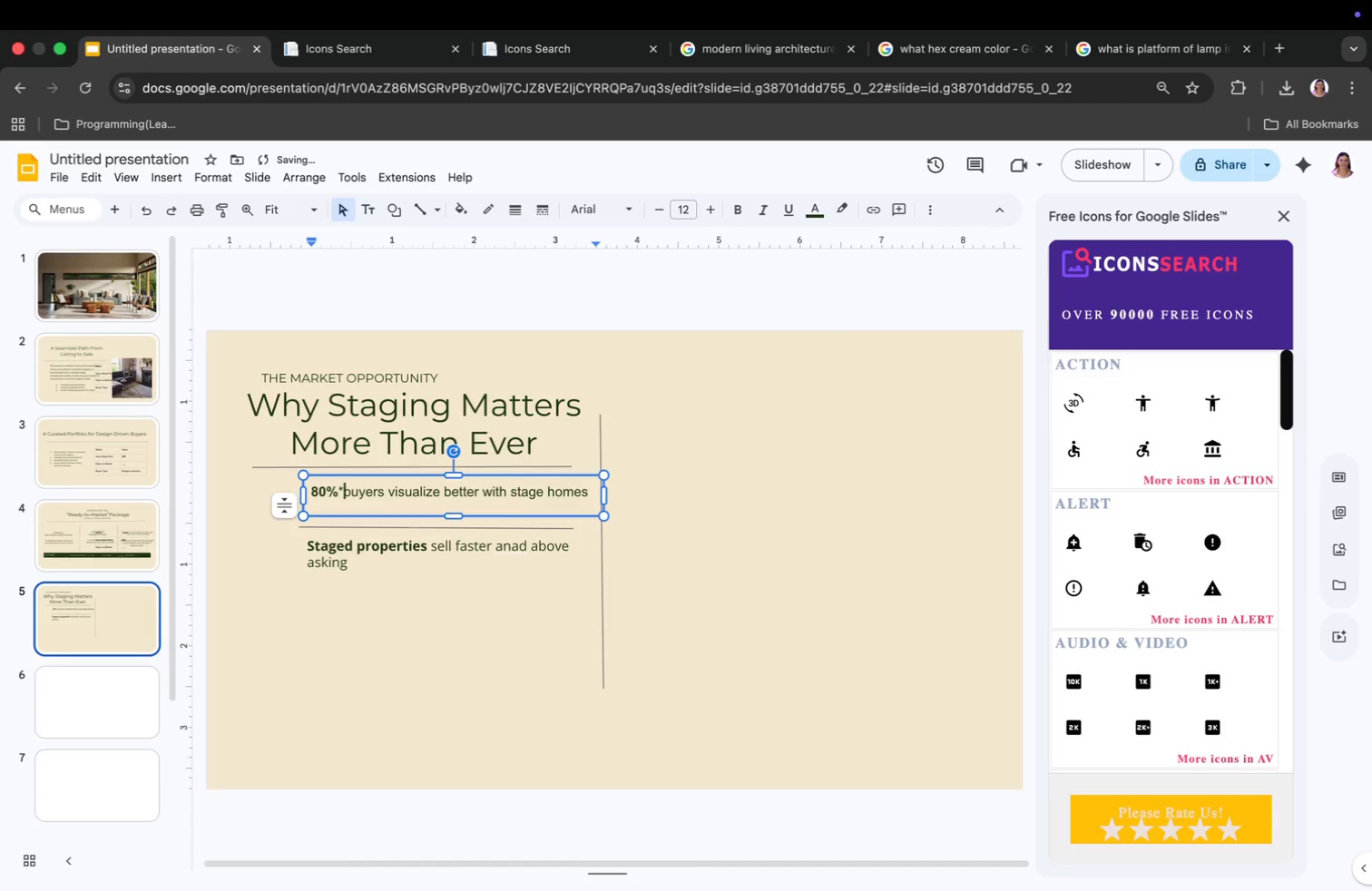 
key(Backspace)
 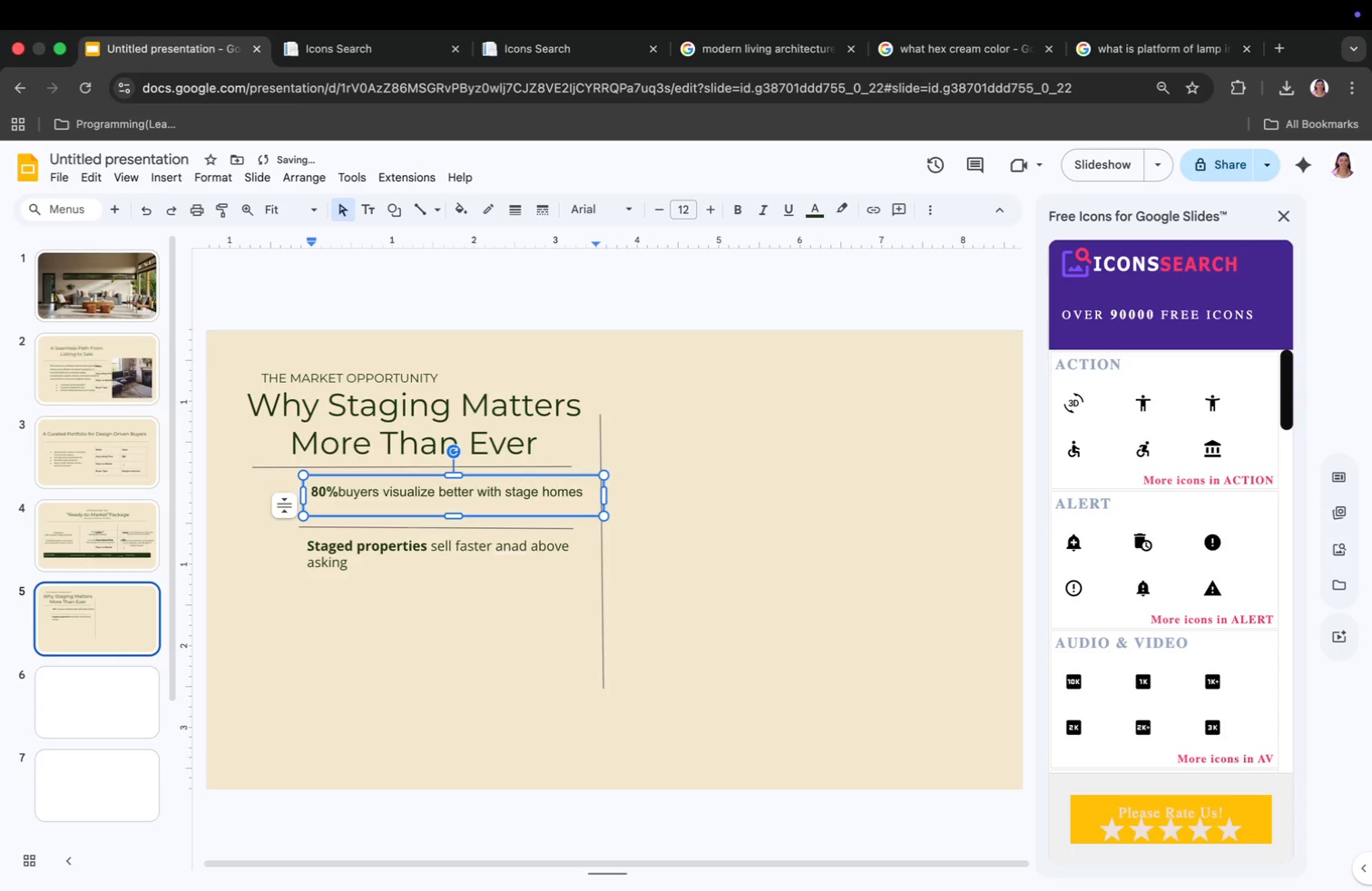 
key(Space)
 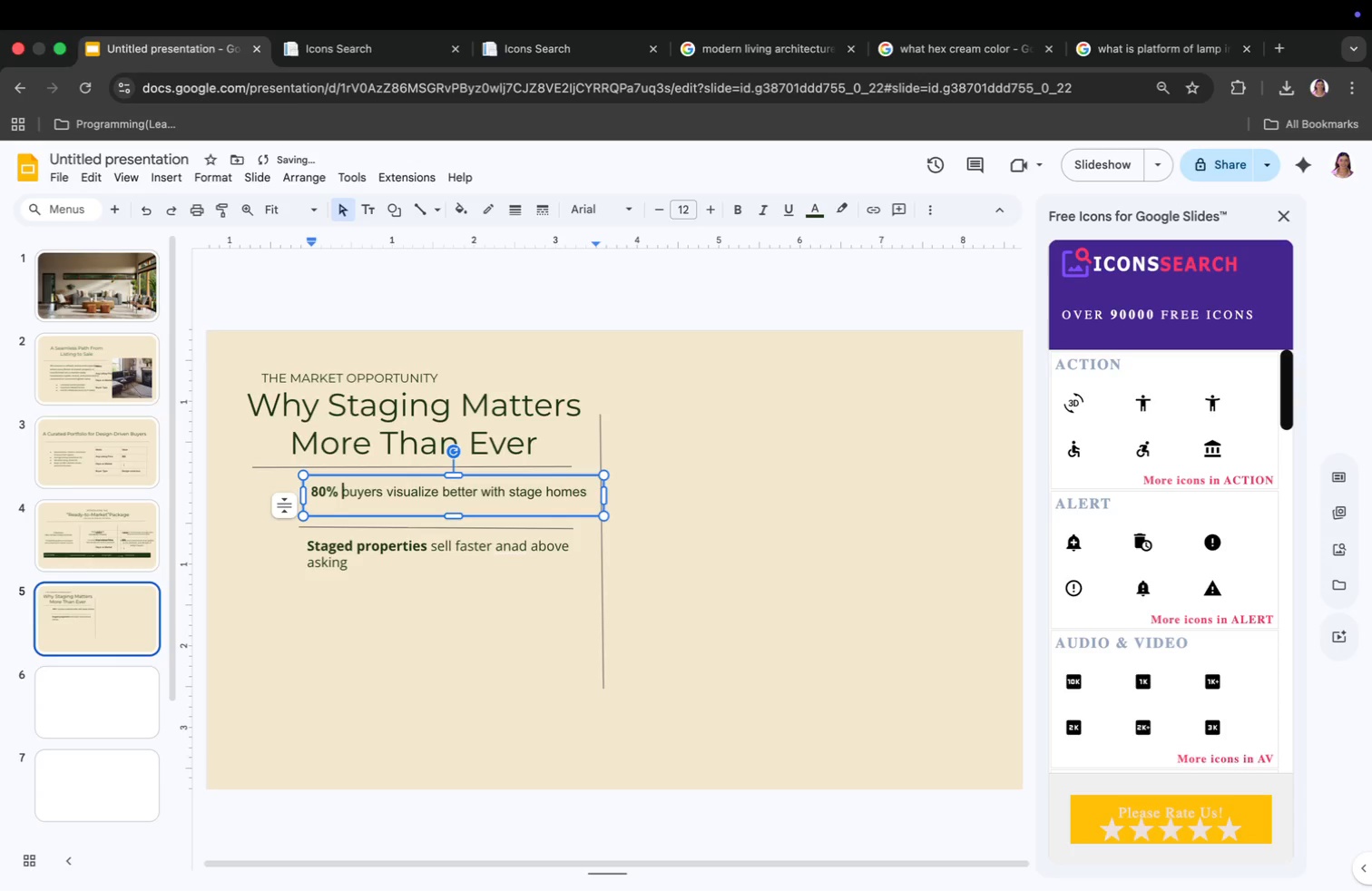 
key(Shift+Equal)
 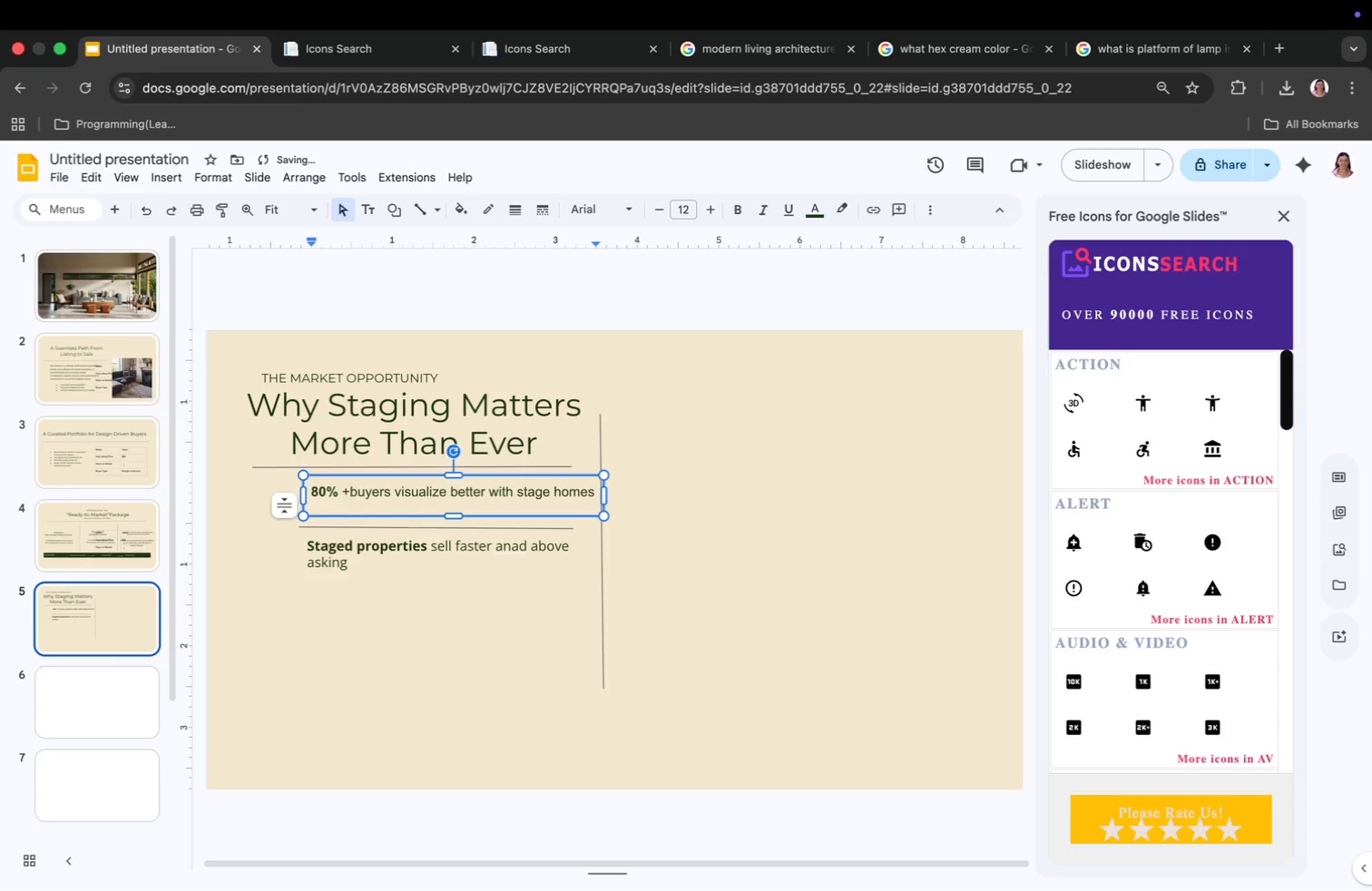 
key(Space)
 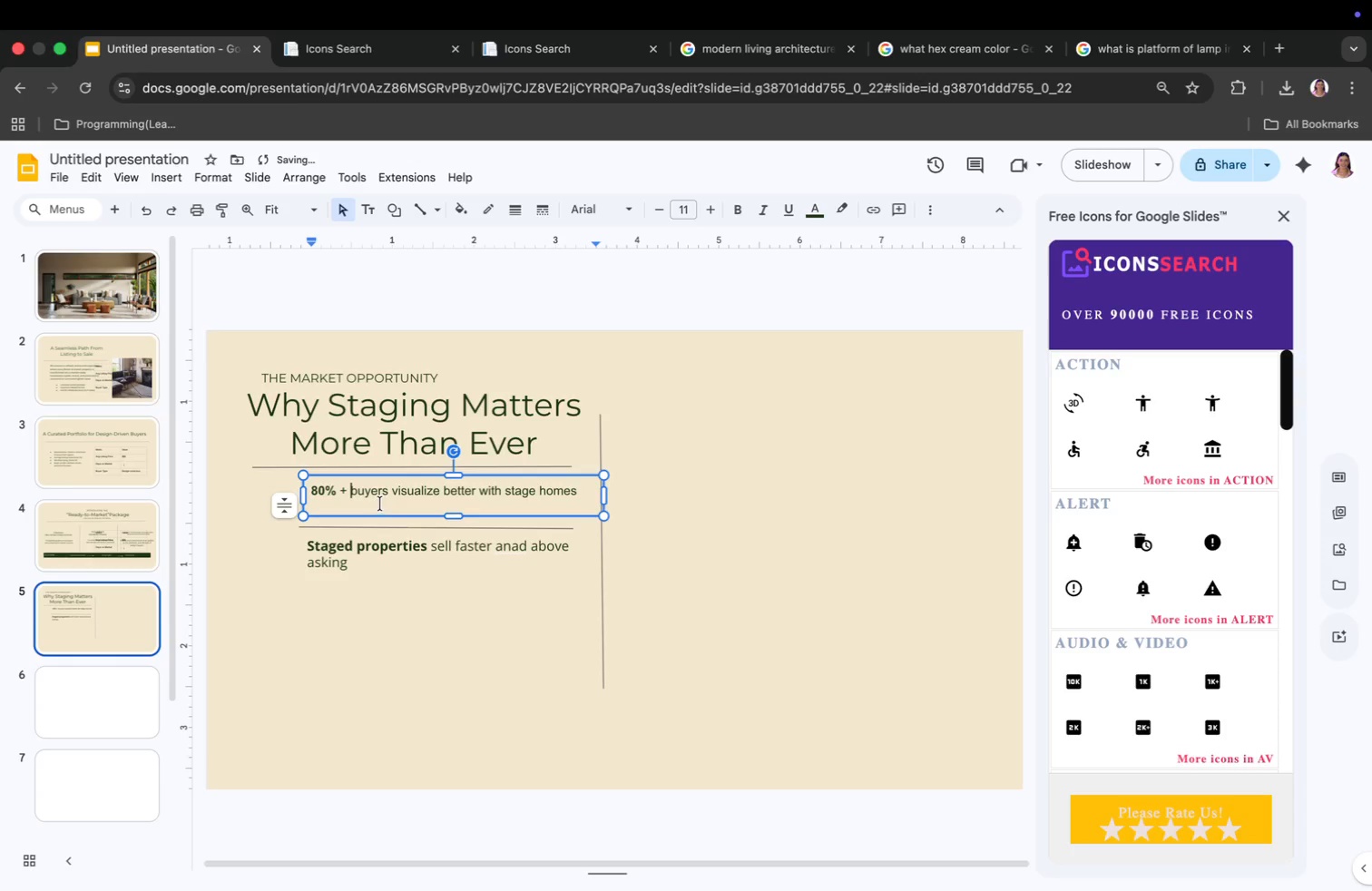 
left_click_drag(start_coordinate=[306, 495], to_coordinate=[299, 495])
 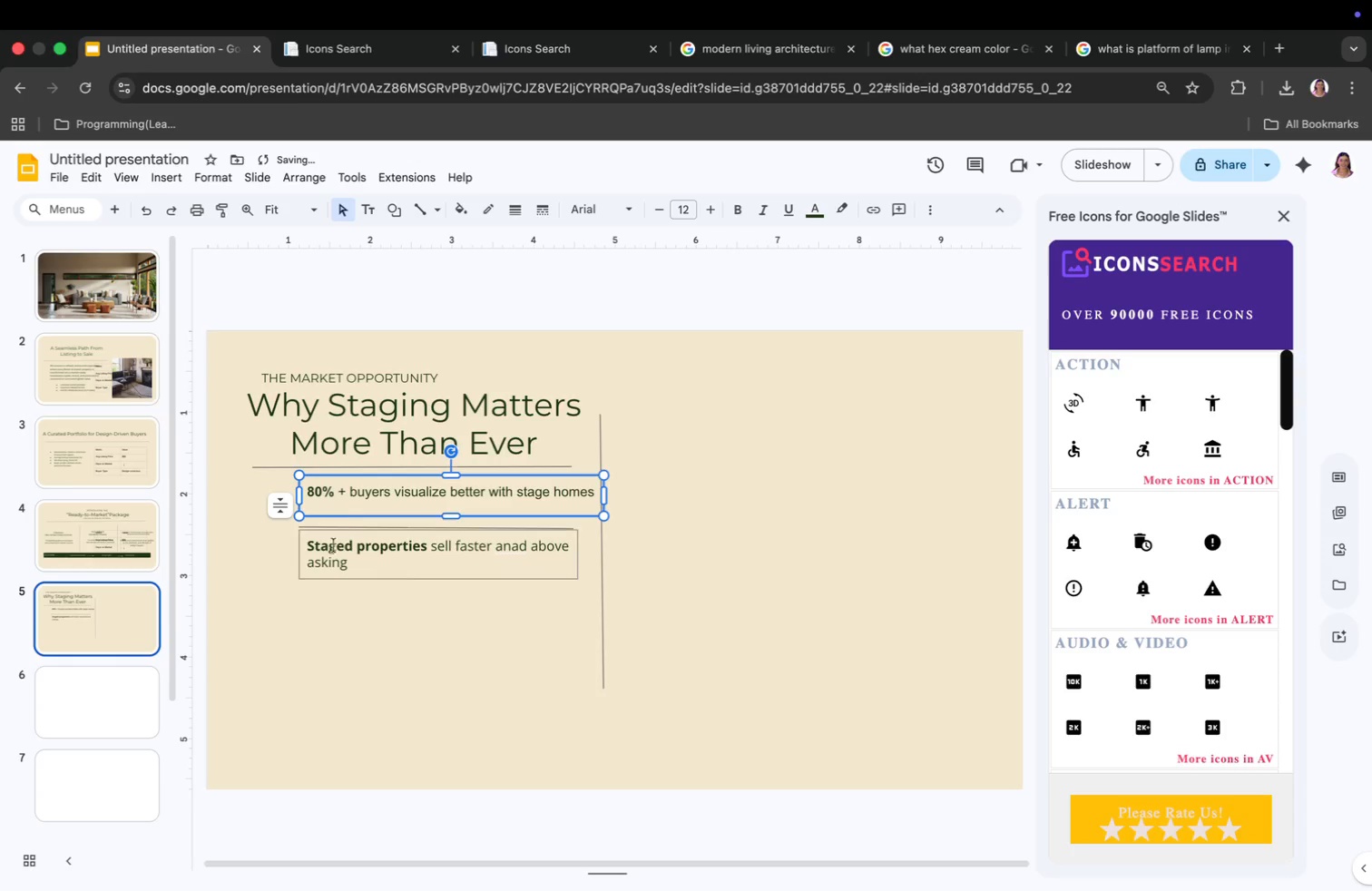 
left_click([348, 632])
 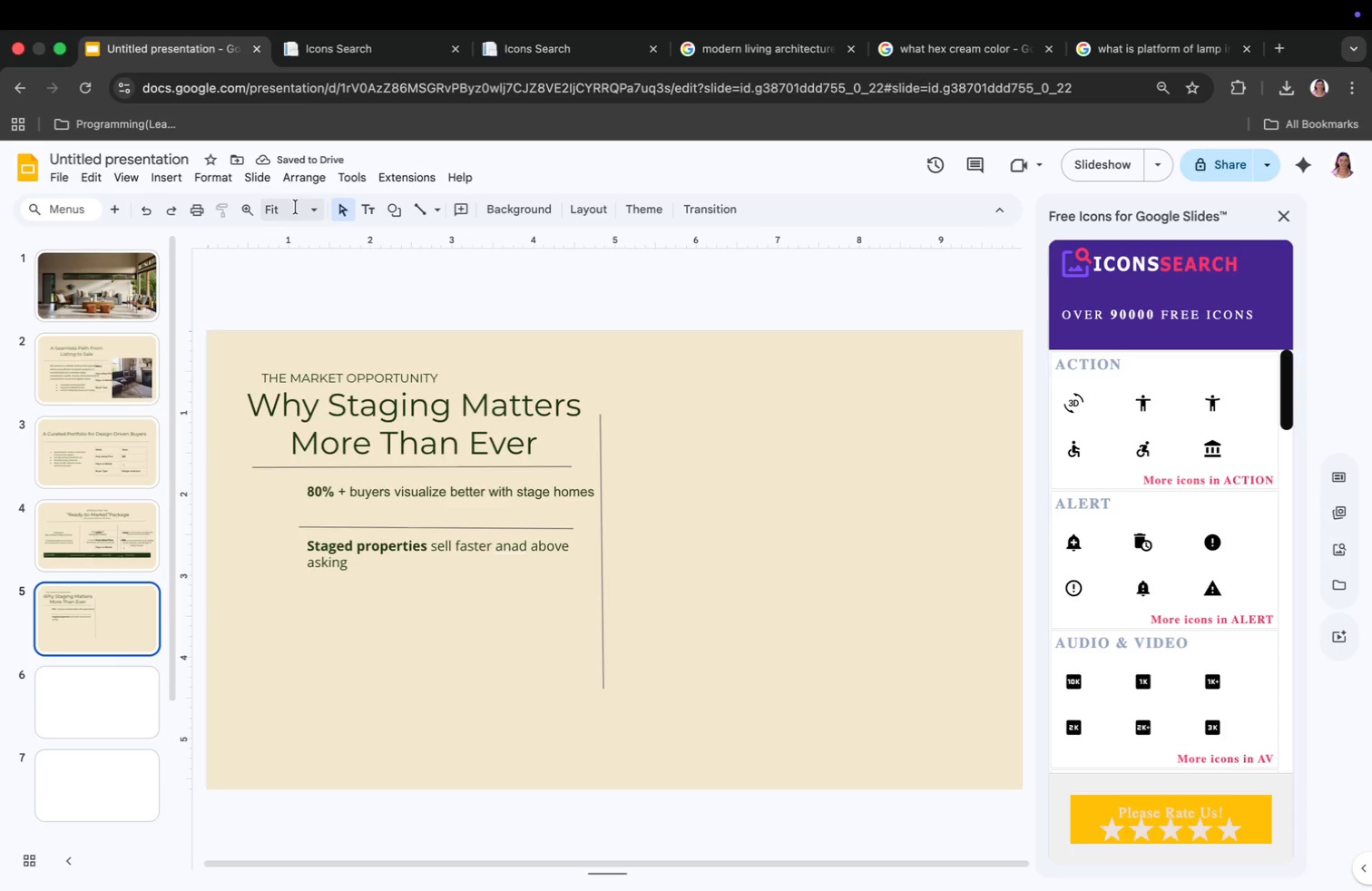 
left_click([422, 212])
 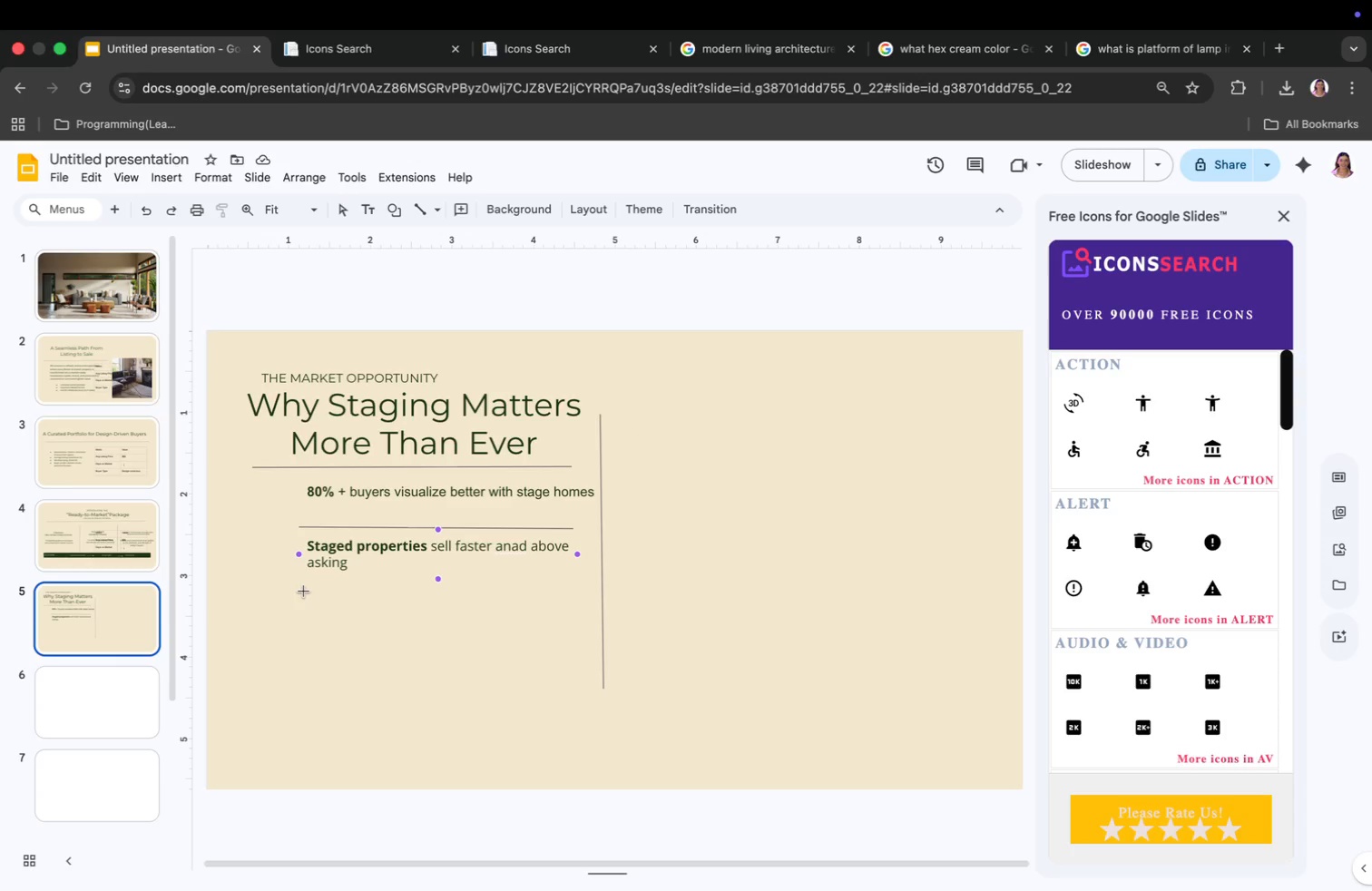 
left_click([304, 589])
 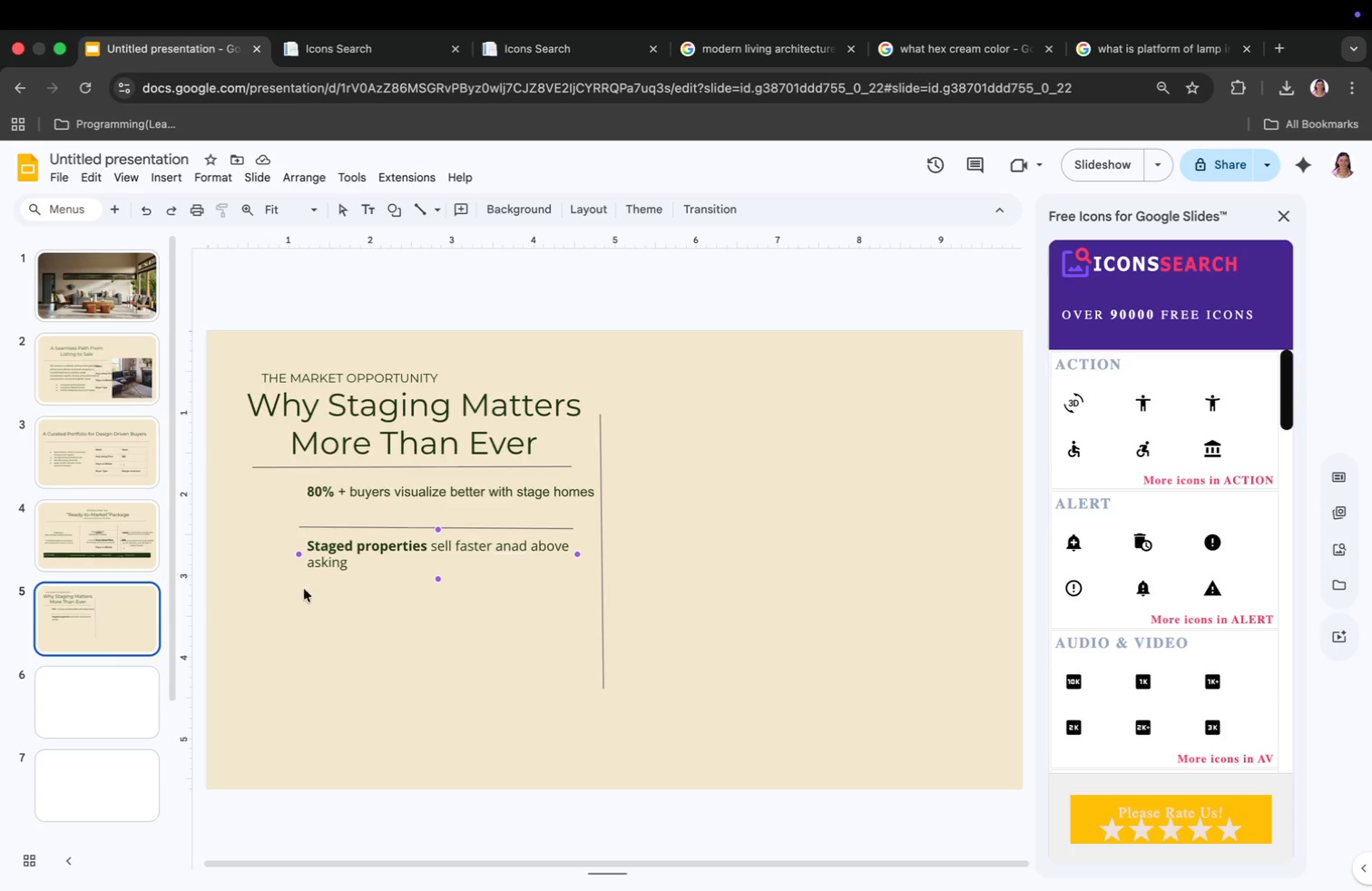 
left_click_drag(start_coordinate=[381, 671], to_coordinate=[568, 588])
 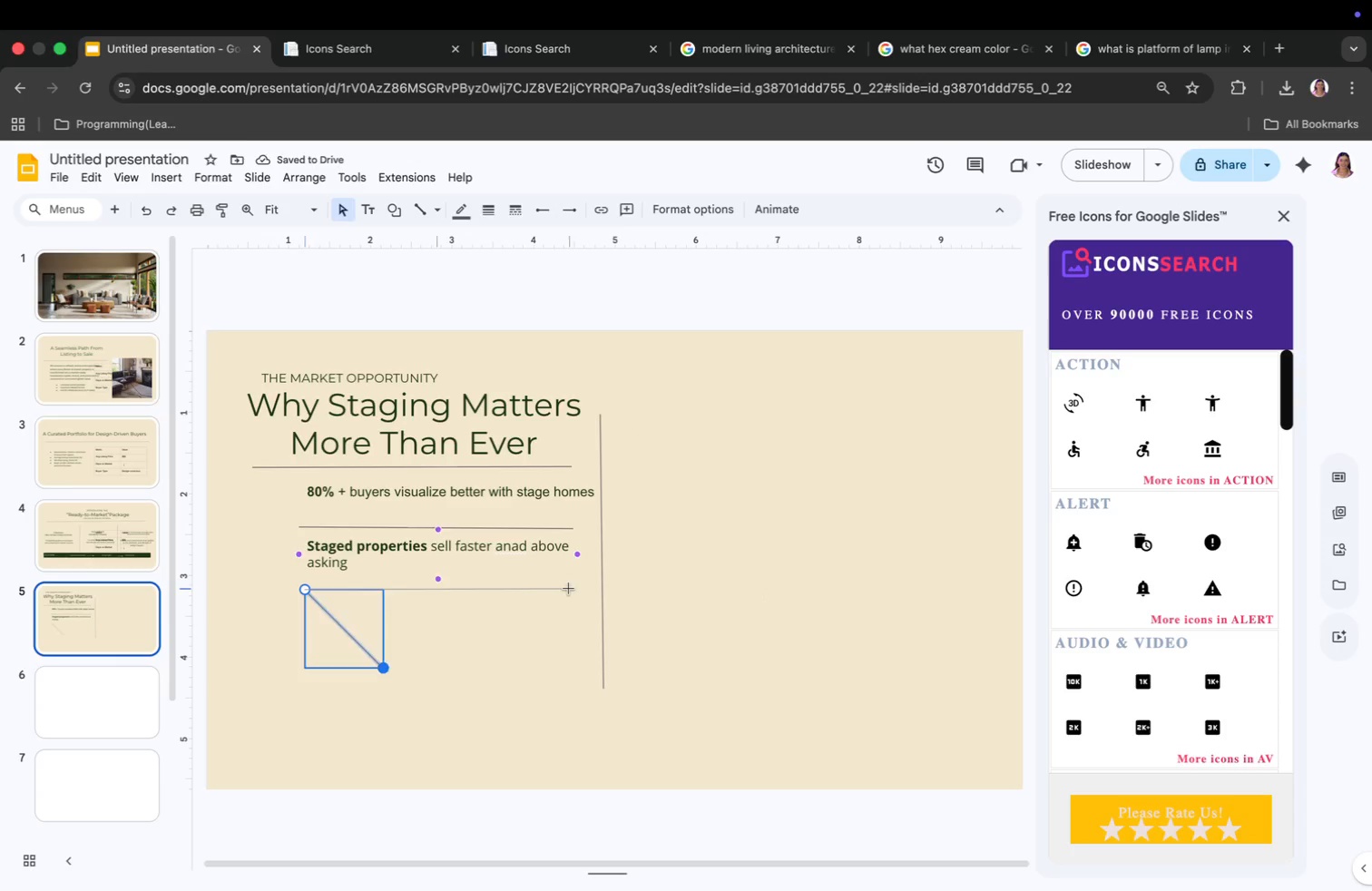 
left_click([438, 635])
 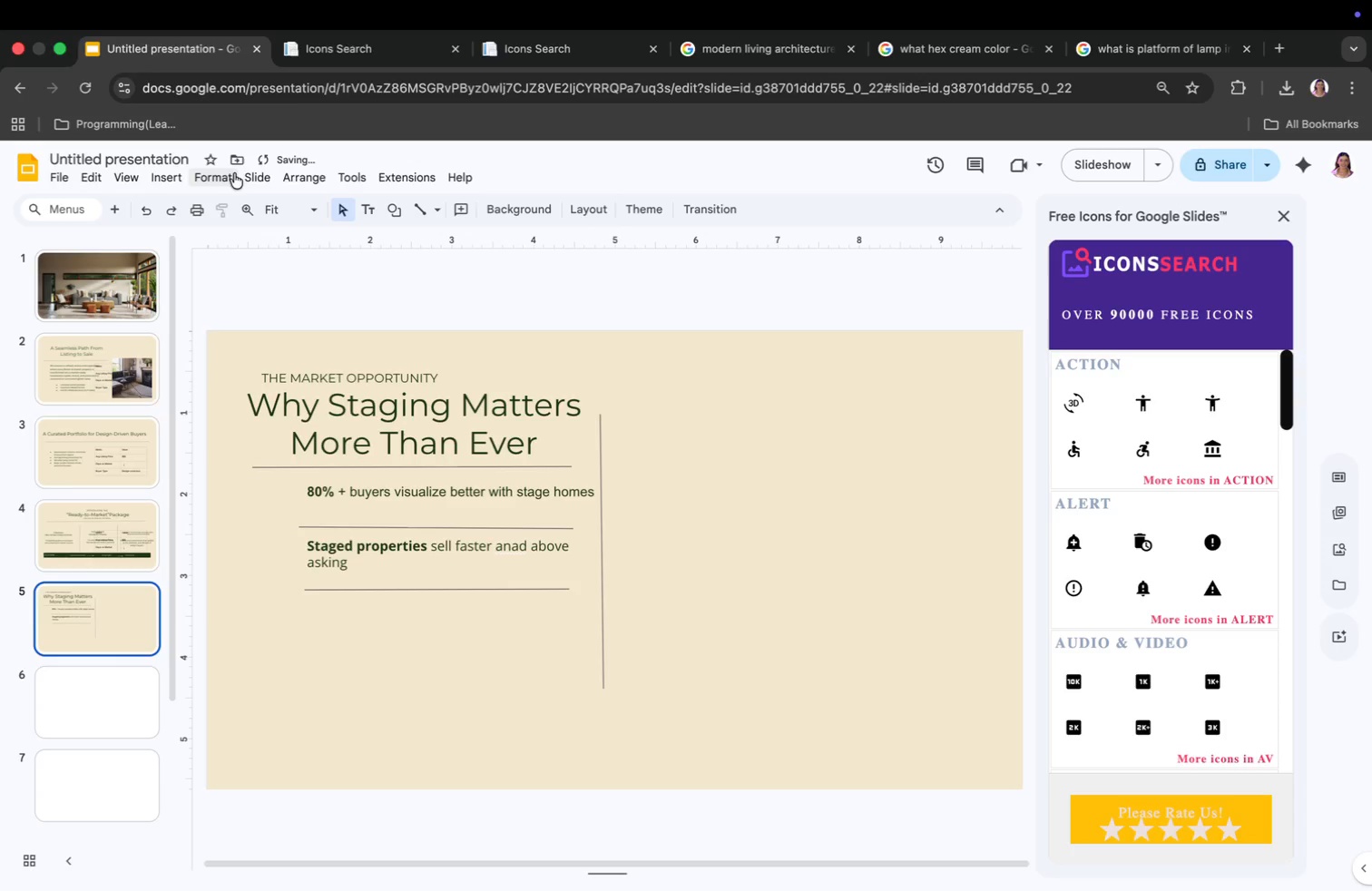 
left_click([178, 174])
 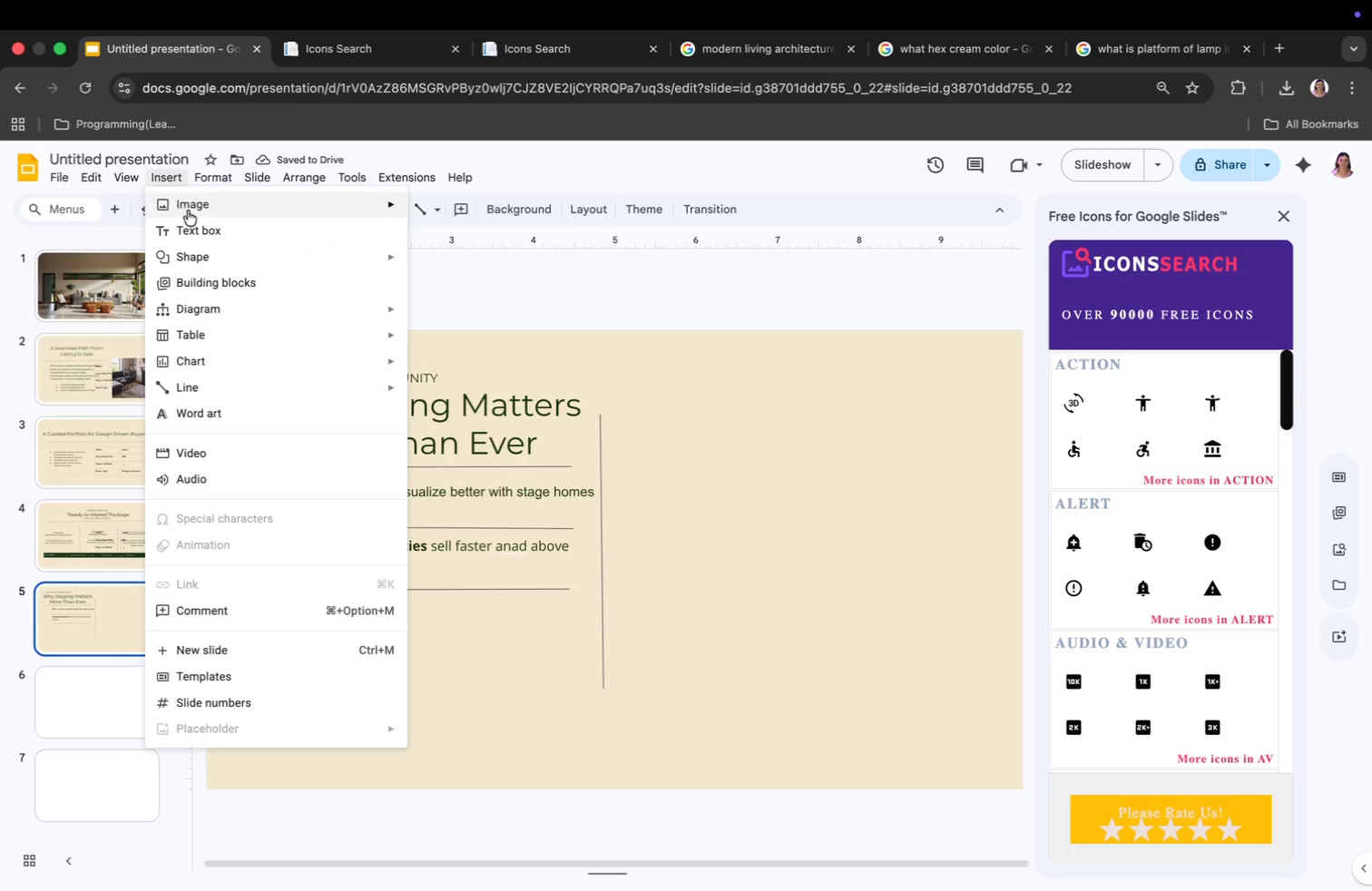 
left_click([194, 223])
 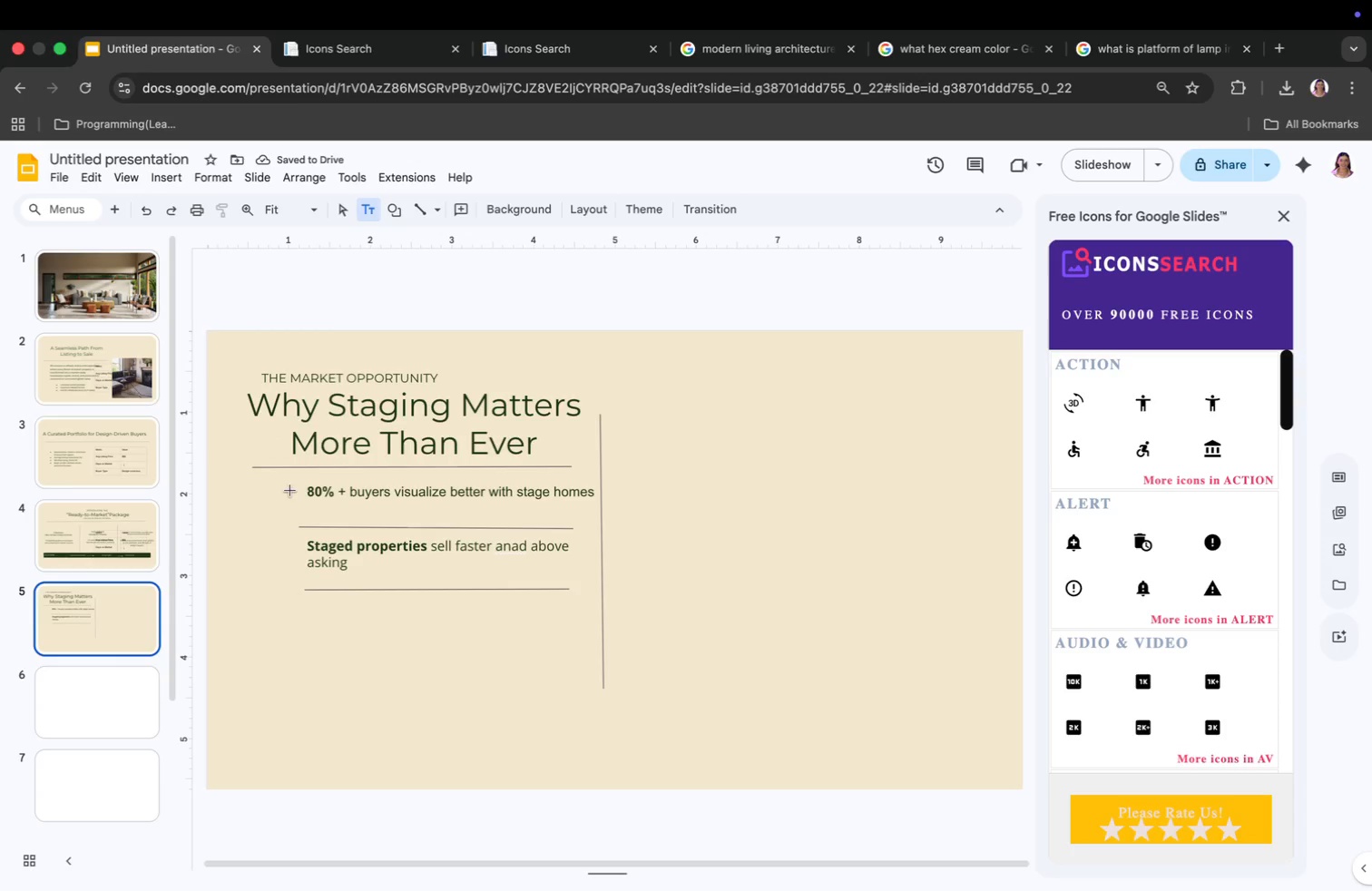 
left_click([313, 610])
 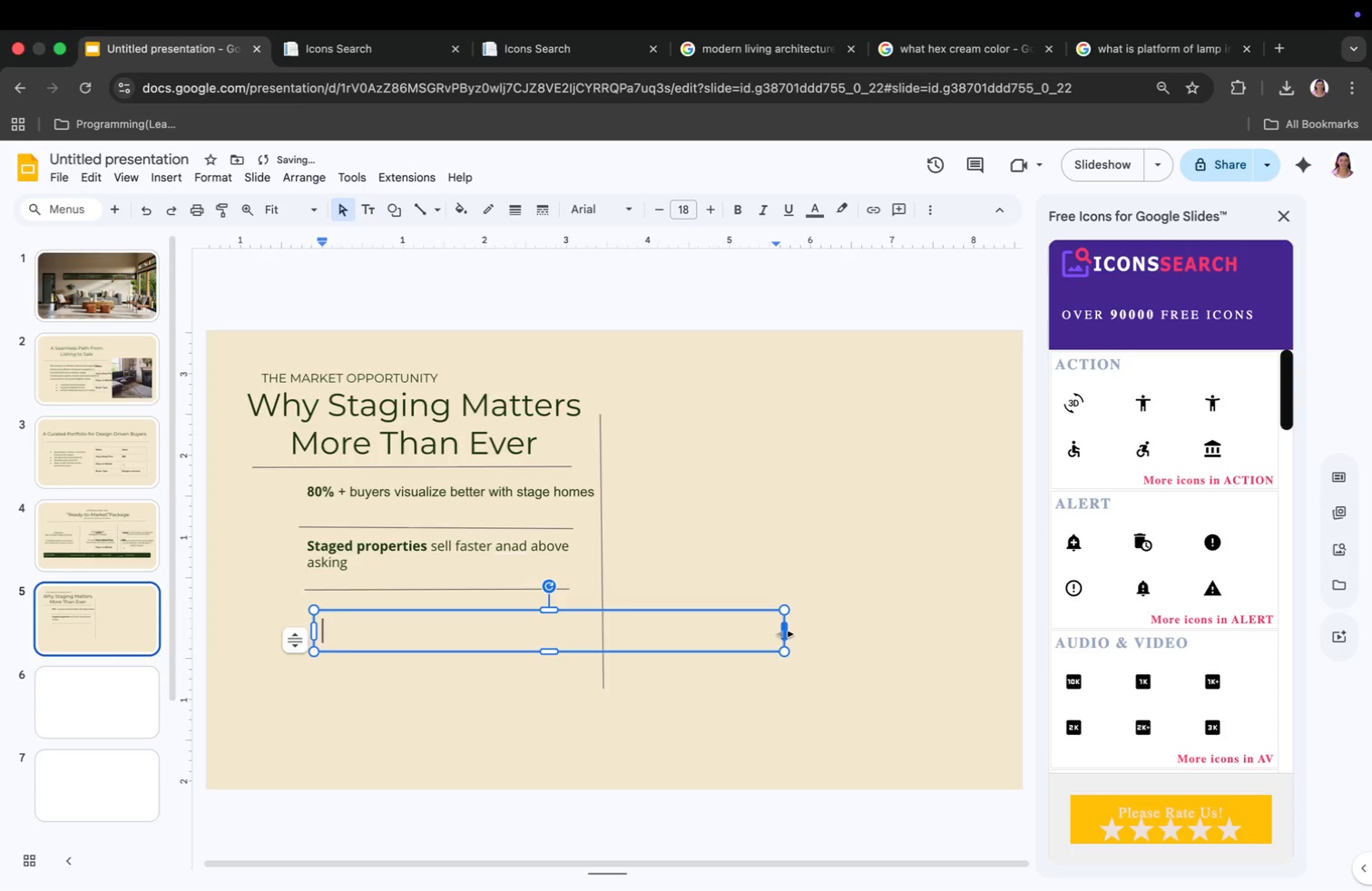 
left_click_drag(start_coordinate=[785, 634], to_coordinate=[564, 641])
 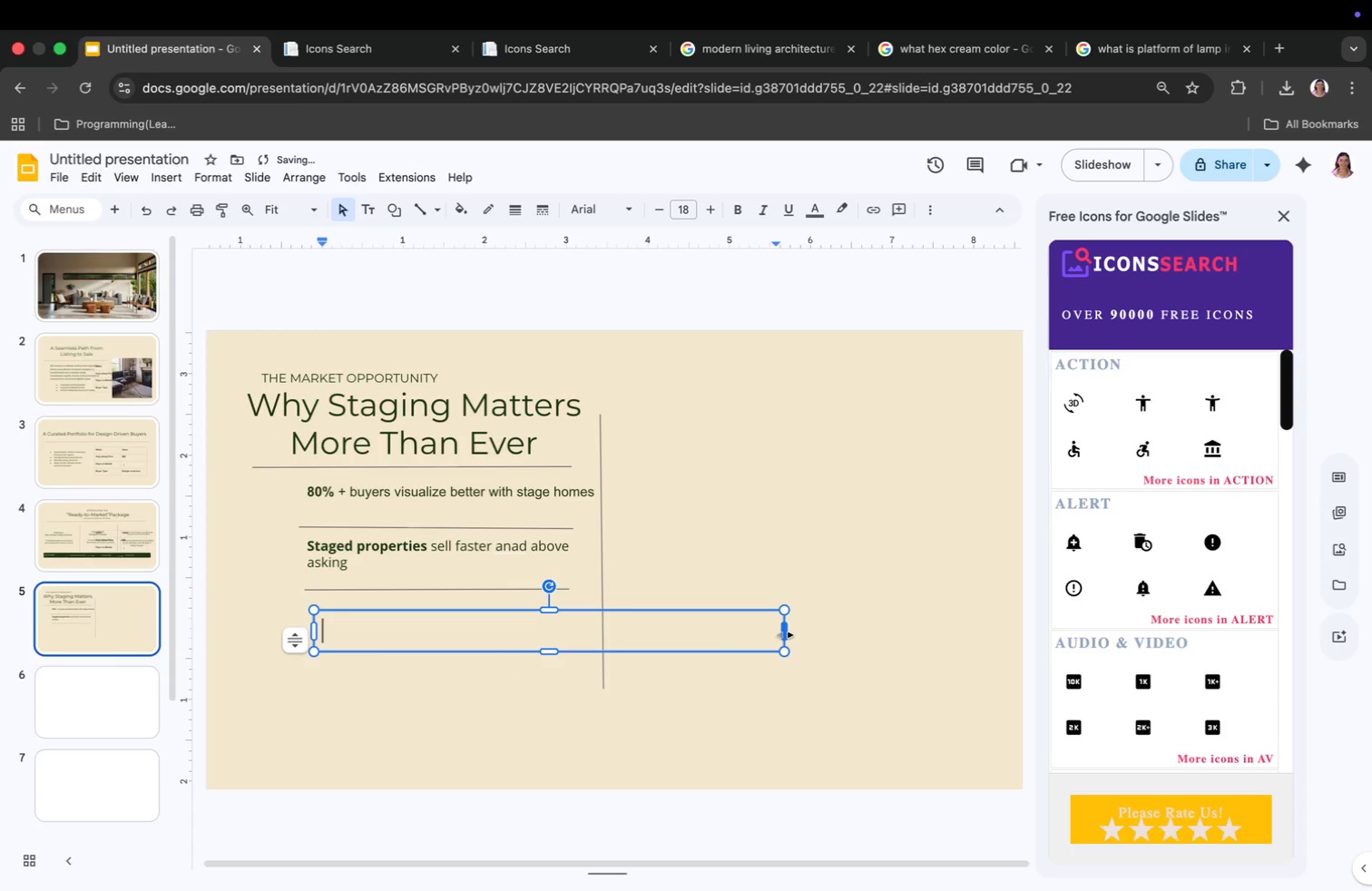 
left_click_drag(start_coordinate=[313, 631], to_coordinate=[304, 630])
 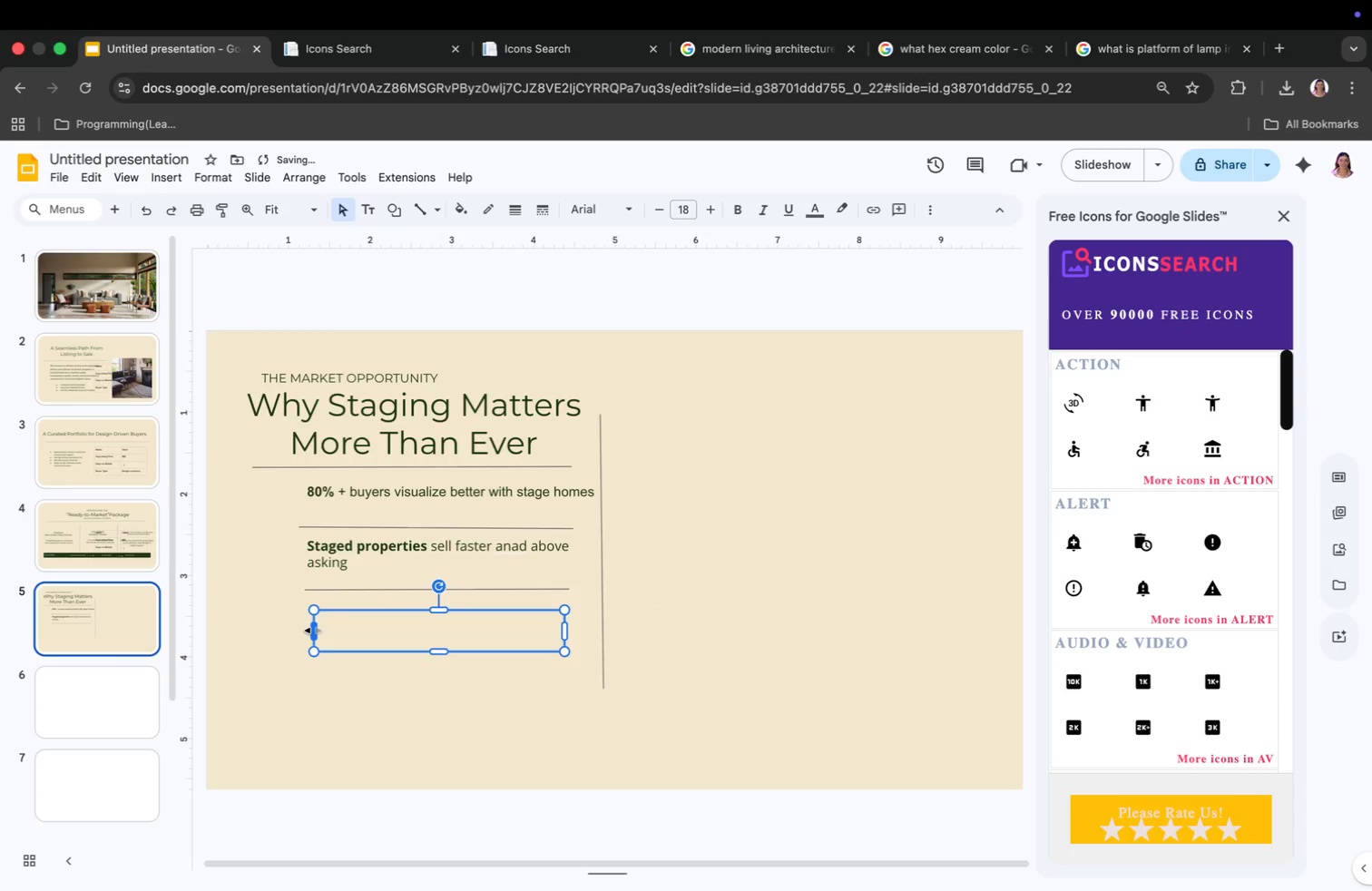 
left_click_drag(start_coordinate=[562, 627], to_coordinate=[574, 628])
 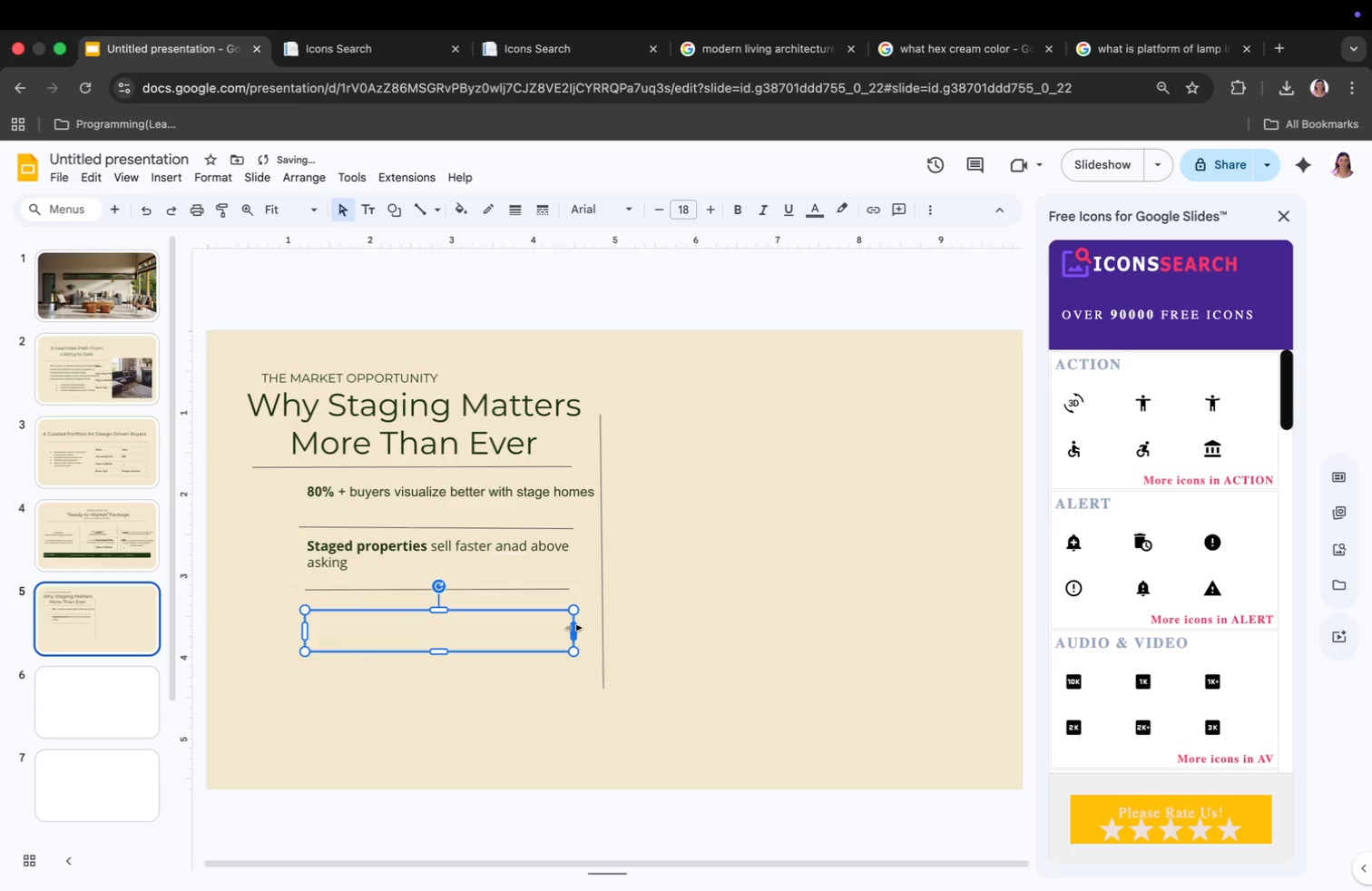 
double_click([476, 631])
 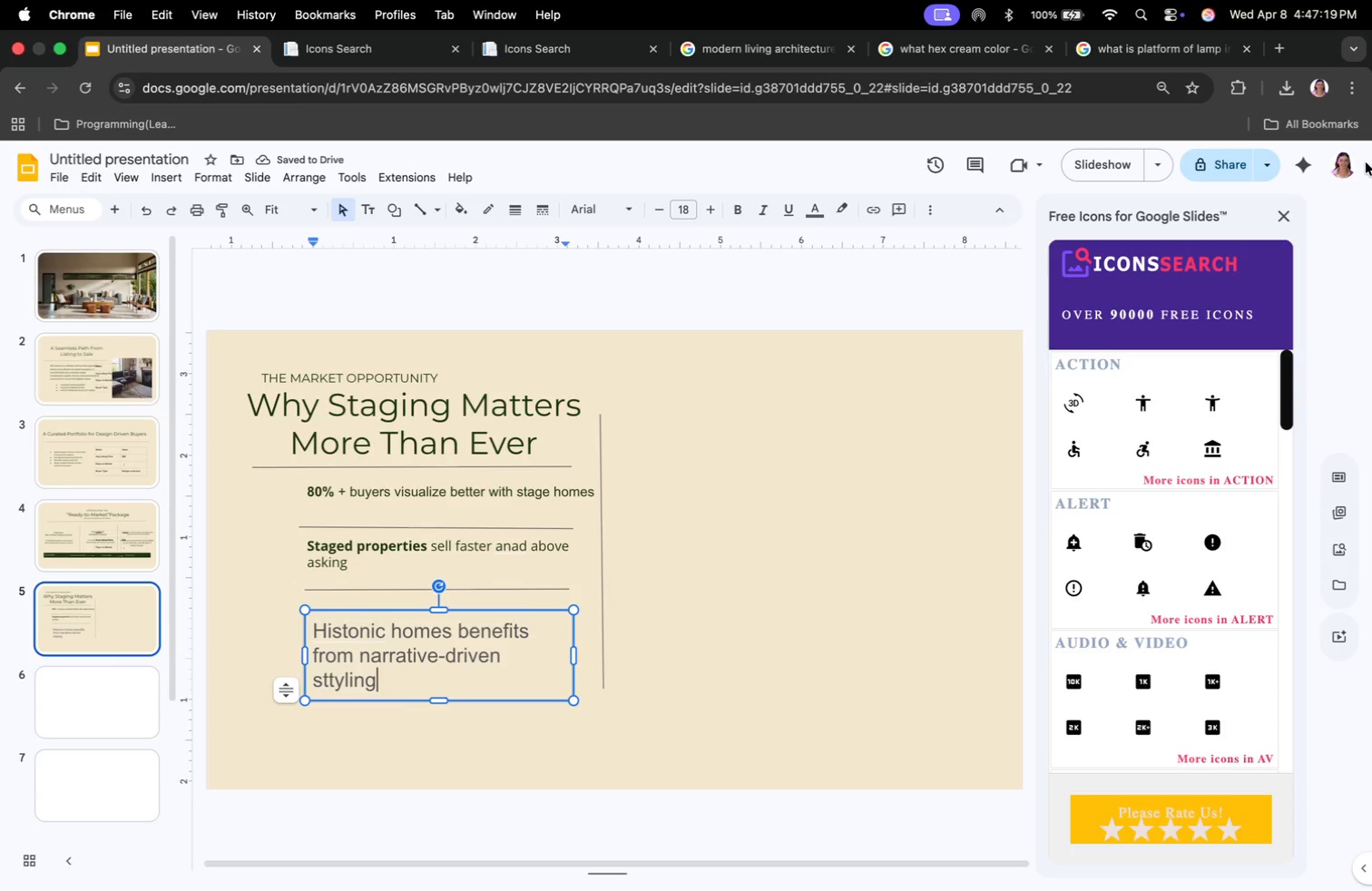 
type(Histobic)
key(Backspace)
key(Backspace)
key(Backspace)
type(nic homes benefits from narrative-driven sttyling)
 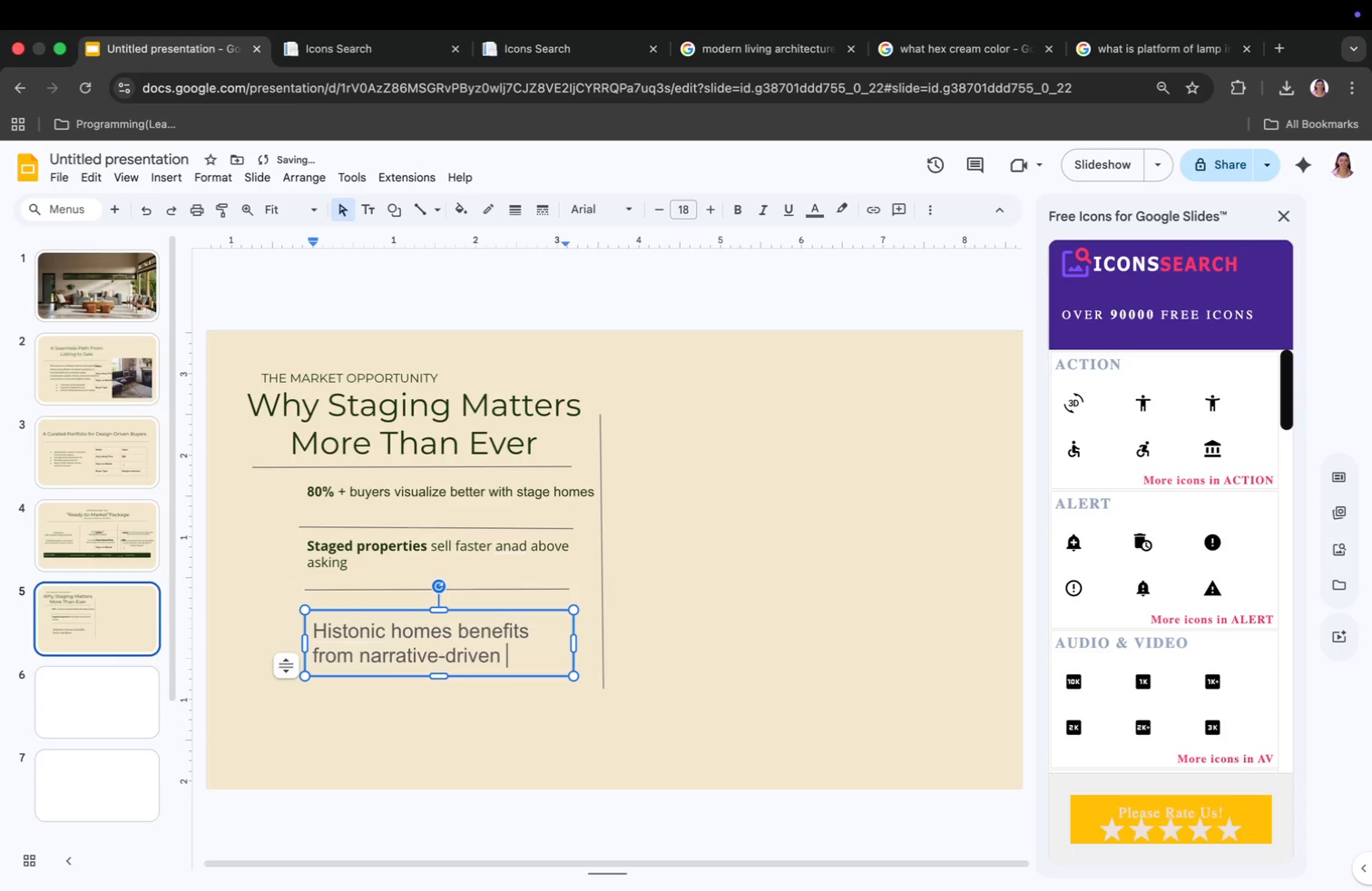 
wait(9.01)
 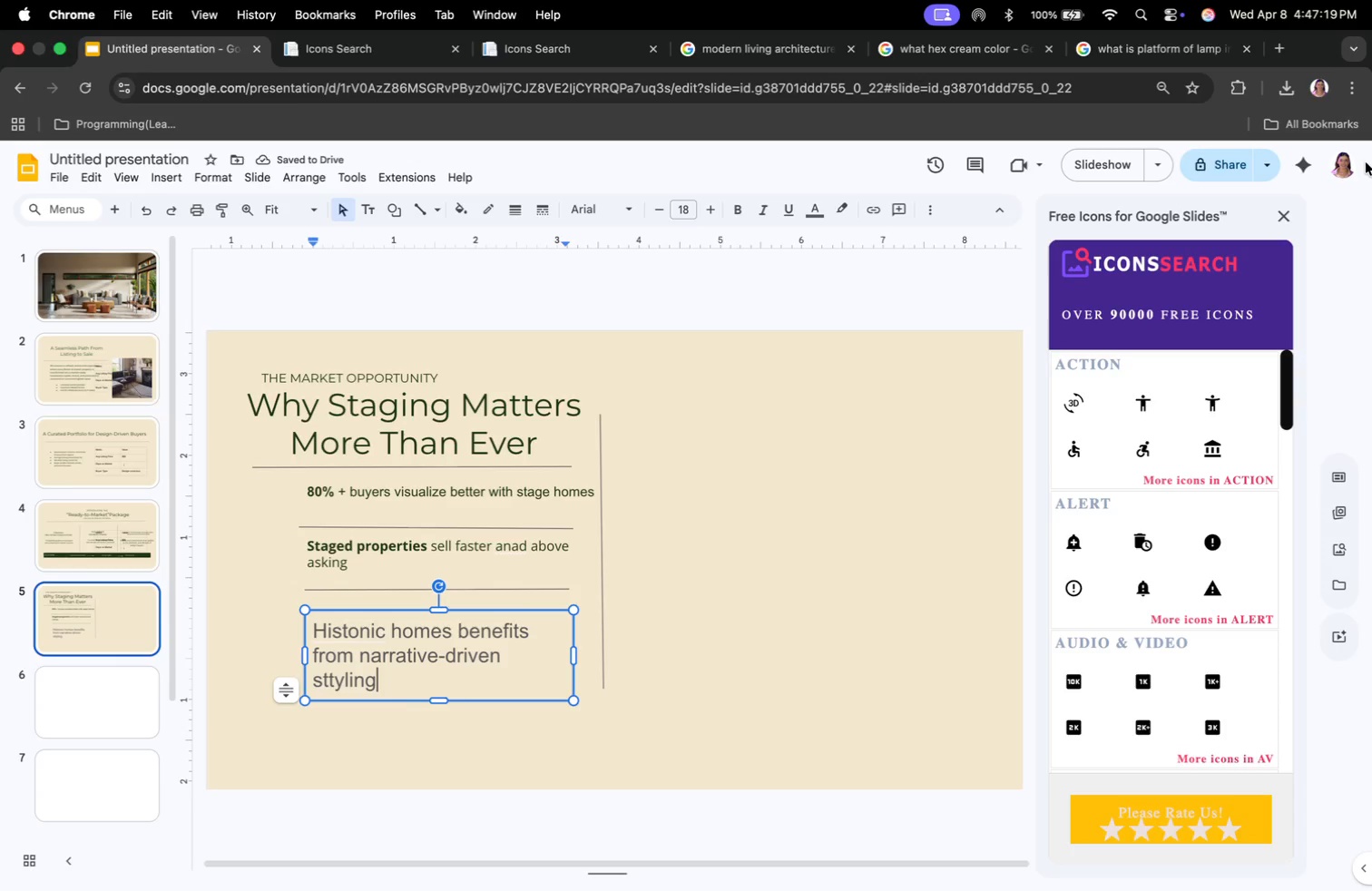 
key(Backspace)
 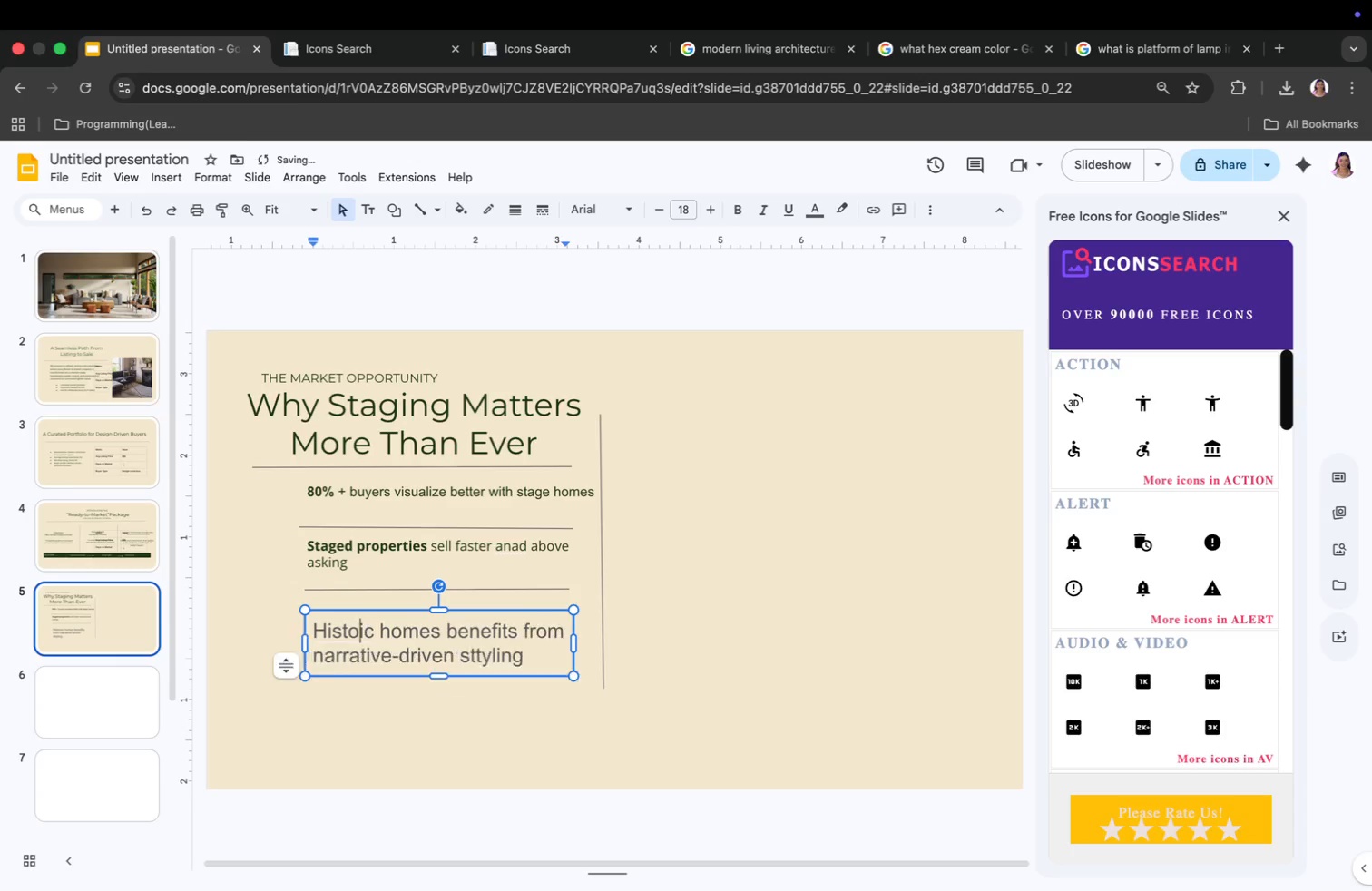 
key(R)
 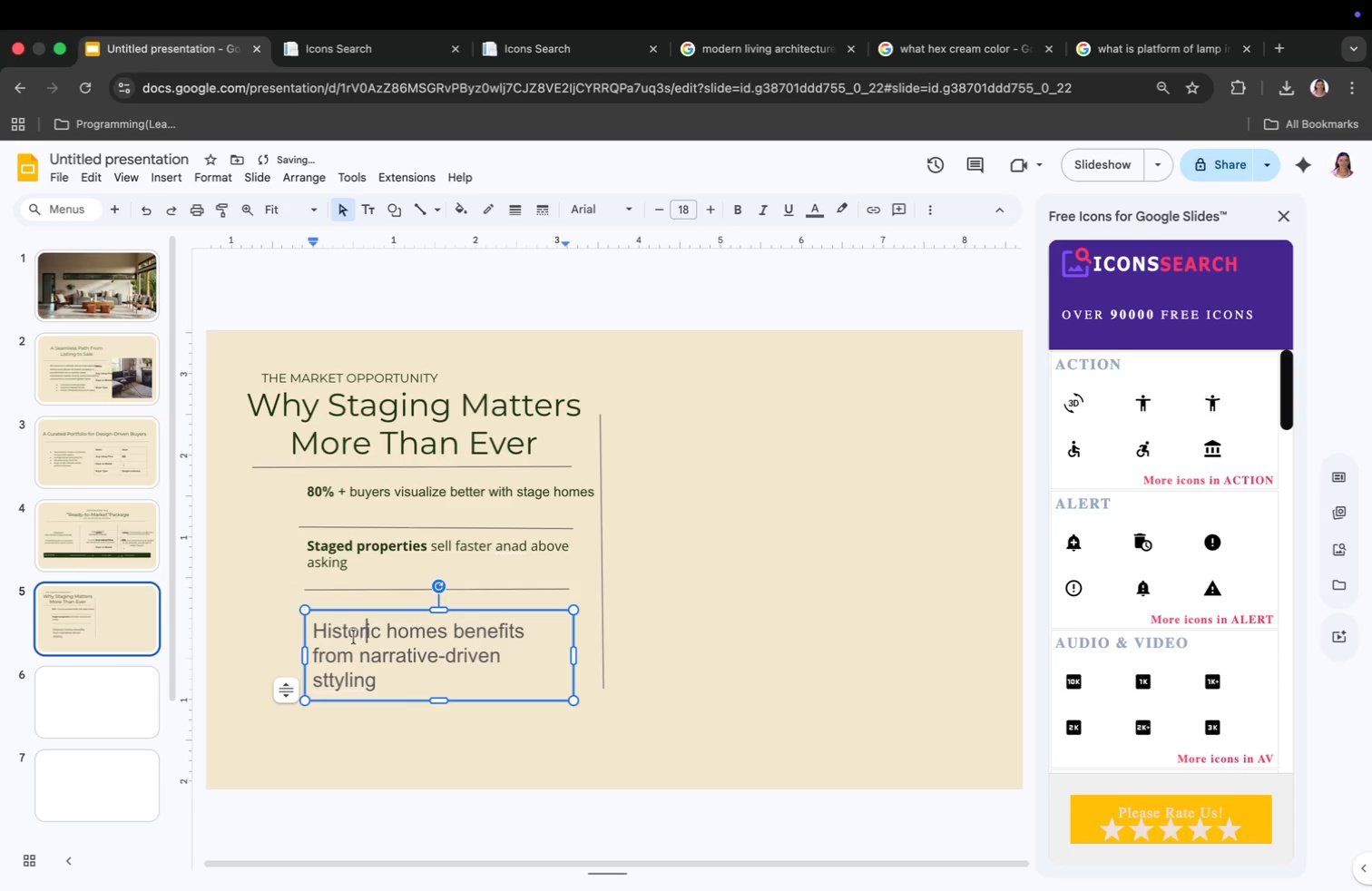 
left_click([369, 652])
 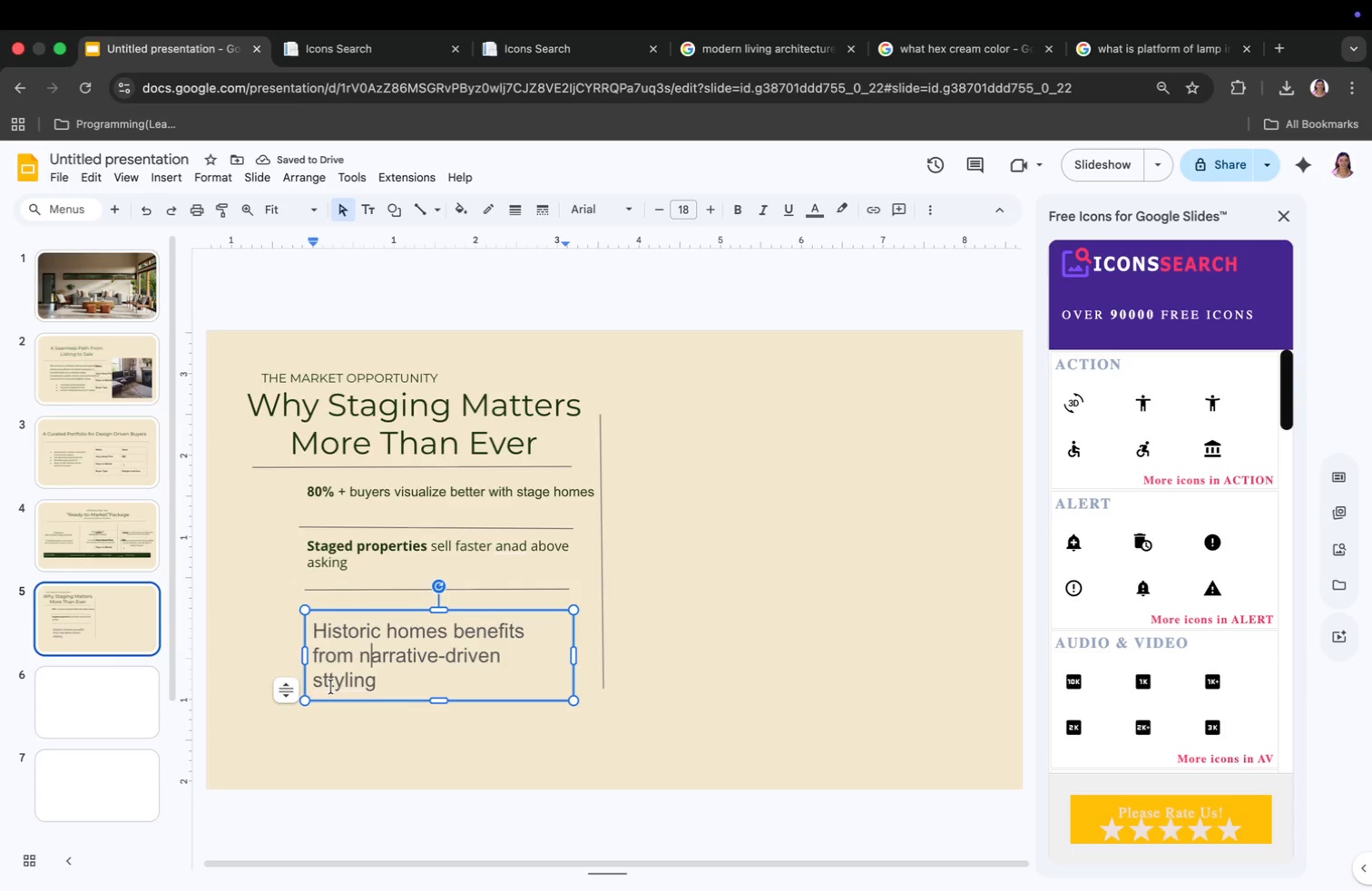 
left_click([331, 687])
 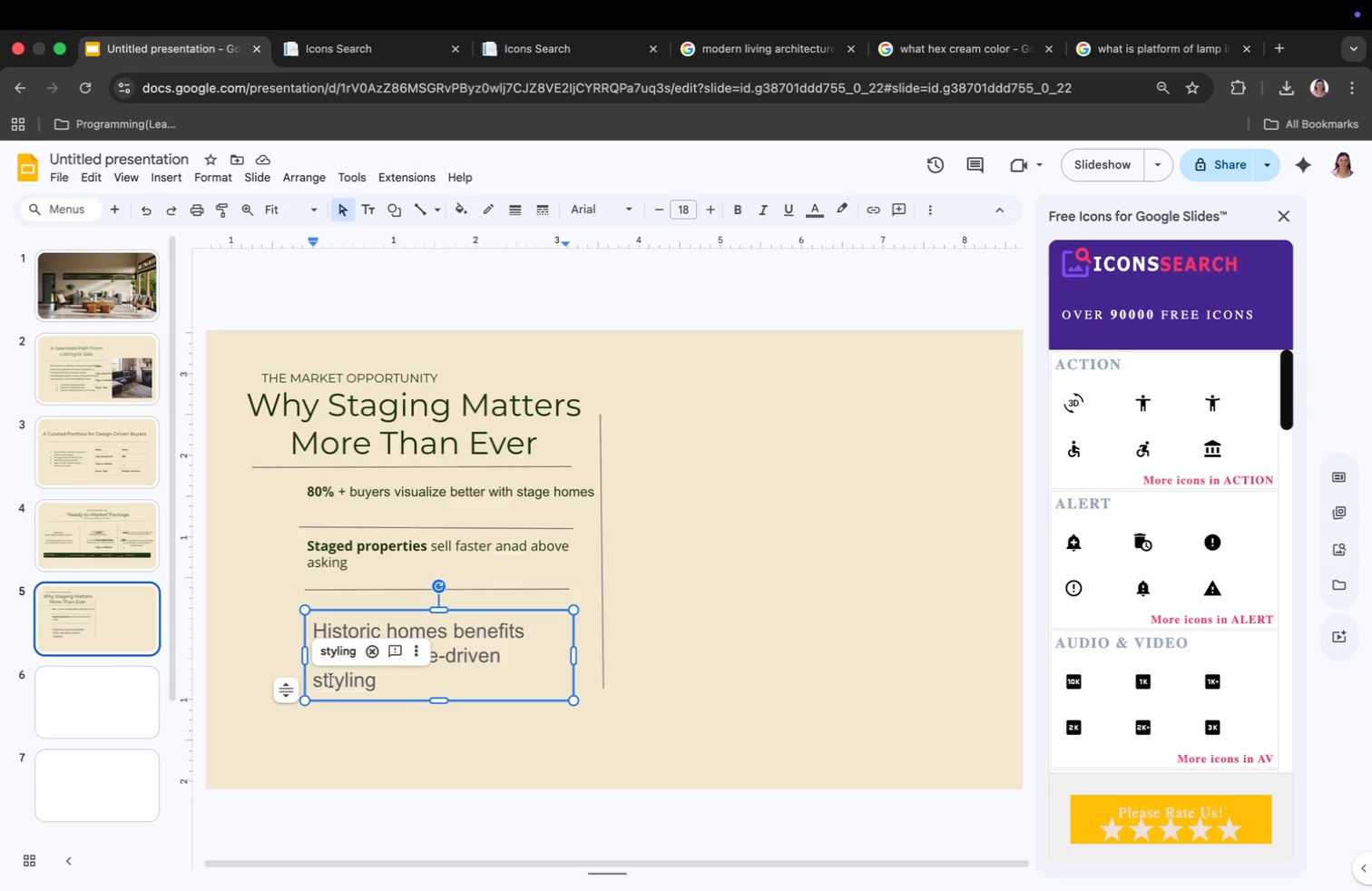 
left_click([333, 655])
 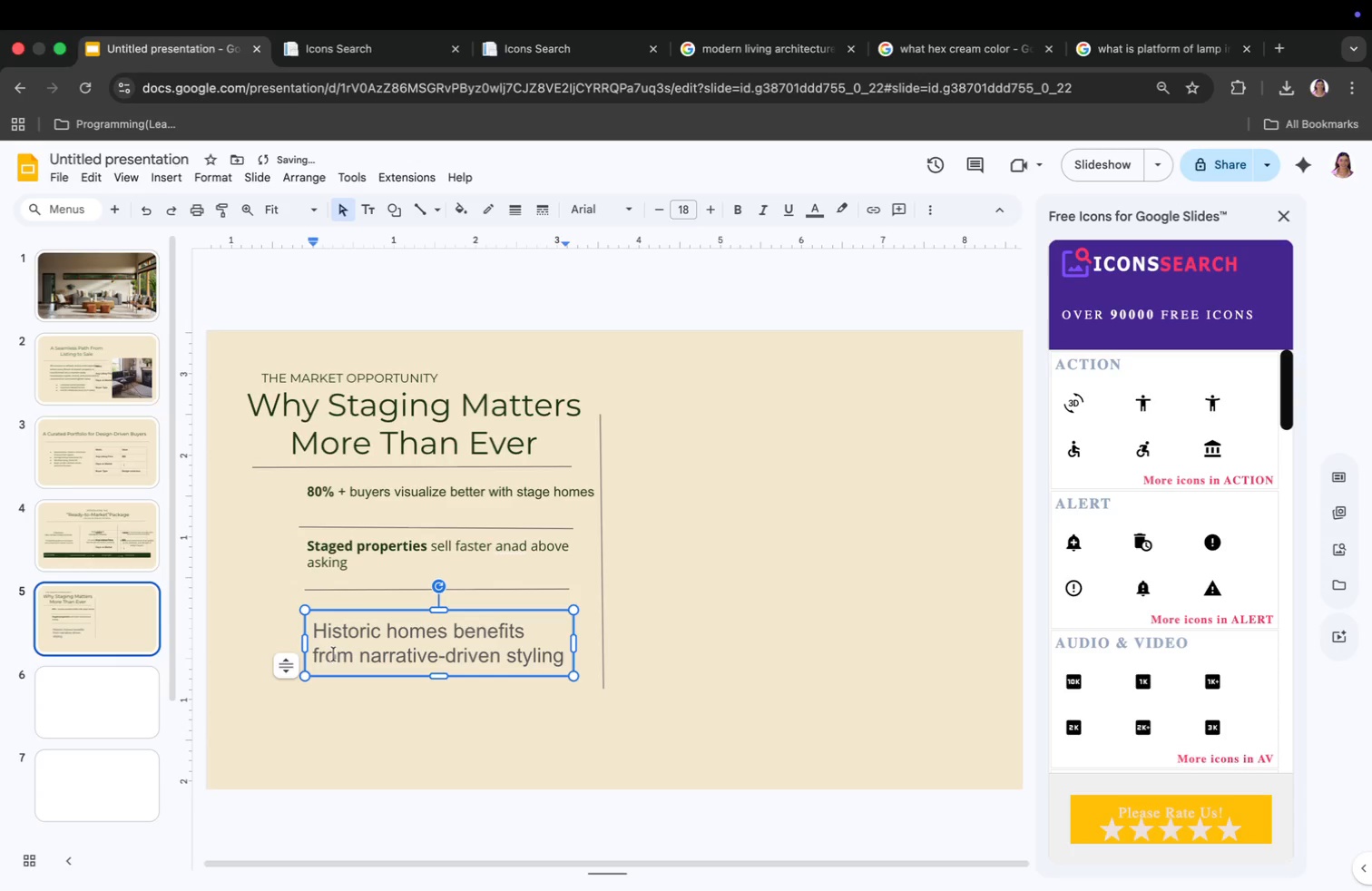 
left_click([356, 646])
 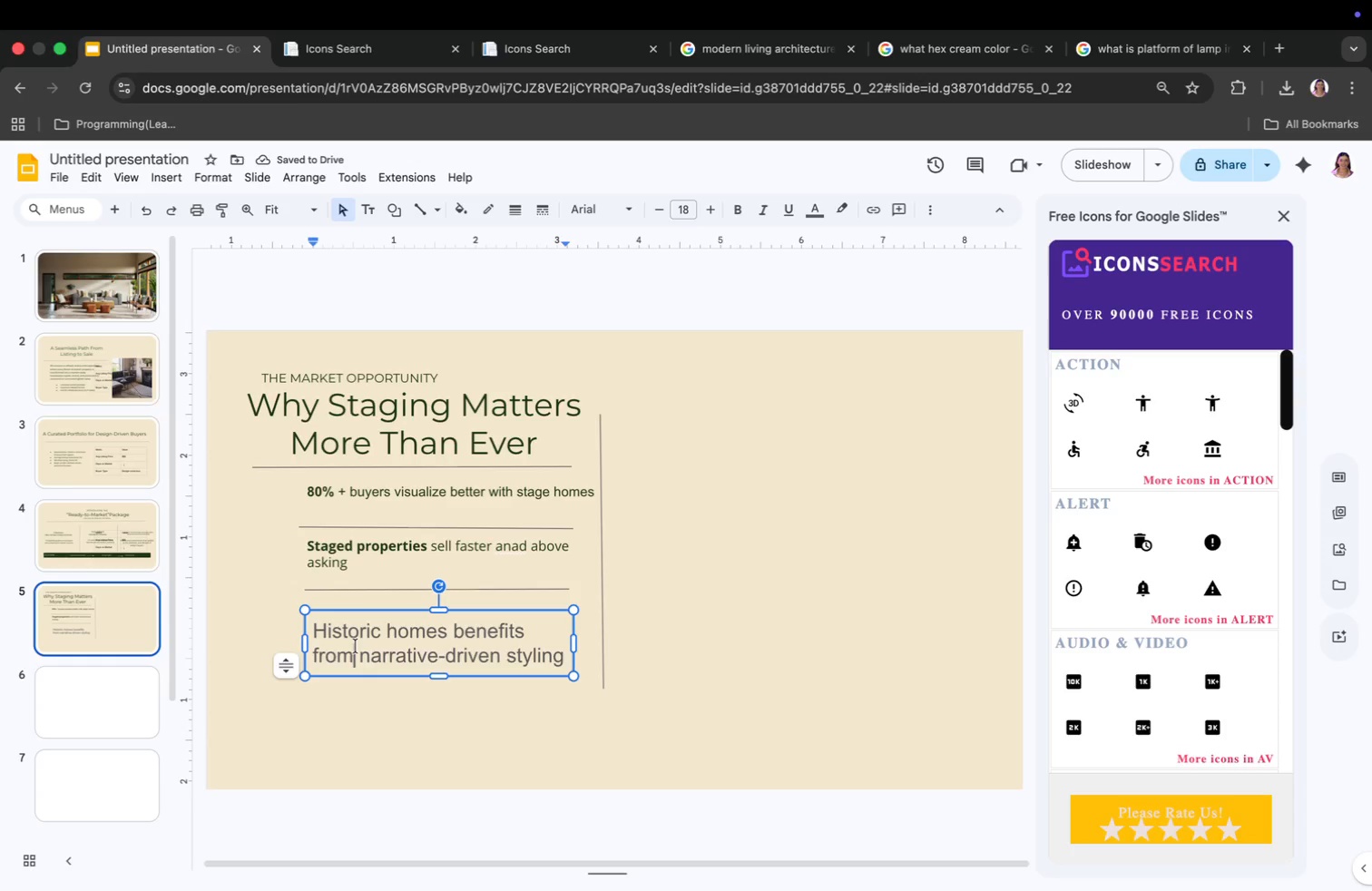 
key(Meta+CommandLeft)
 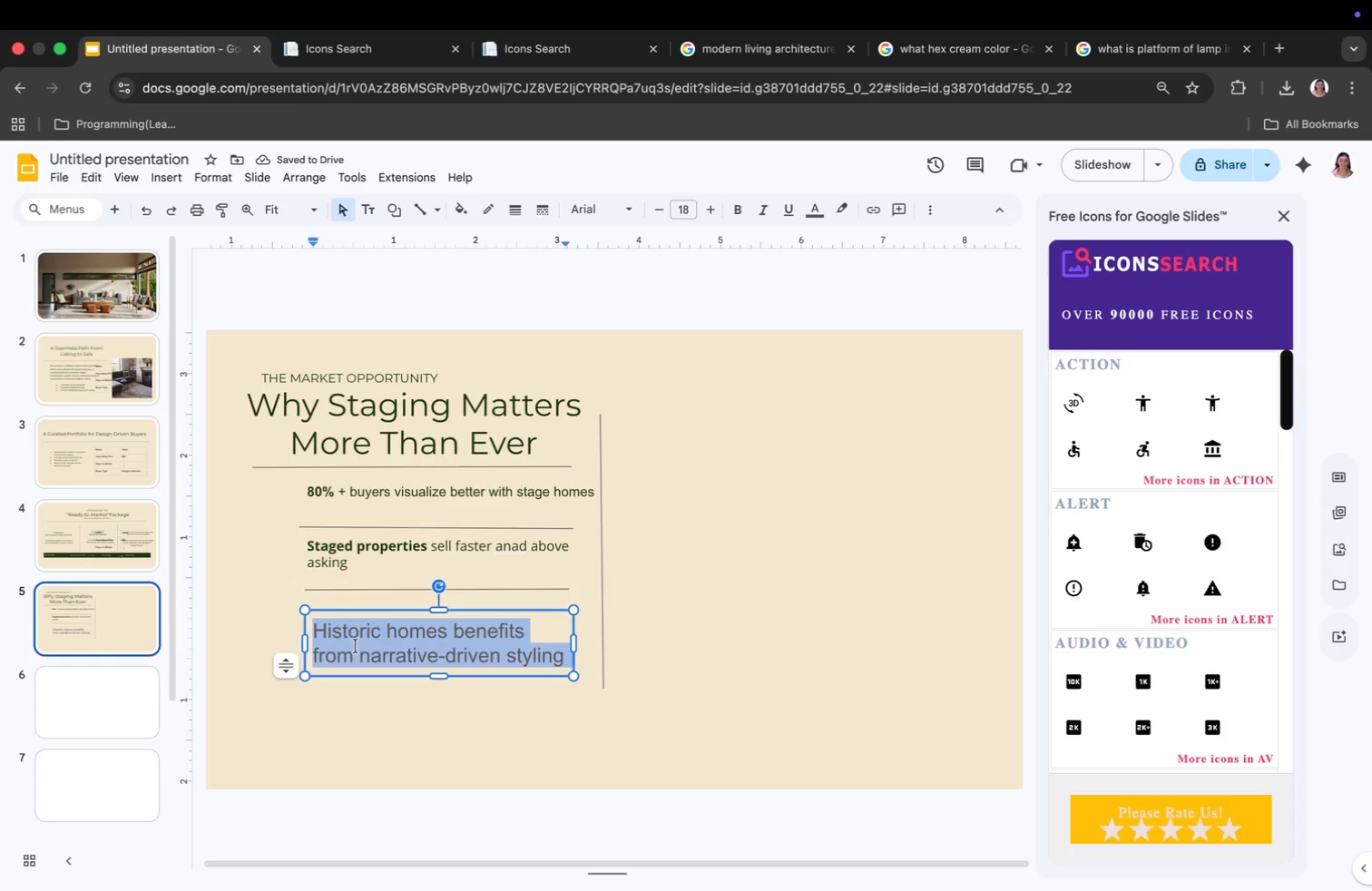 
key(Meta+A)
 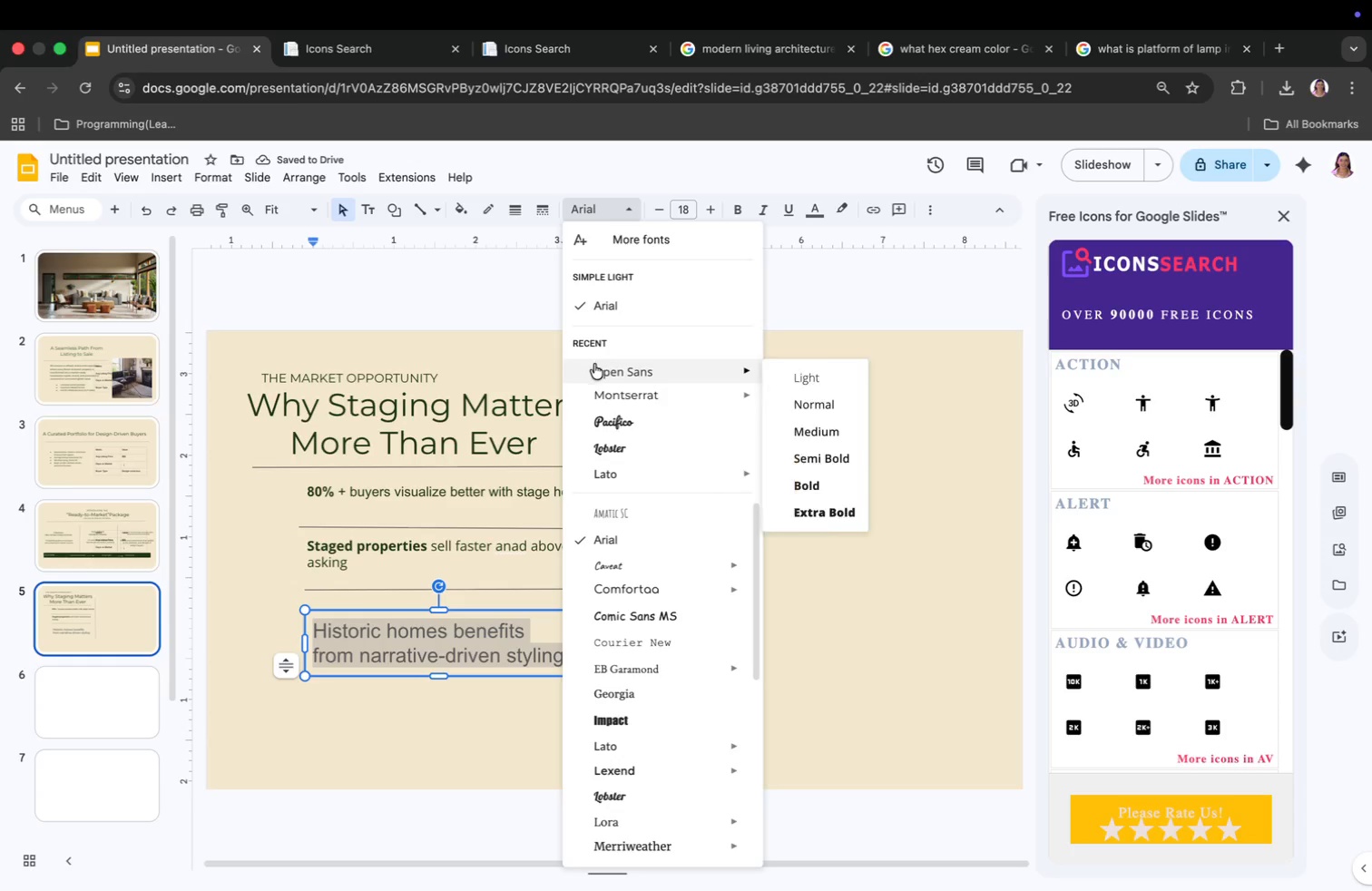 
left_click([621, 375])
 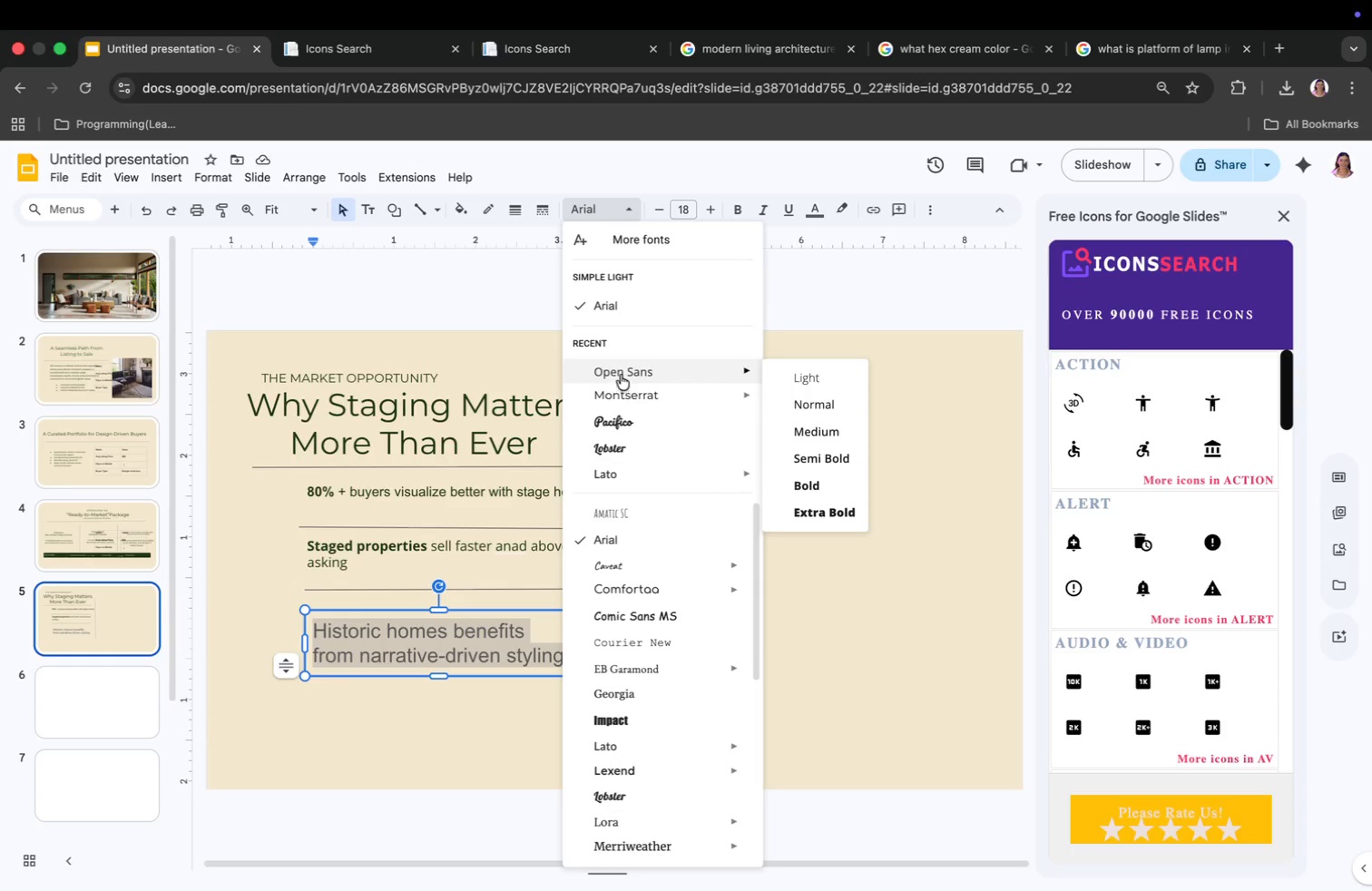 
left_click([681, 211])
 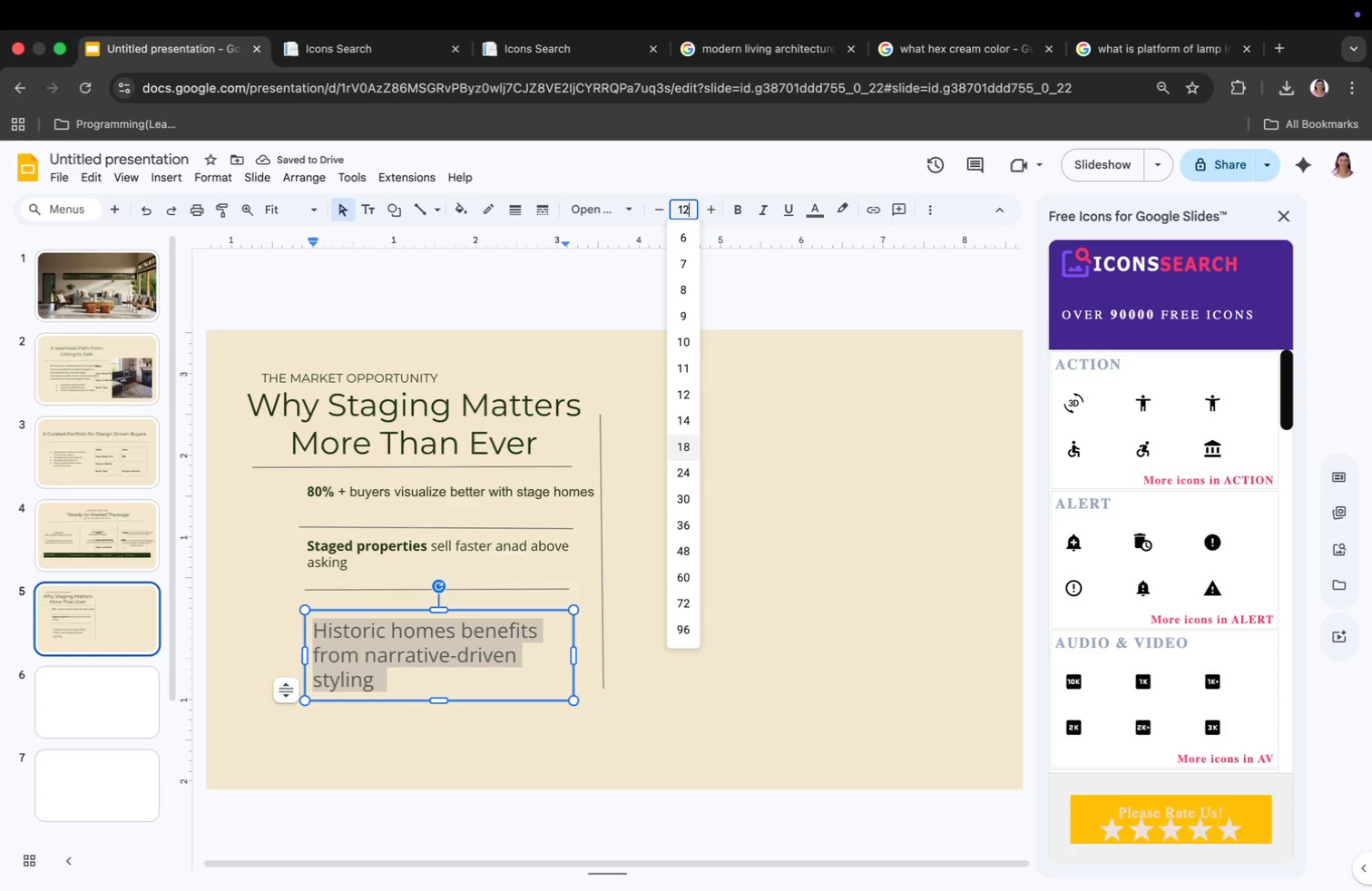 
type(12)
 